 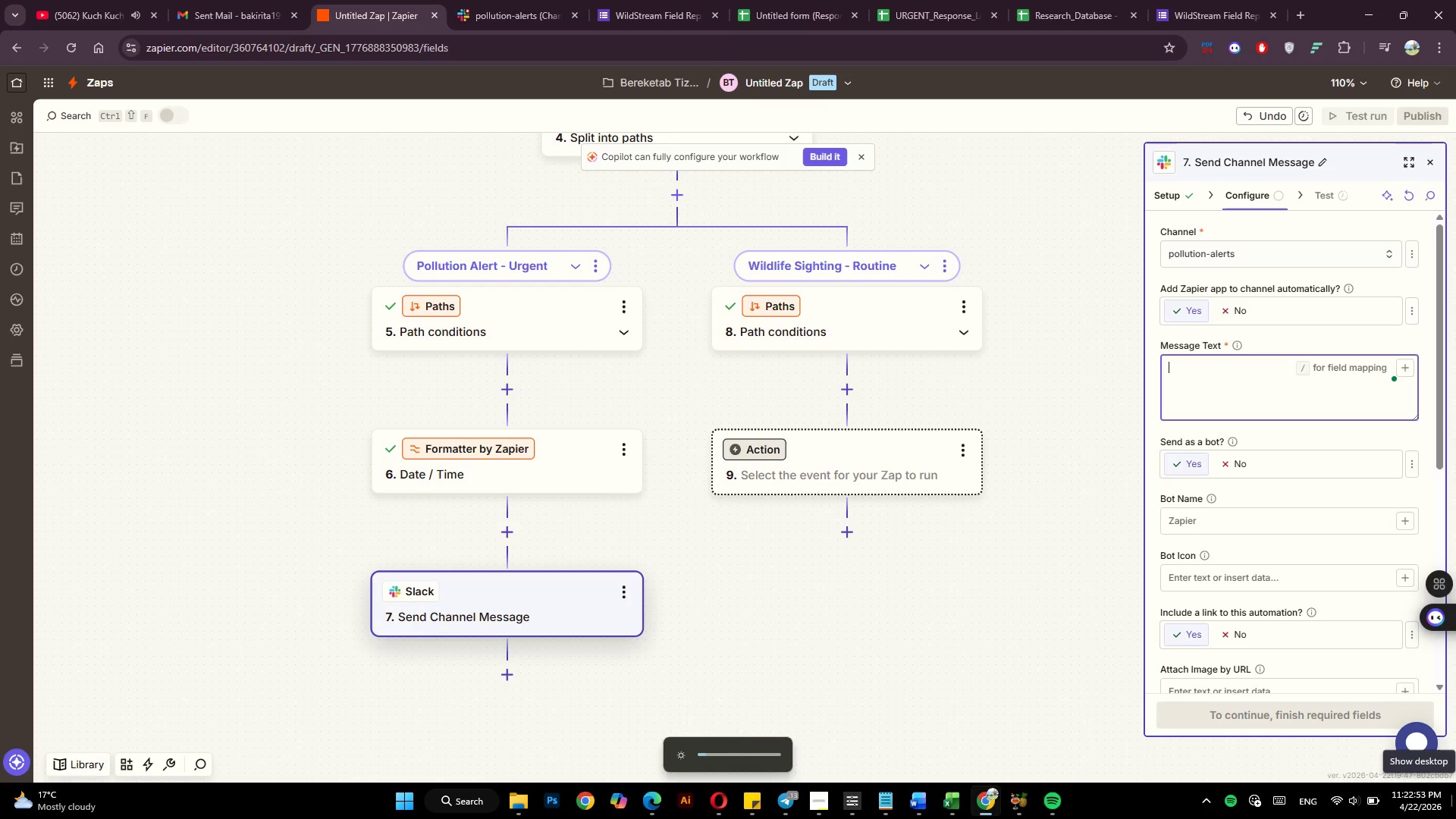 
key(Unknown)
 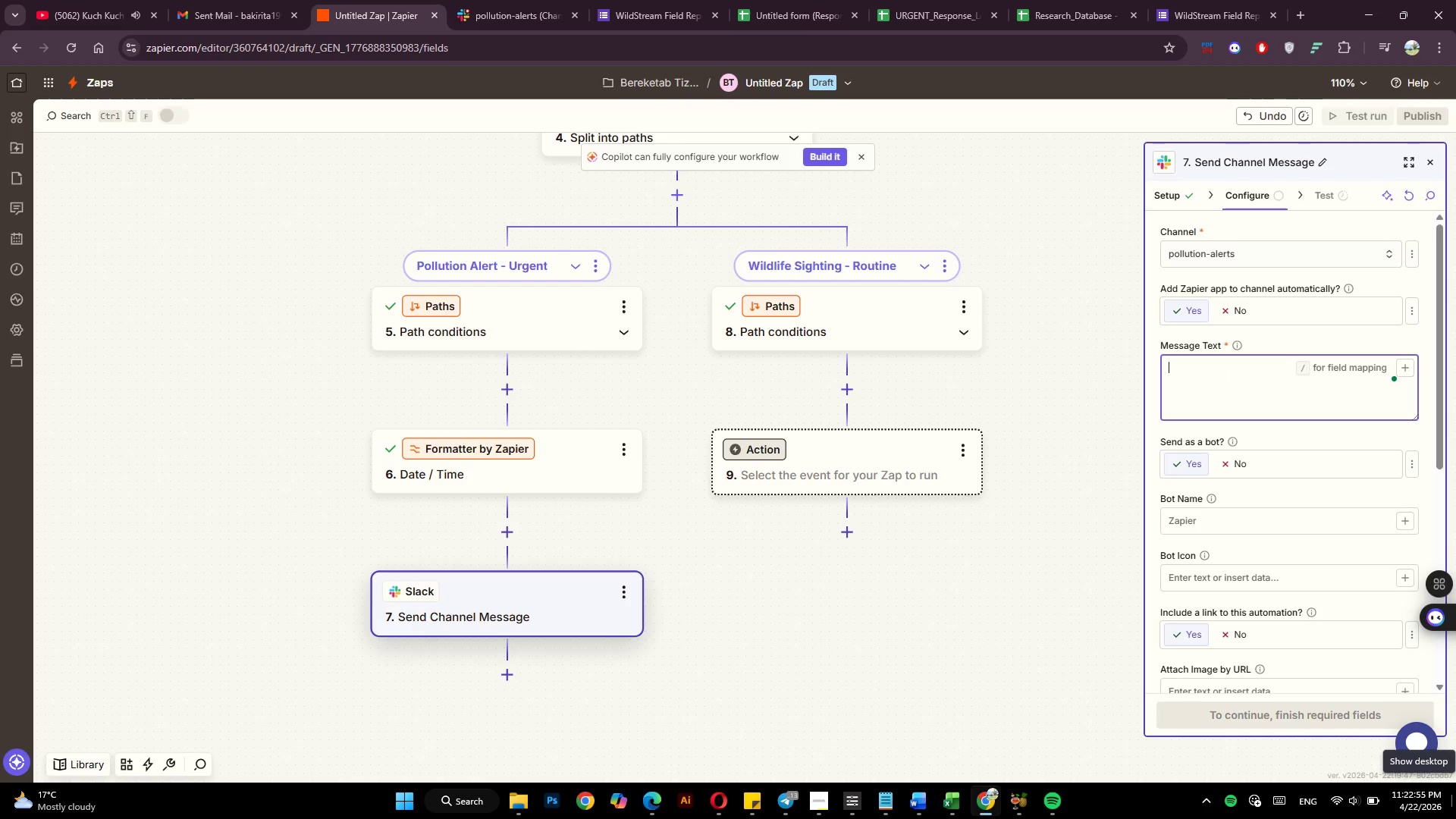 
key(Shift+ShiftLeft)
 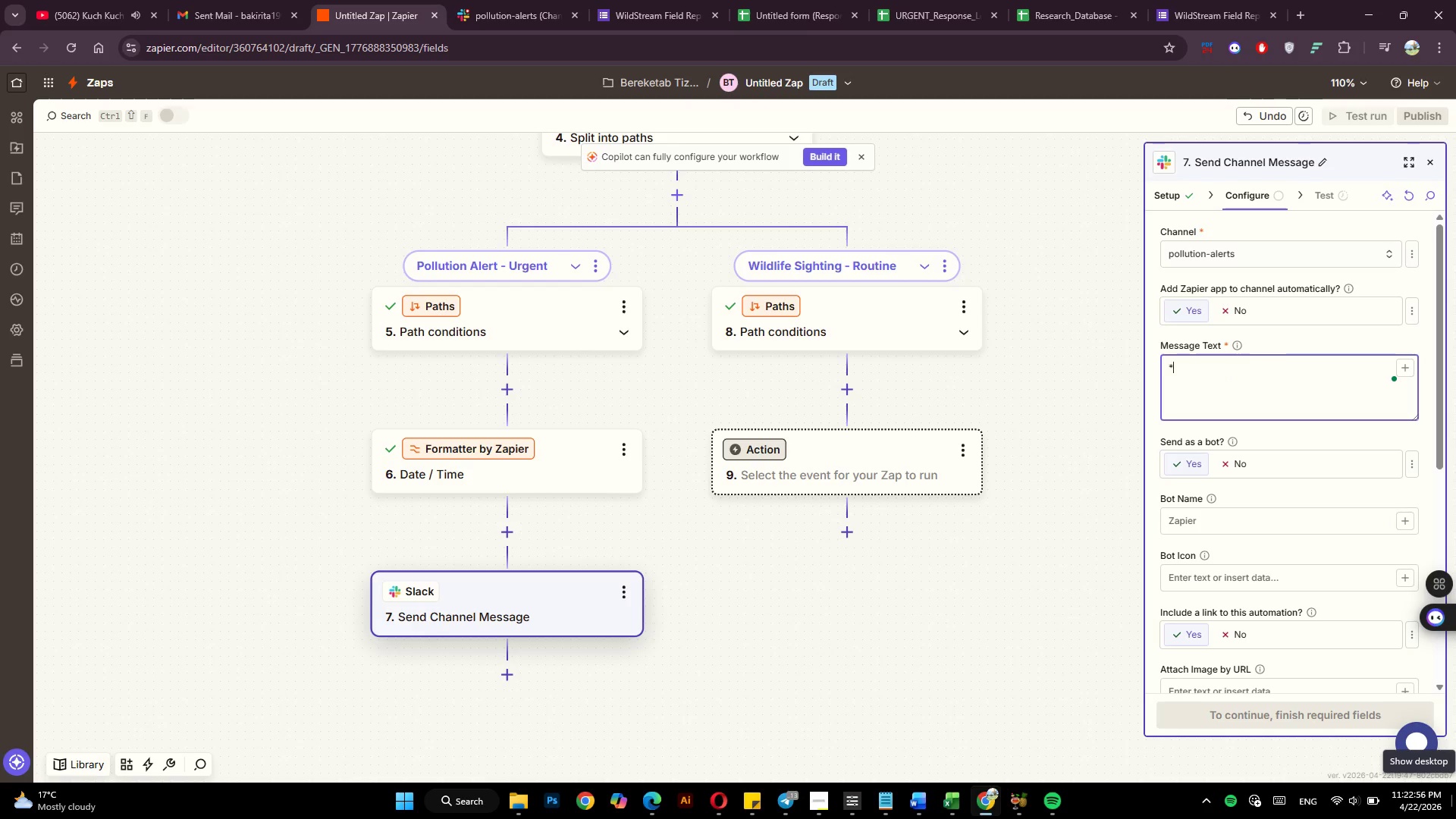 
key(Shift+8)
 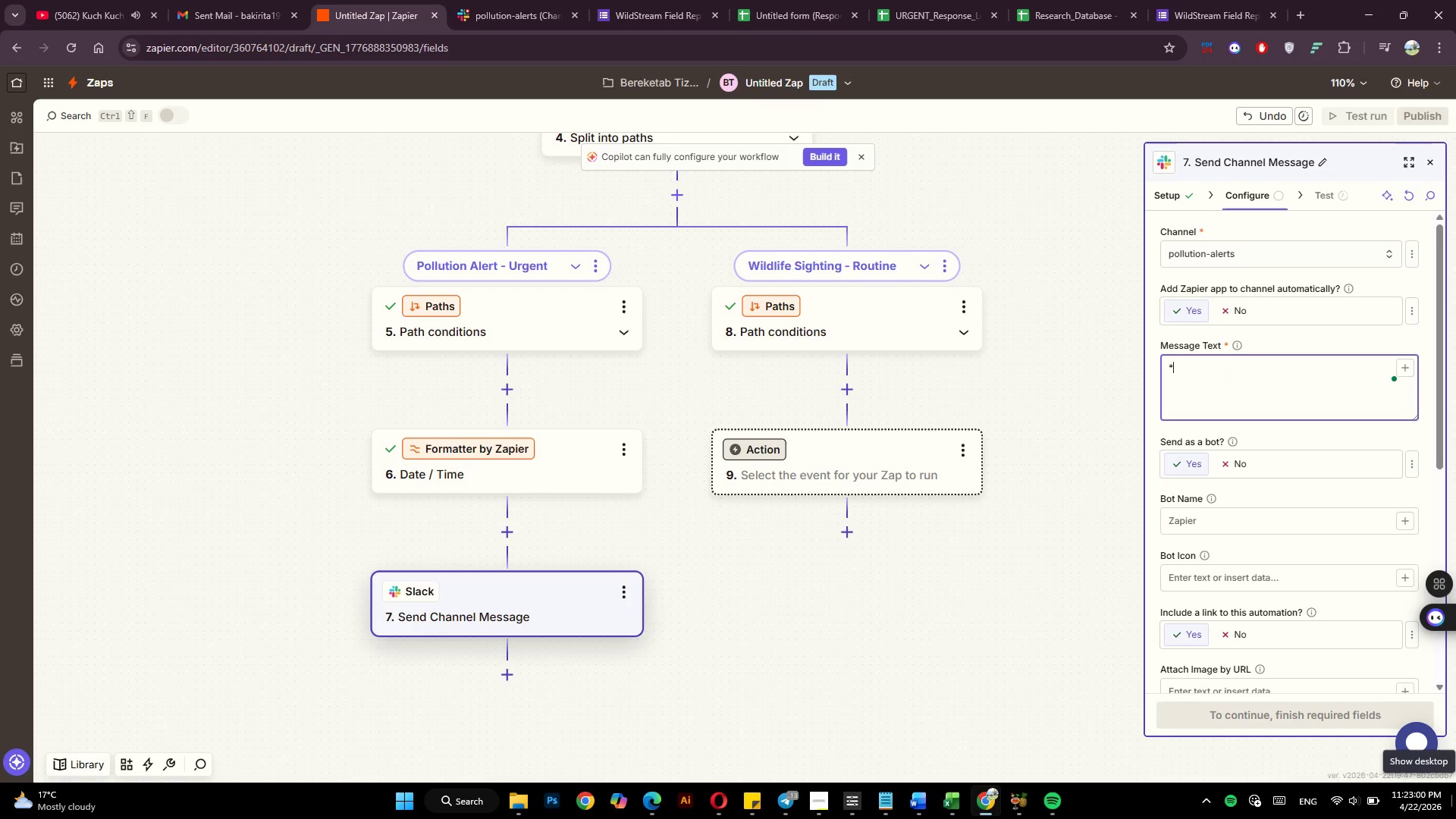 
wait(5.36)
 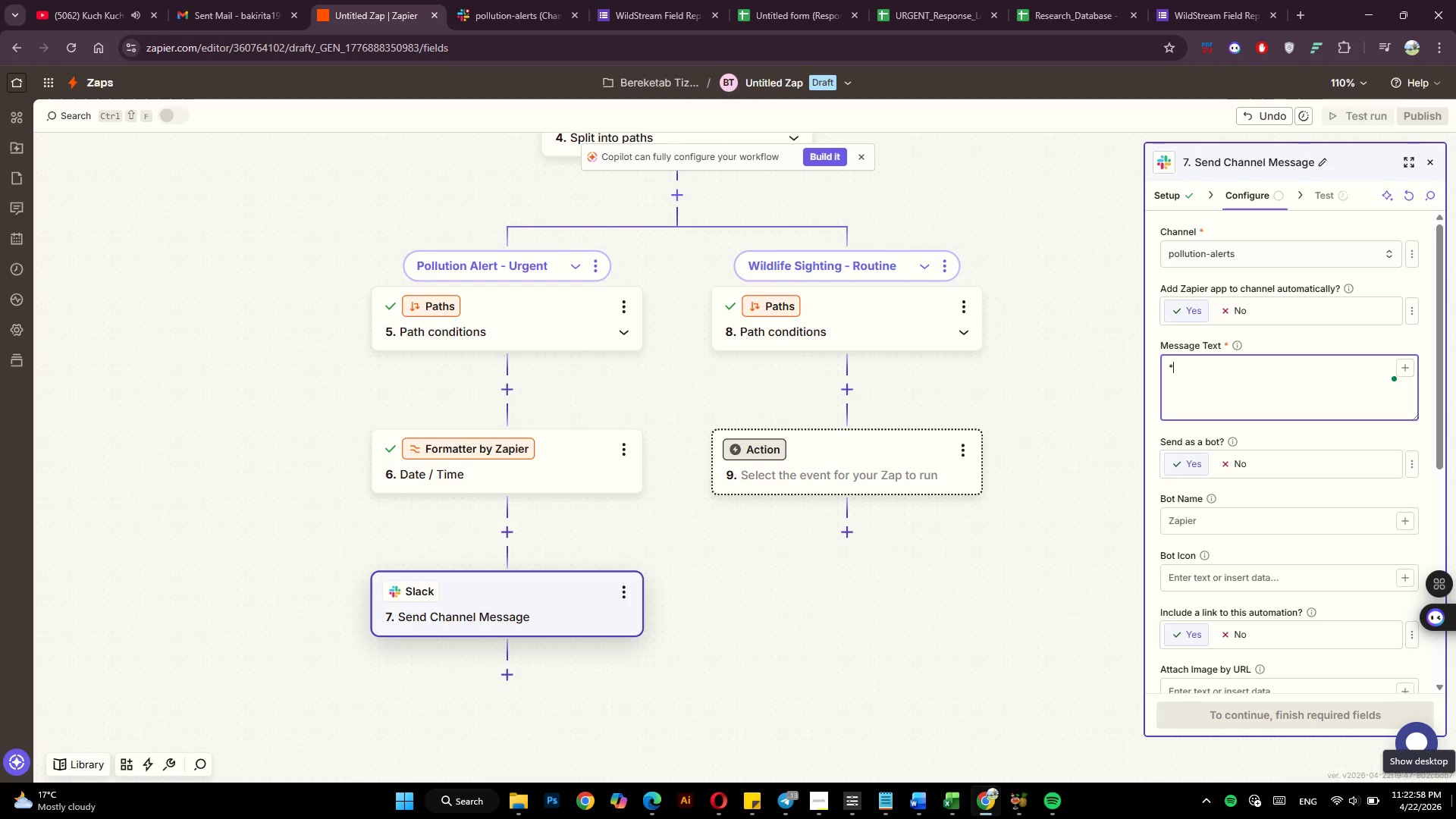 
type(URGENT POLLUTION ALERT*)
 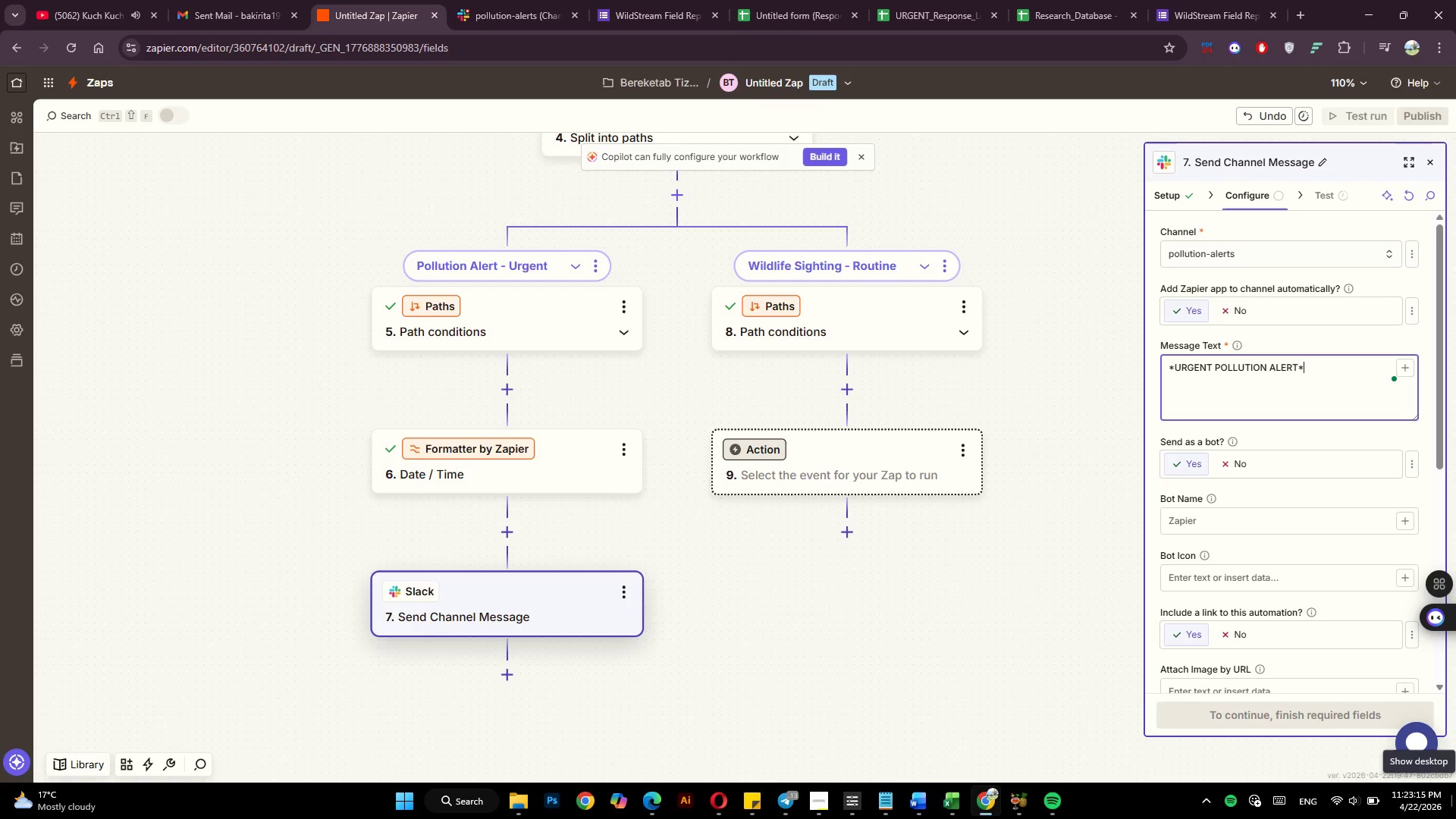 
wait(8.17)
 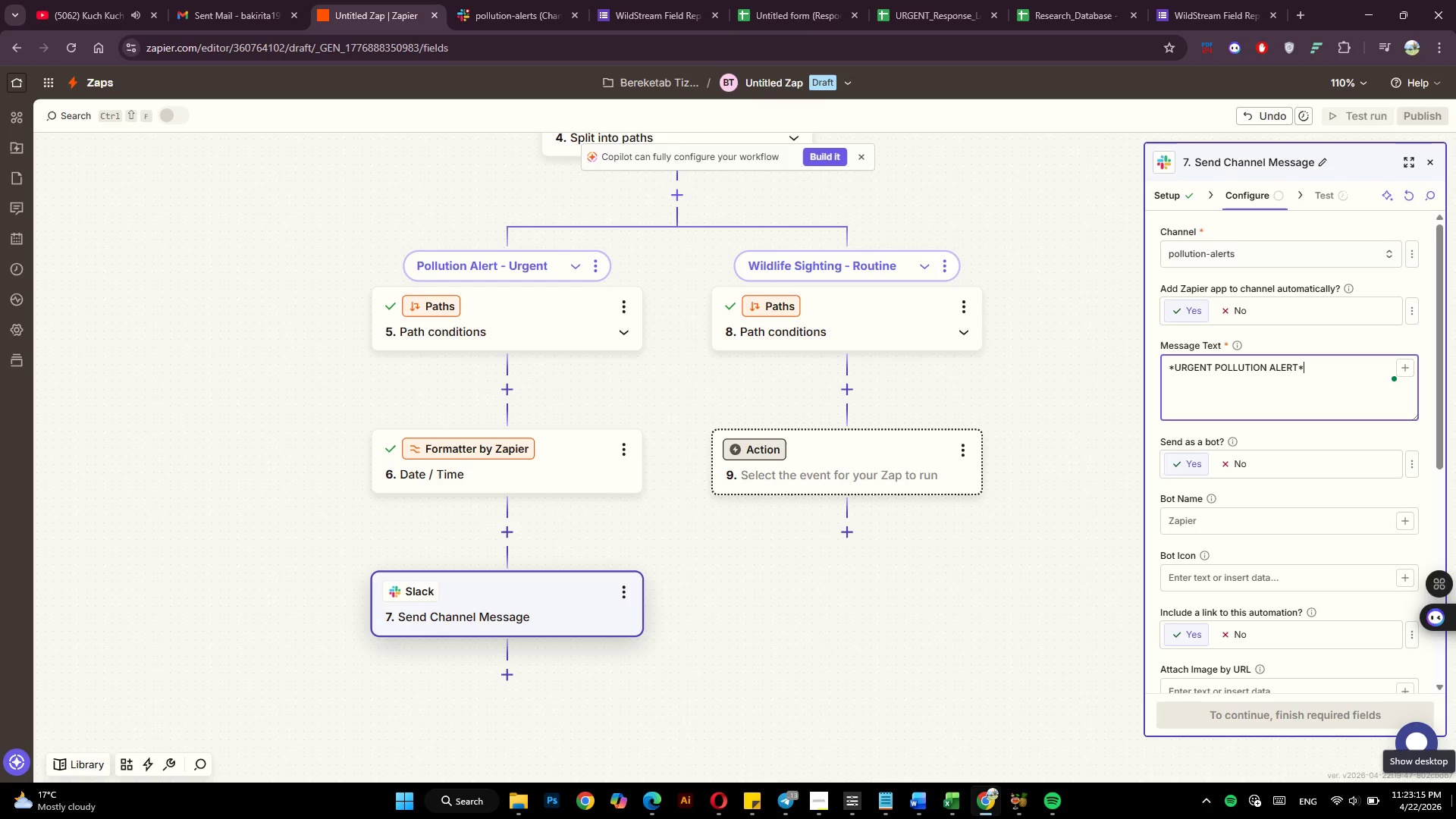 
key(Enter)
 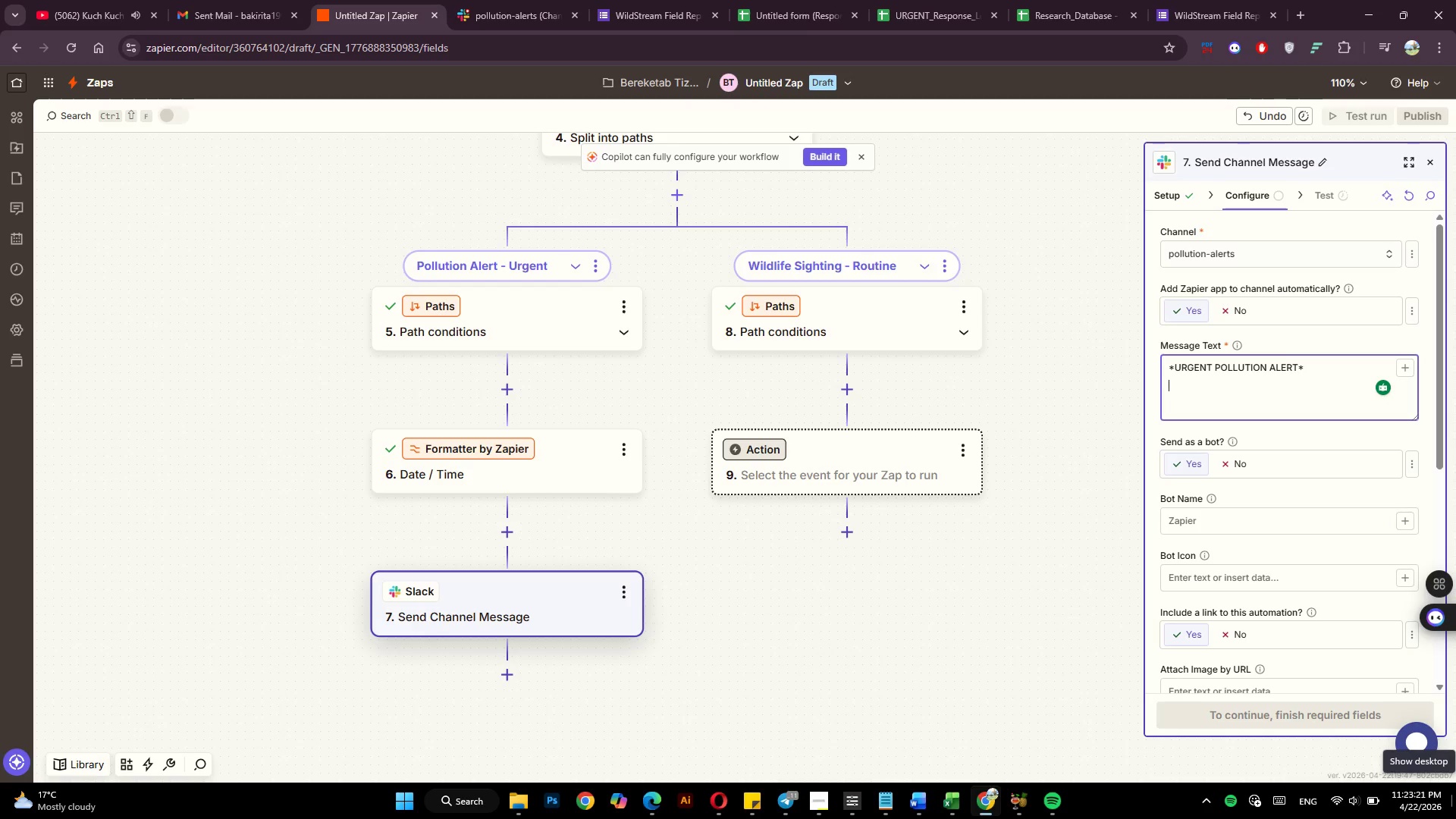 
key(Enter)
 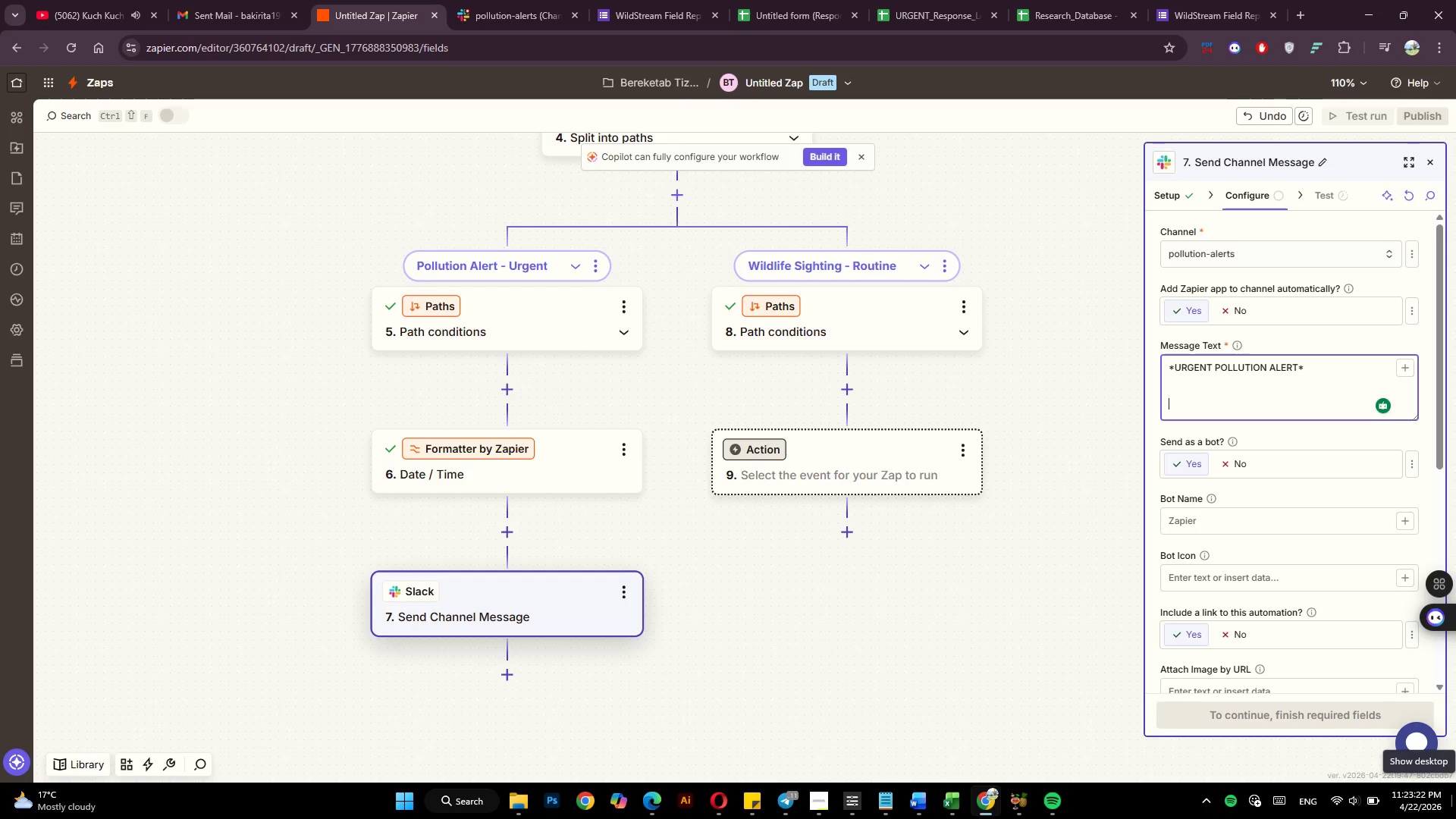 
type(*reported by)
 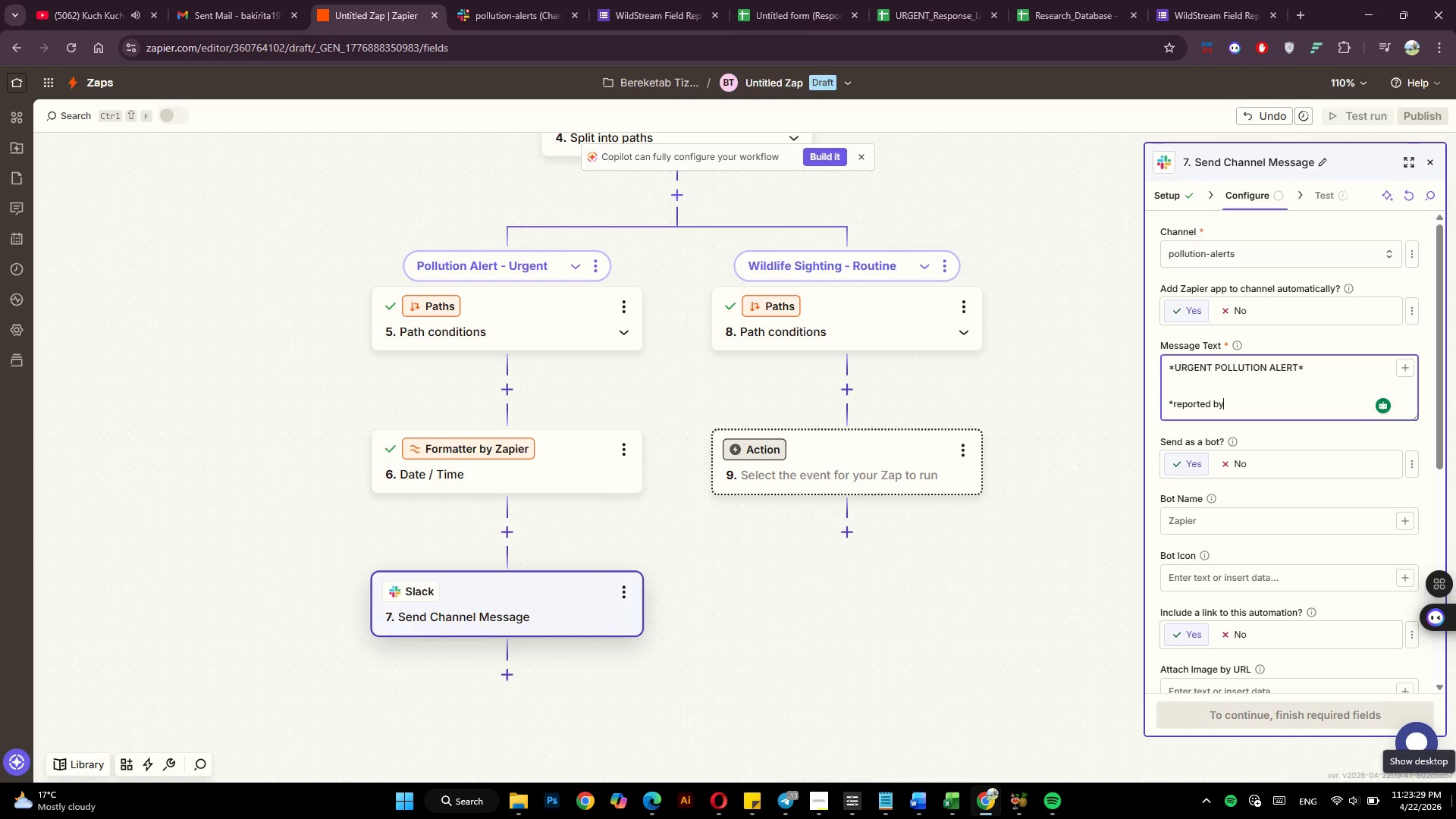 
key(ArrowLeft)
 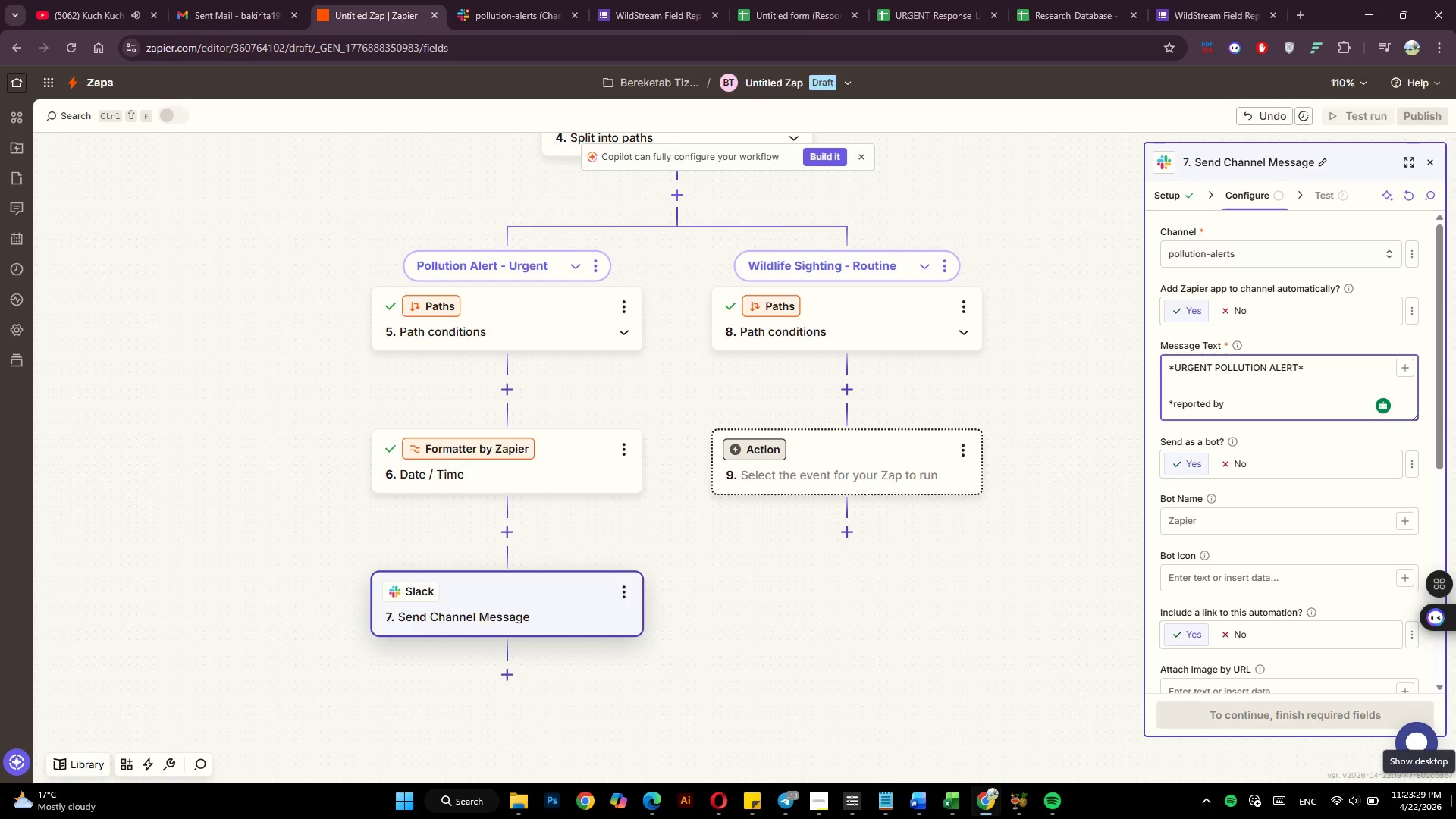 
key(ArrowLeft)
 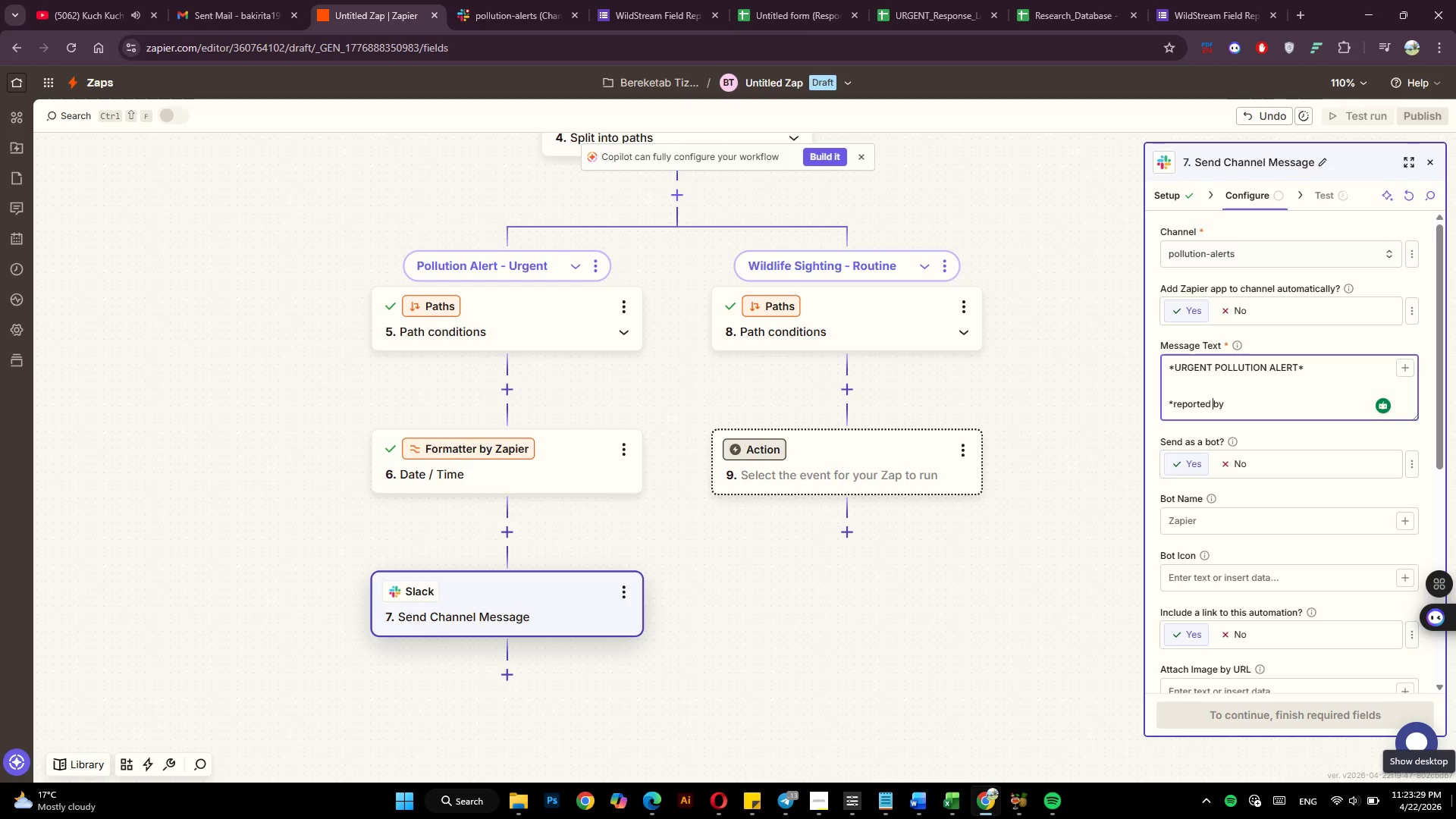 
key(ArrowLeft)
 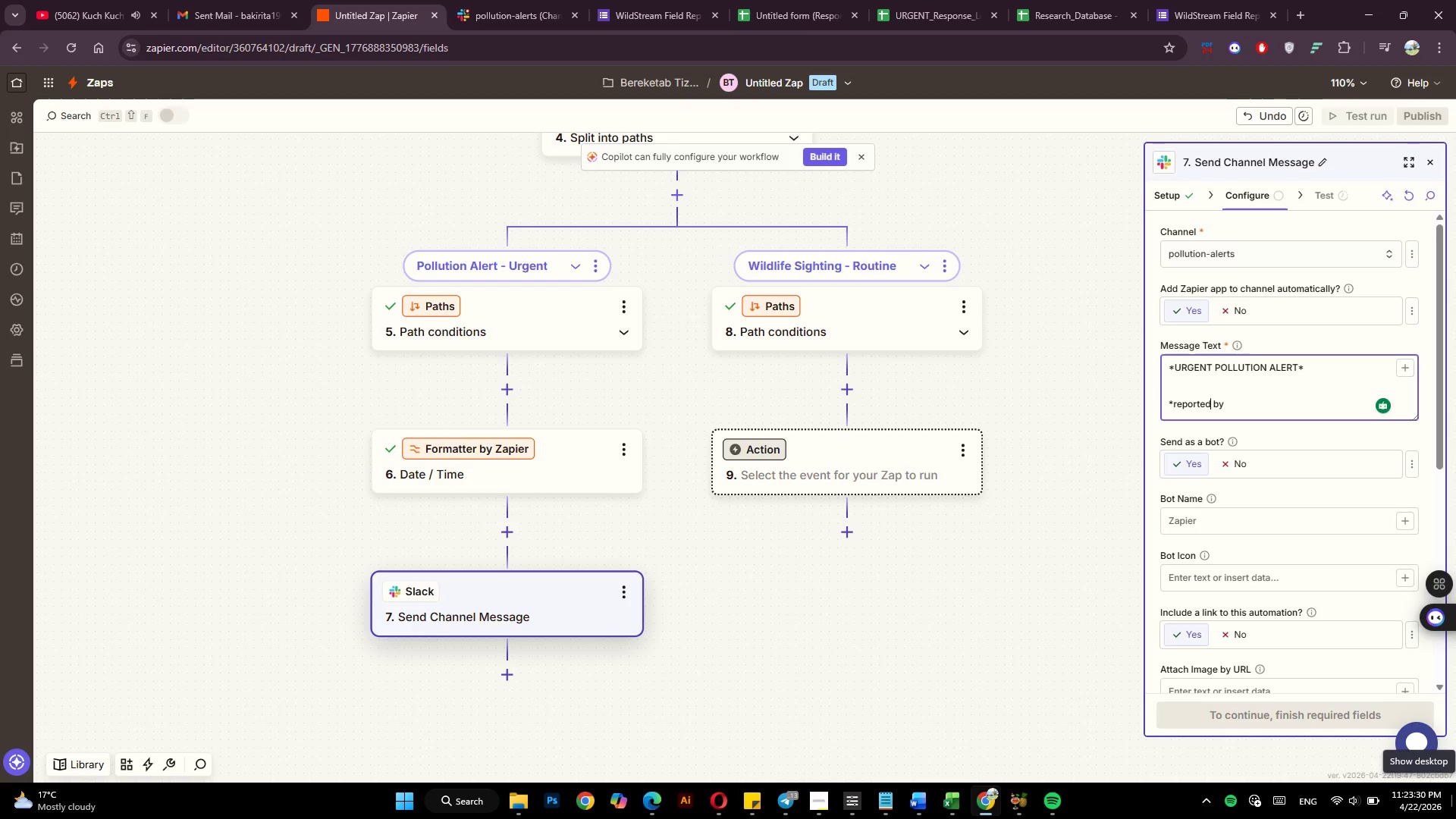 
key(ArrowLeft)
 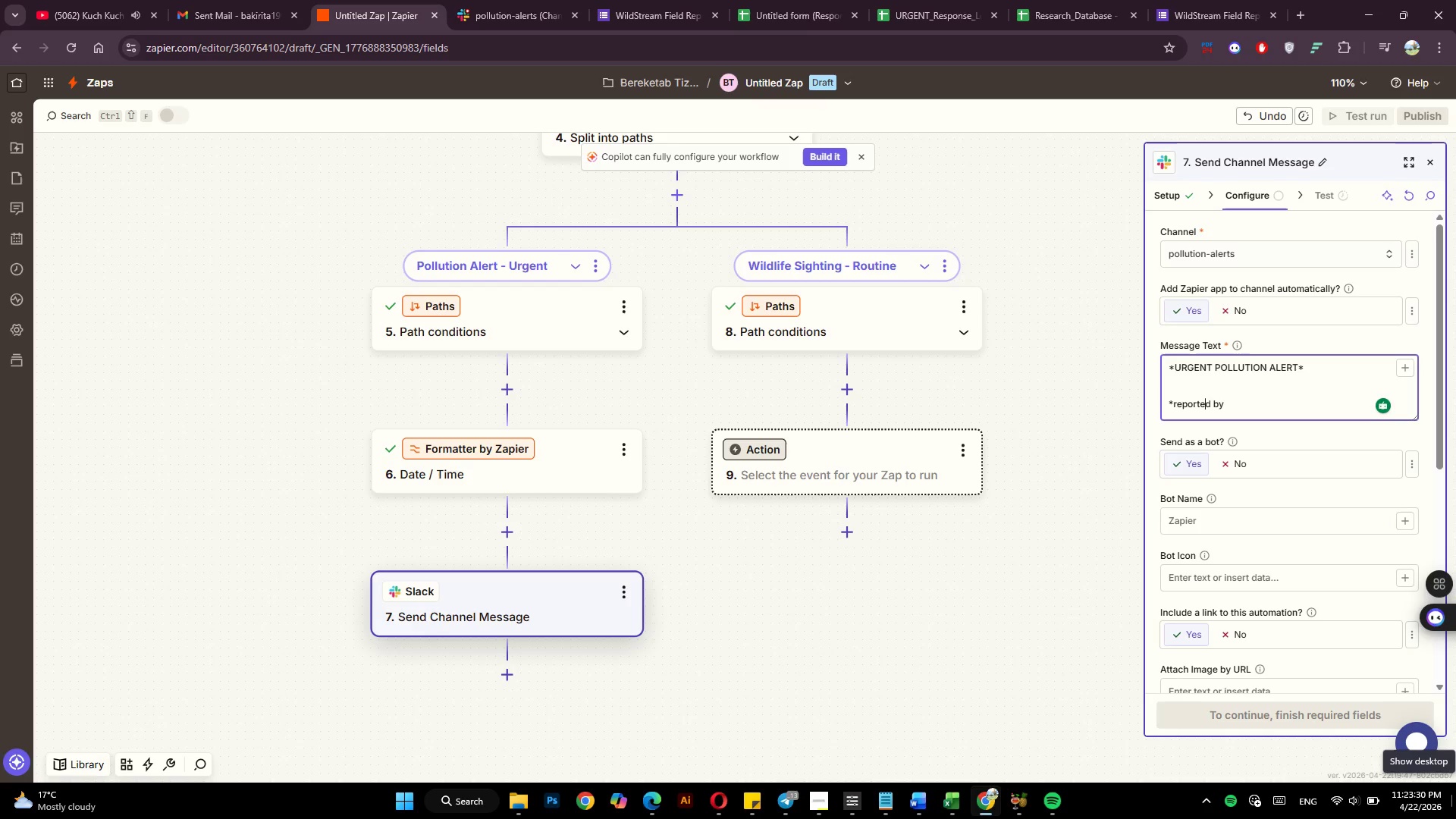 
key(ArrowLeft)
 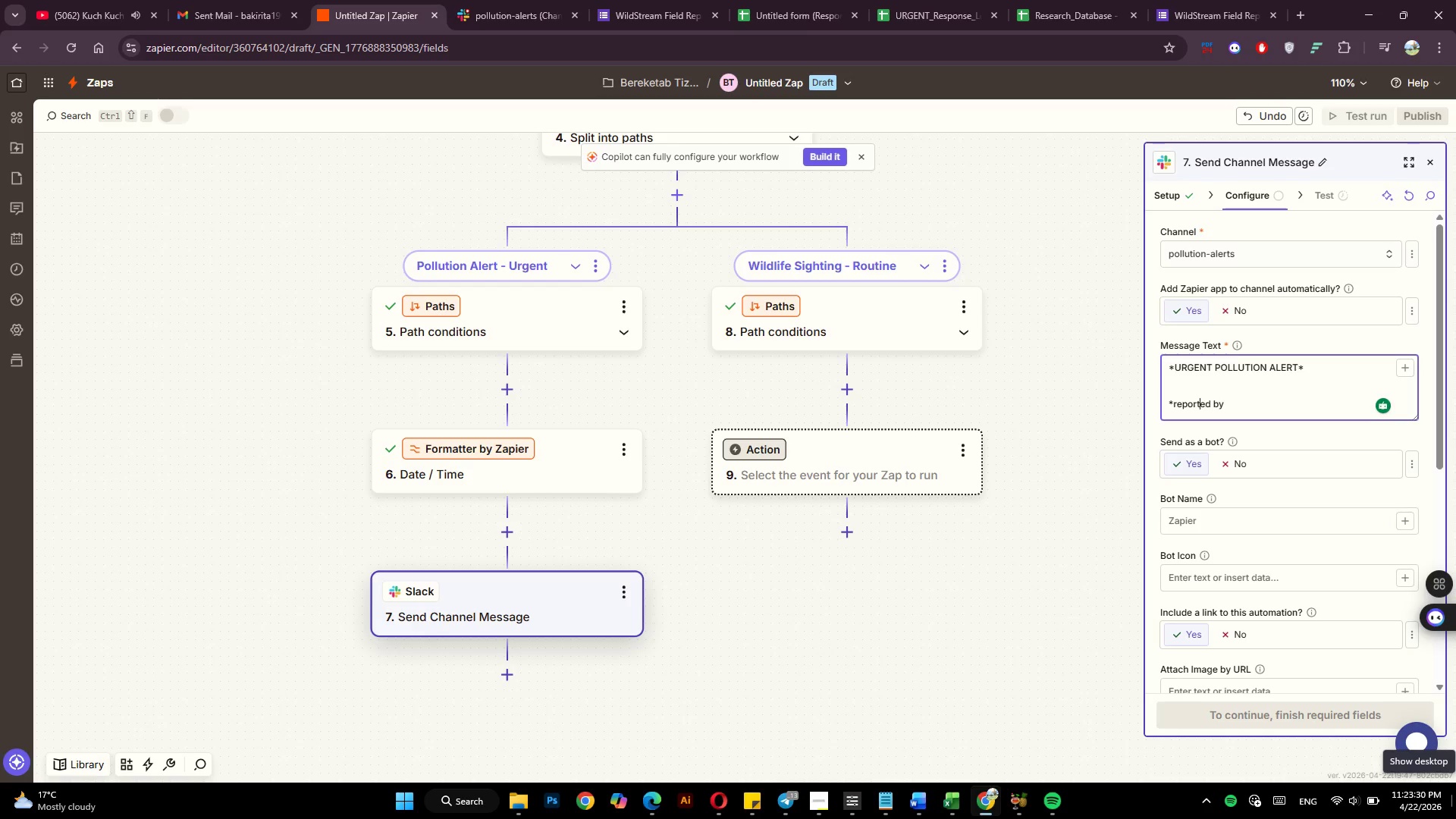 
key(ArrowLeft)
 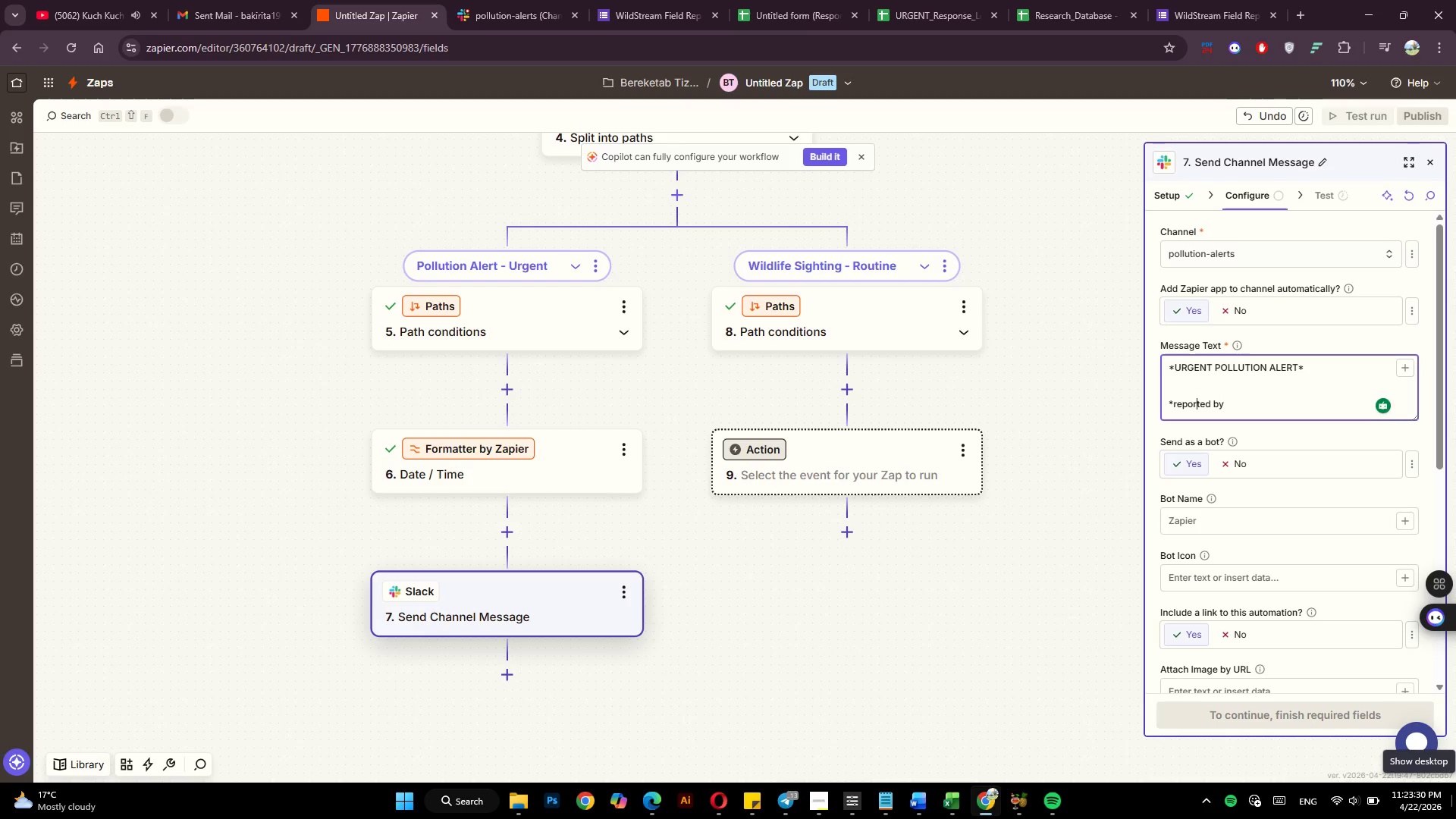 
key(ArrowLeft)
 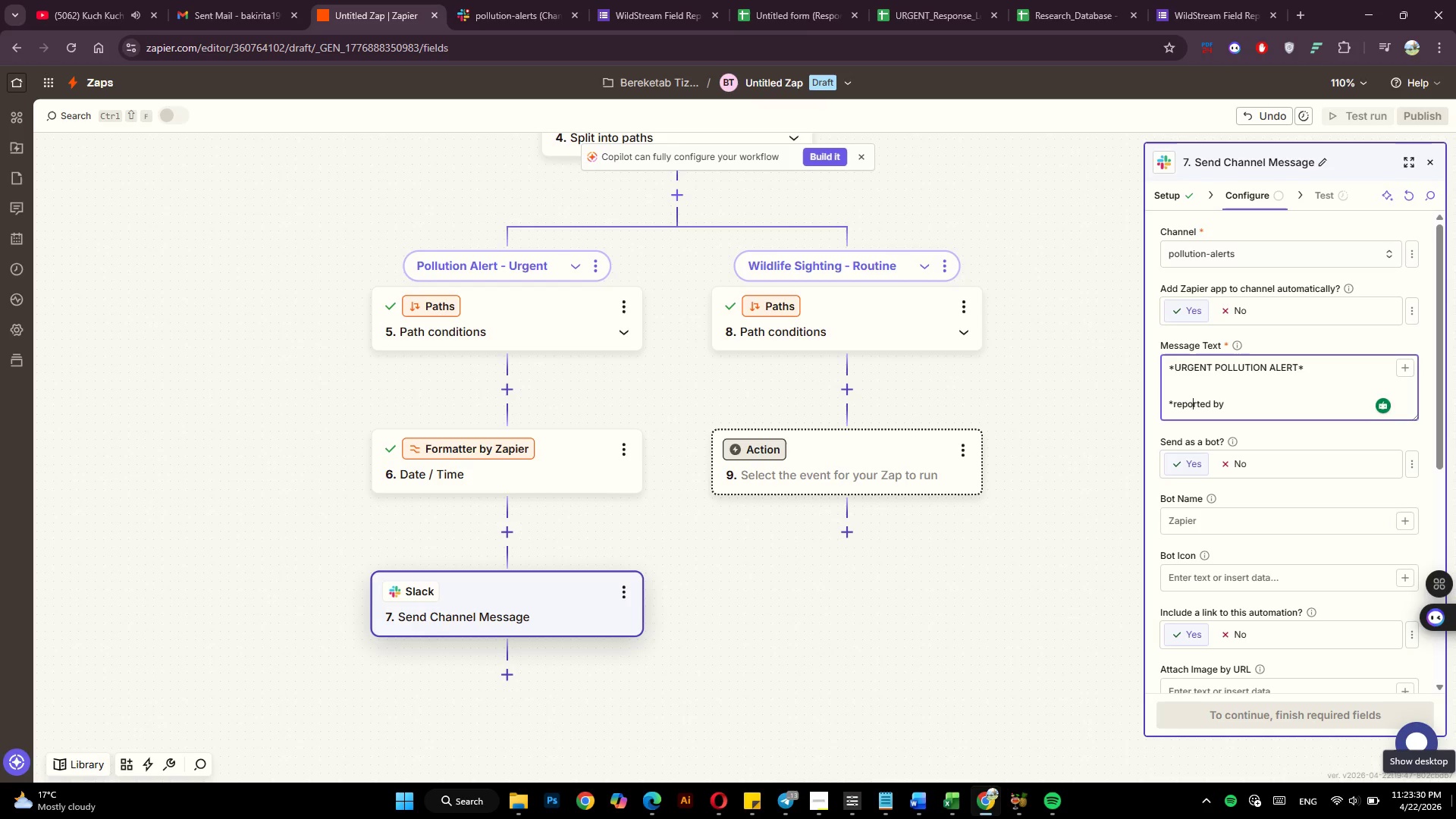 
key(ArrowLeft)
 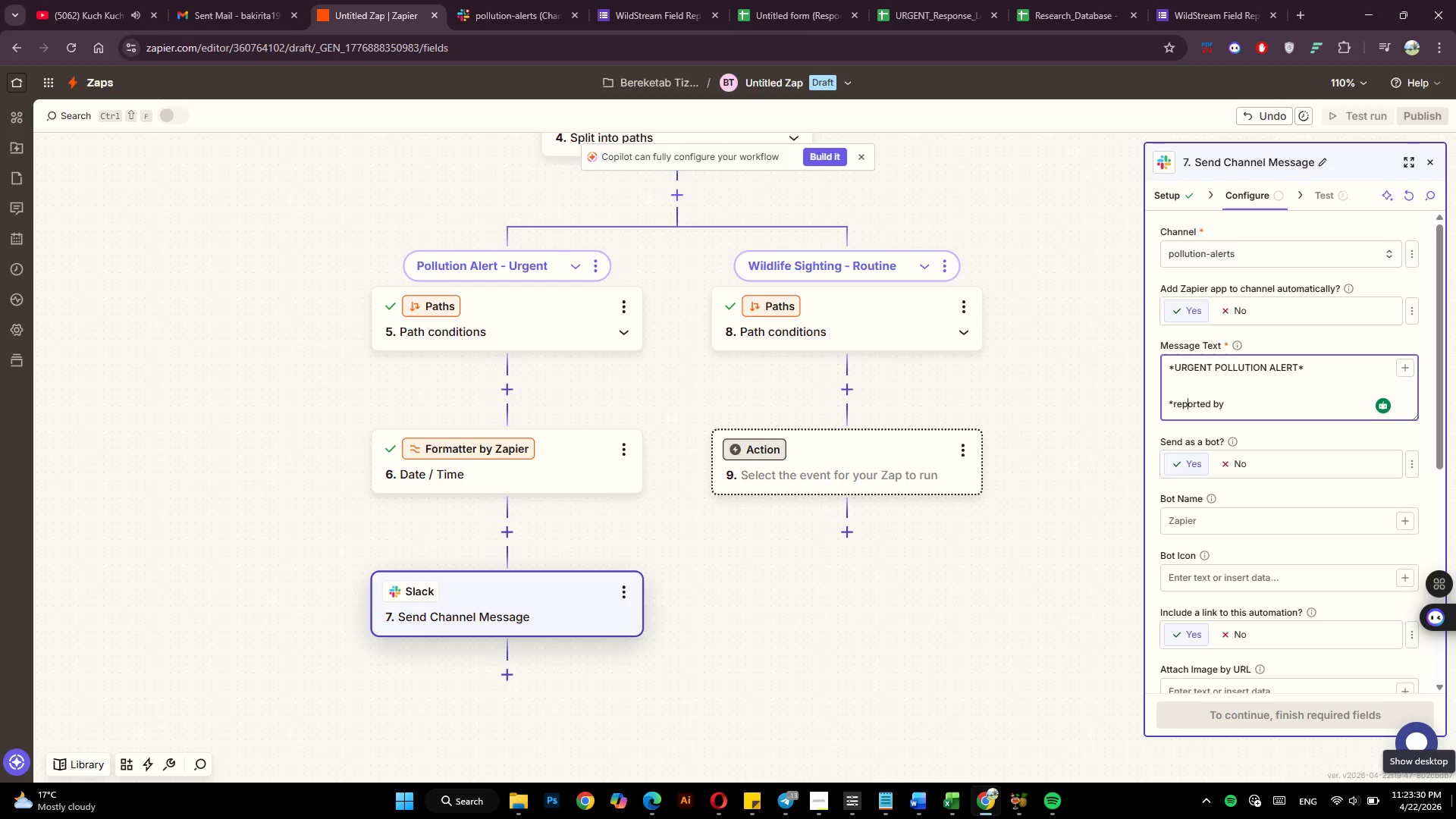 
key(ArrowLeft)
 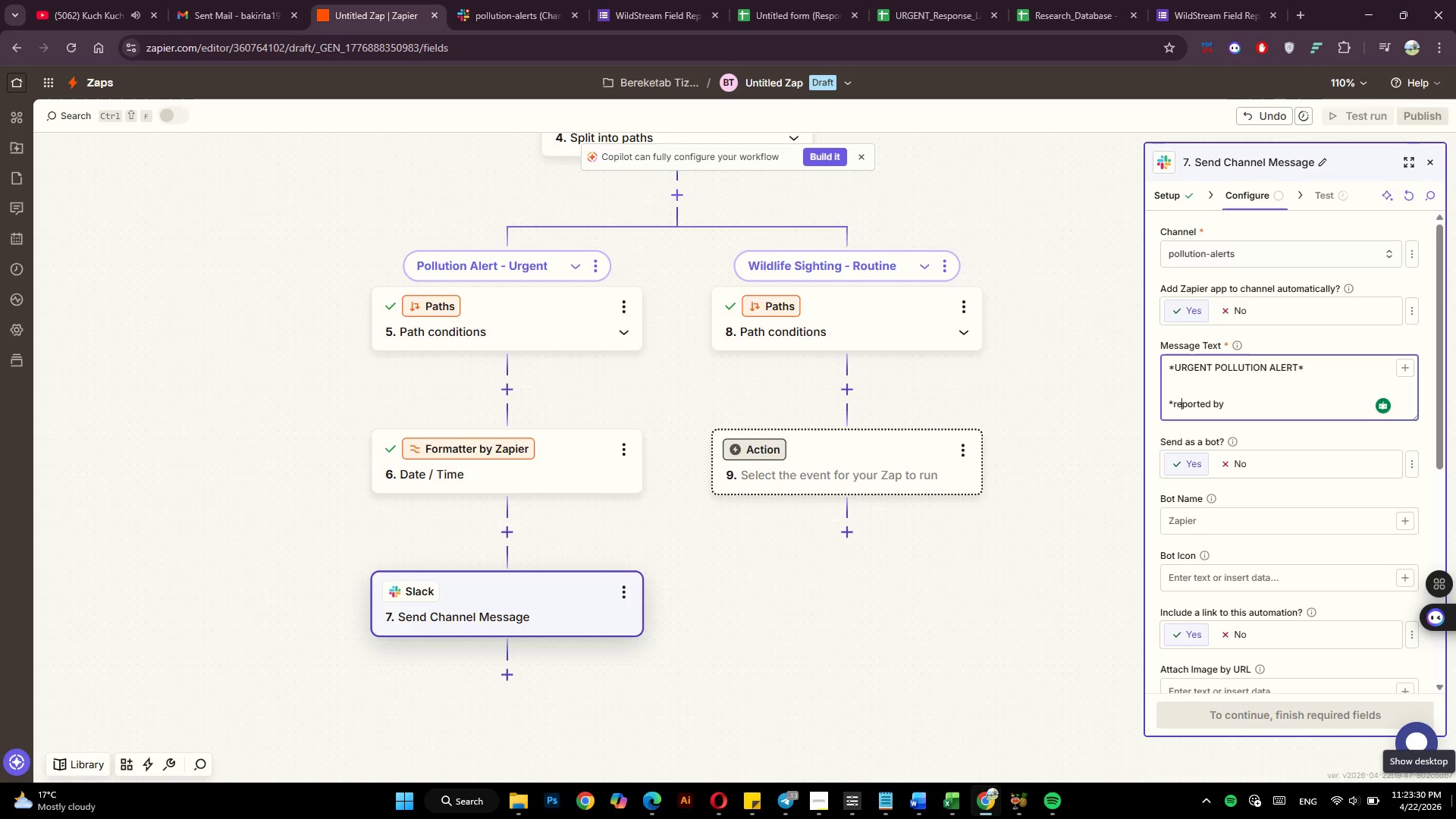 
key(ArrowLeft)
 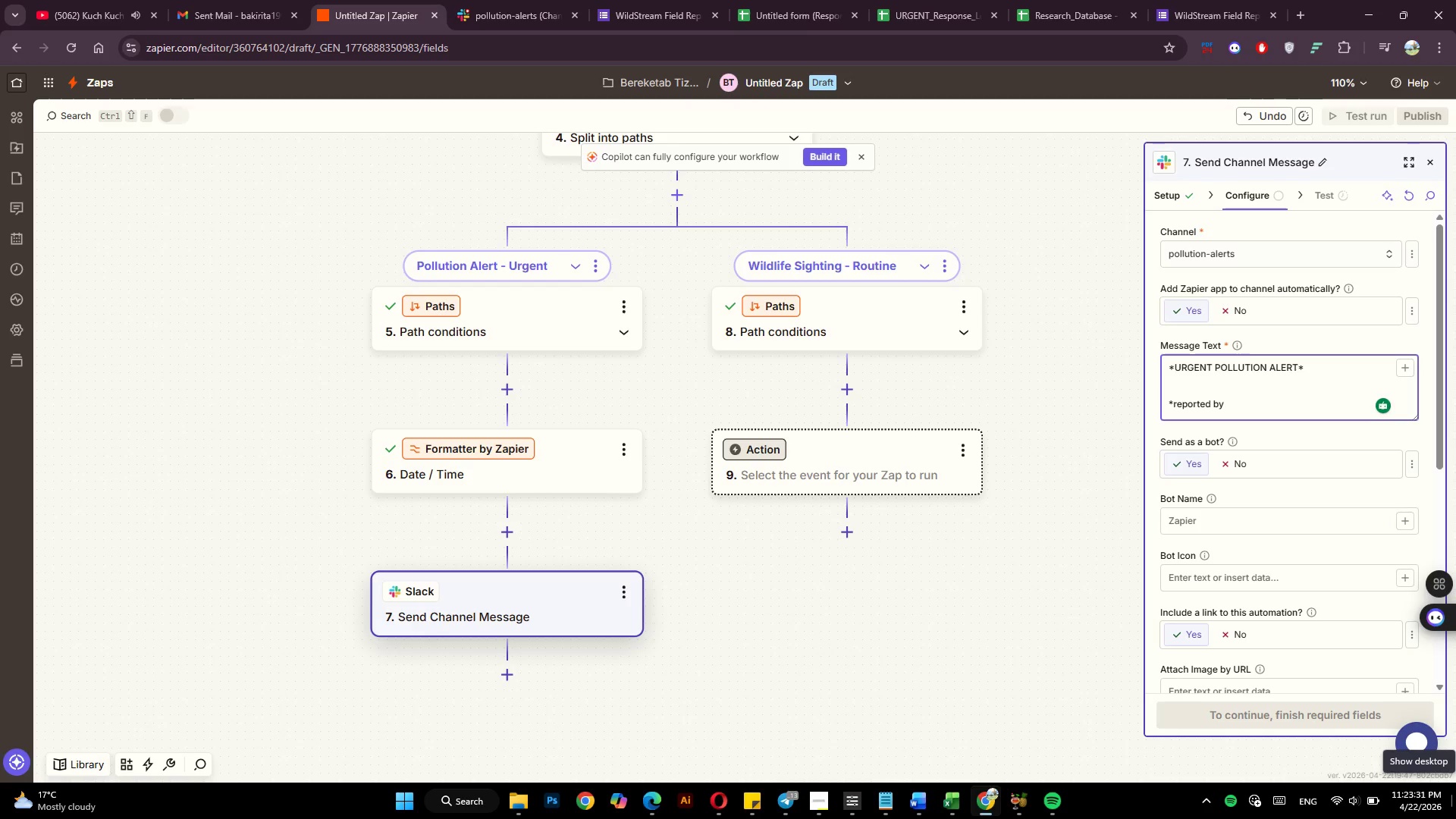 
key(Backspace)
 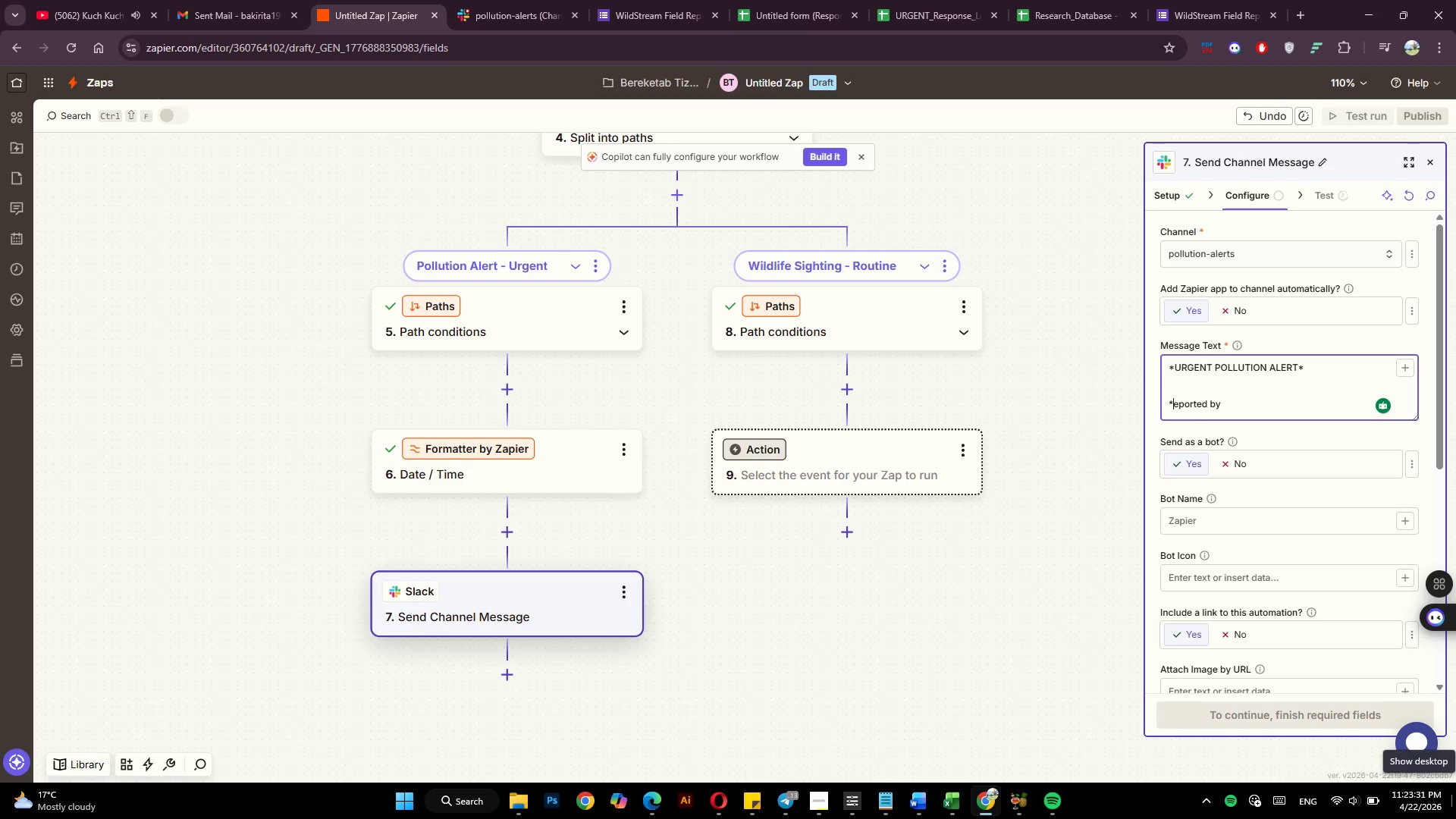 
key(Shift+R)
 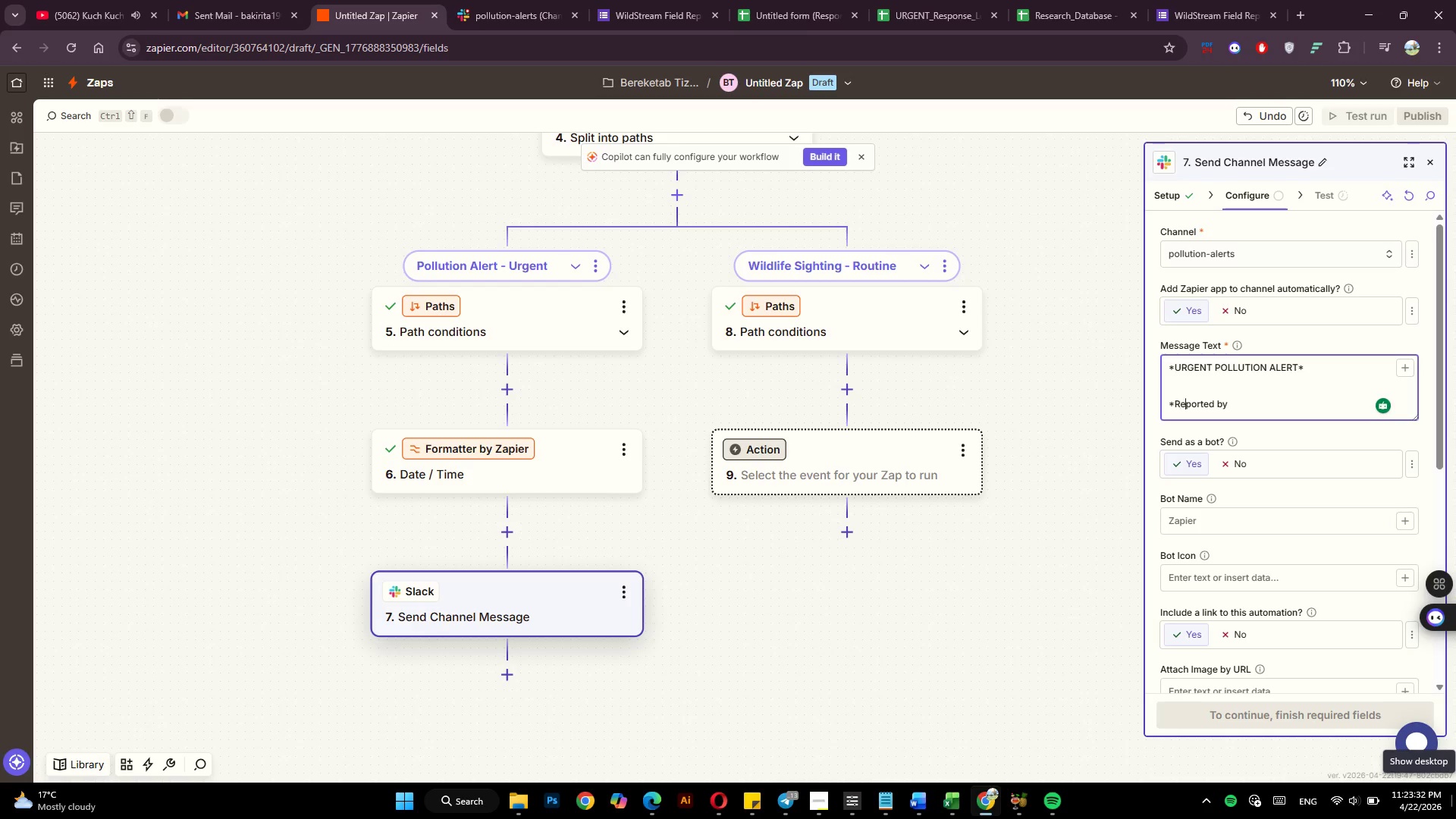 
hold_key(key=ArrowRight, duration=0.77)
 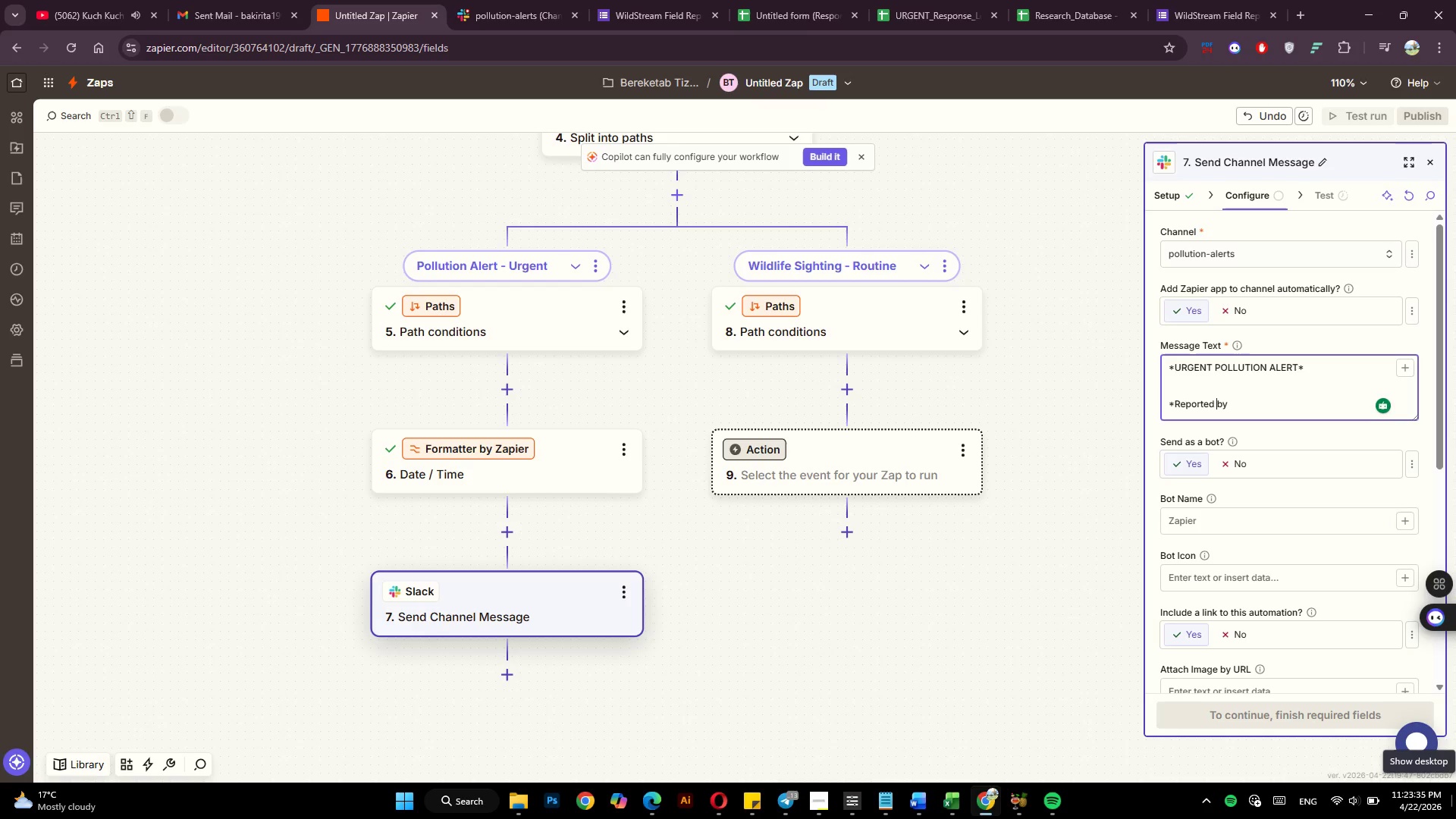 
key(ArrowRight)
 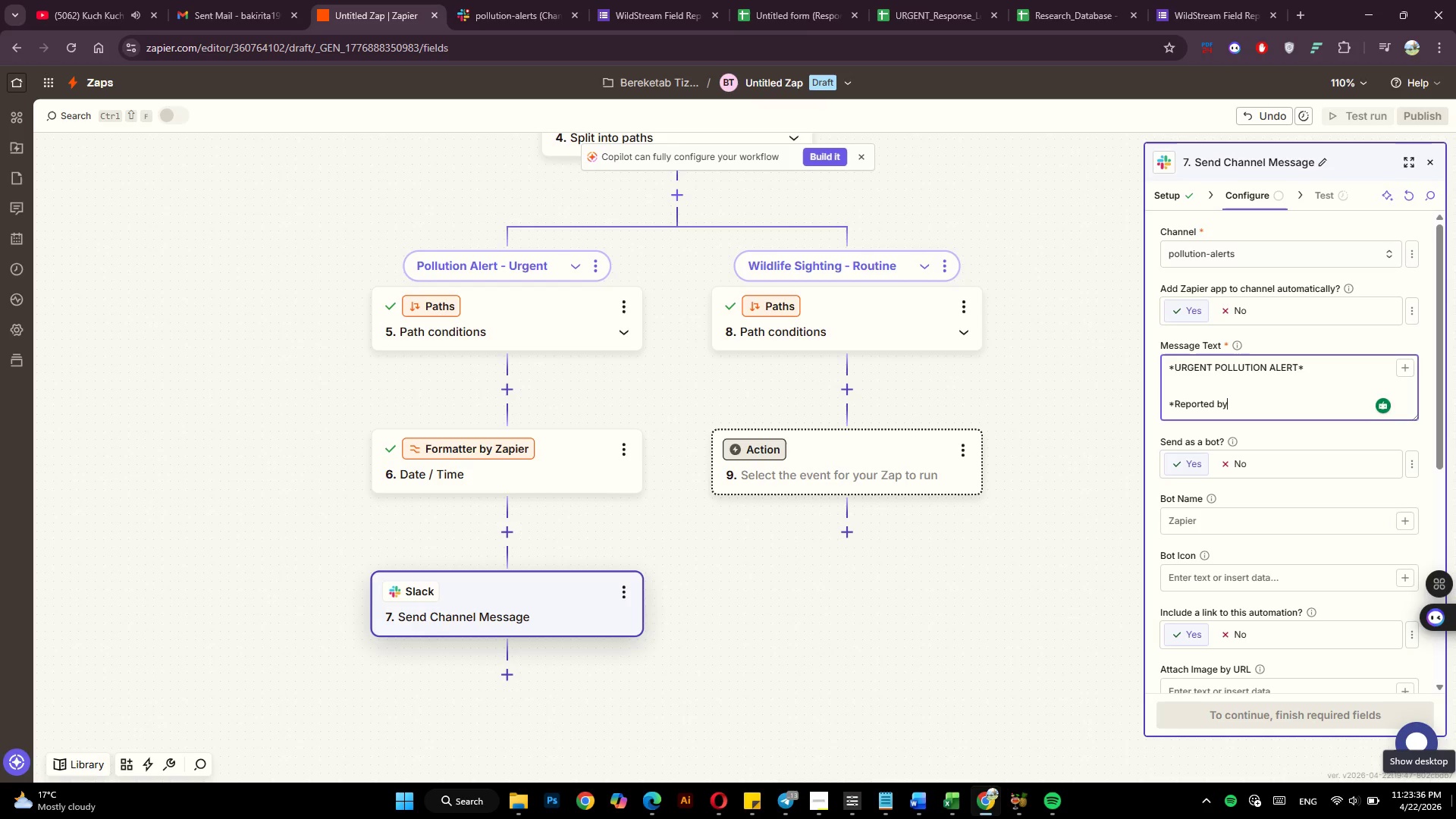 
key(ArrowRight)
 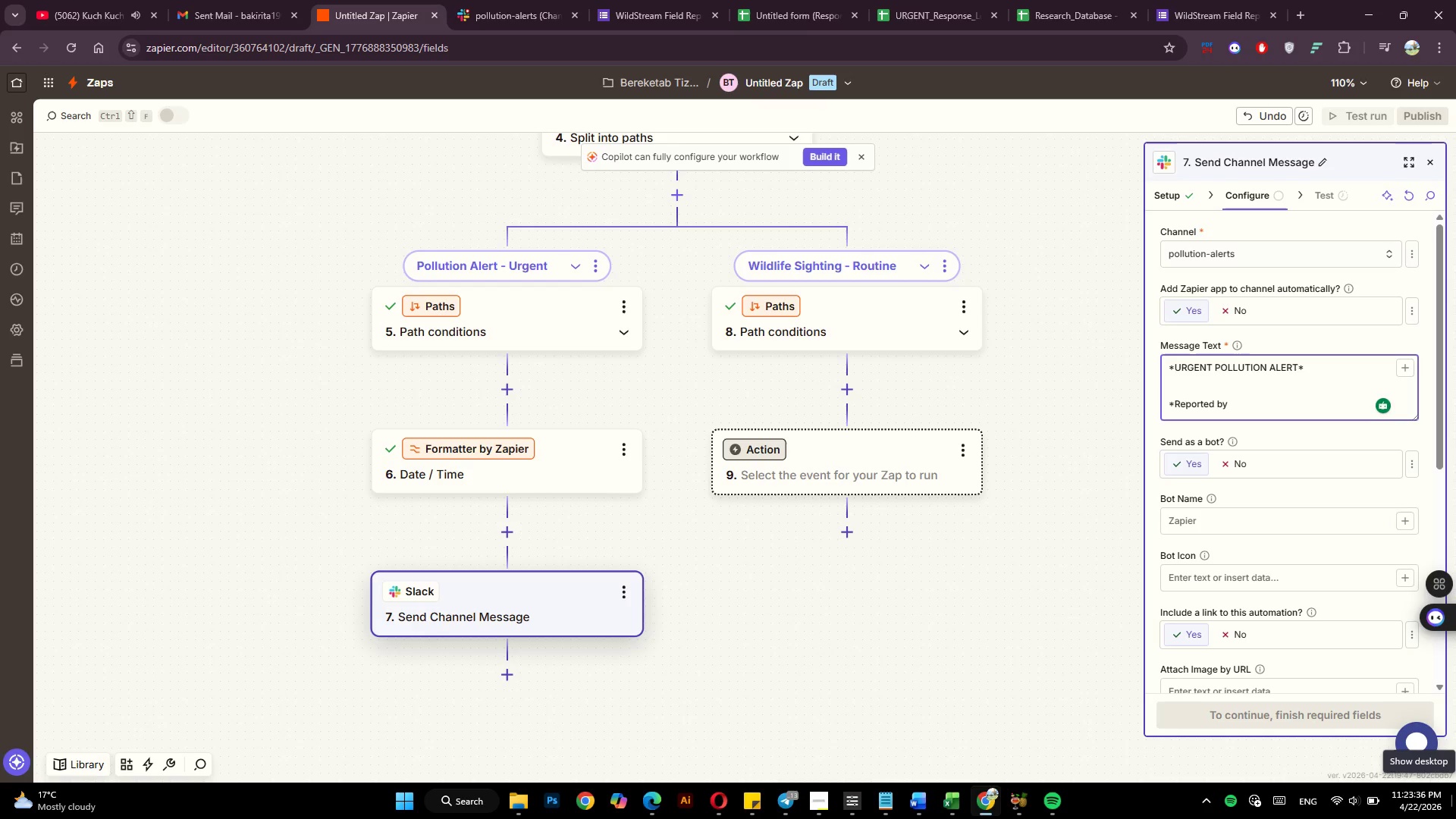 
key(Shift+ShiftRight)
 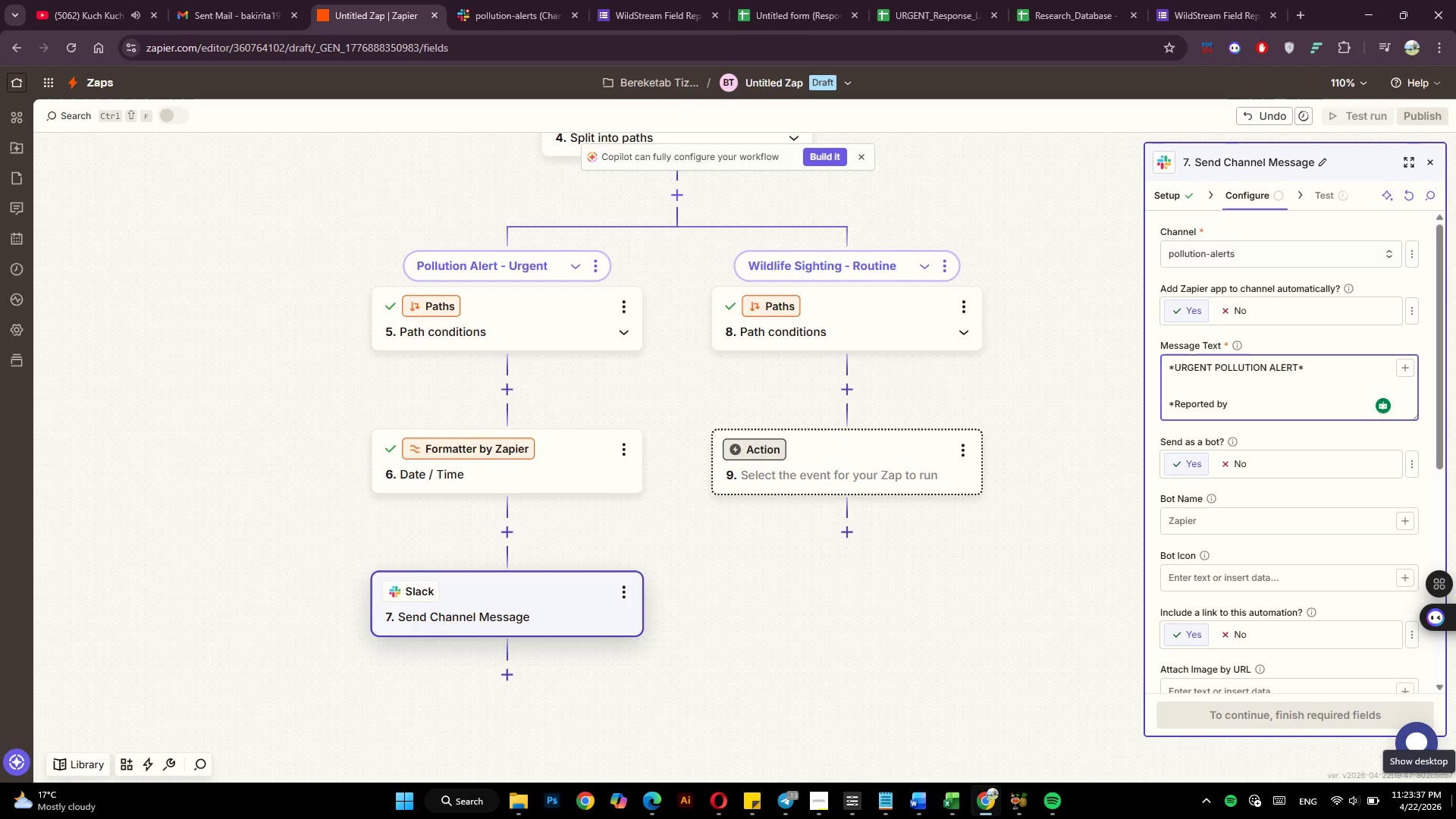 
key(Shift+Semicolon)
 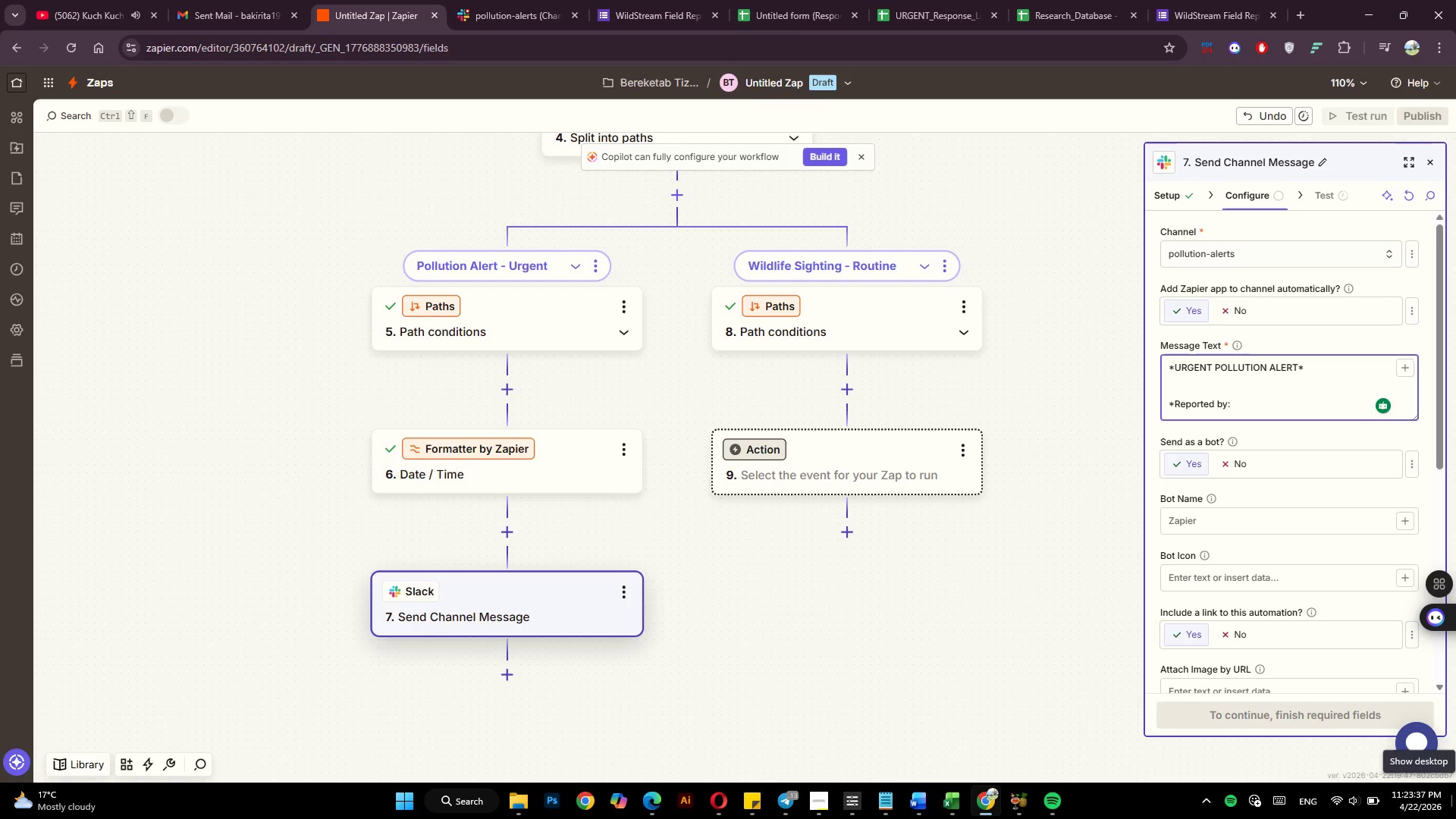 
key(Shift+ShiftLeft)
 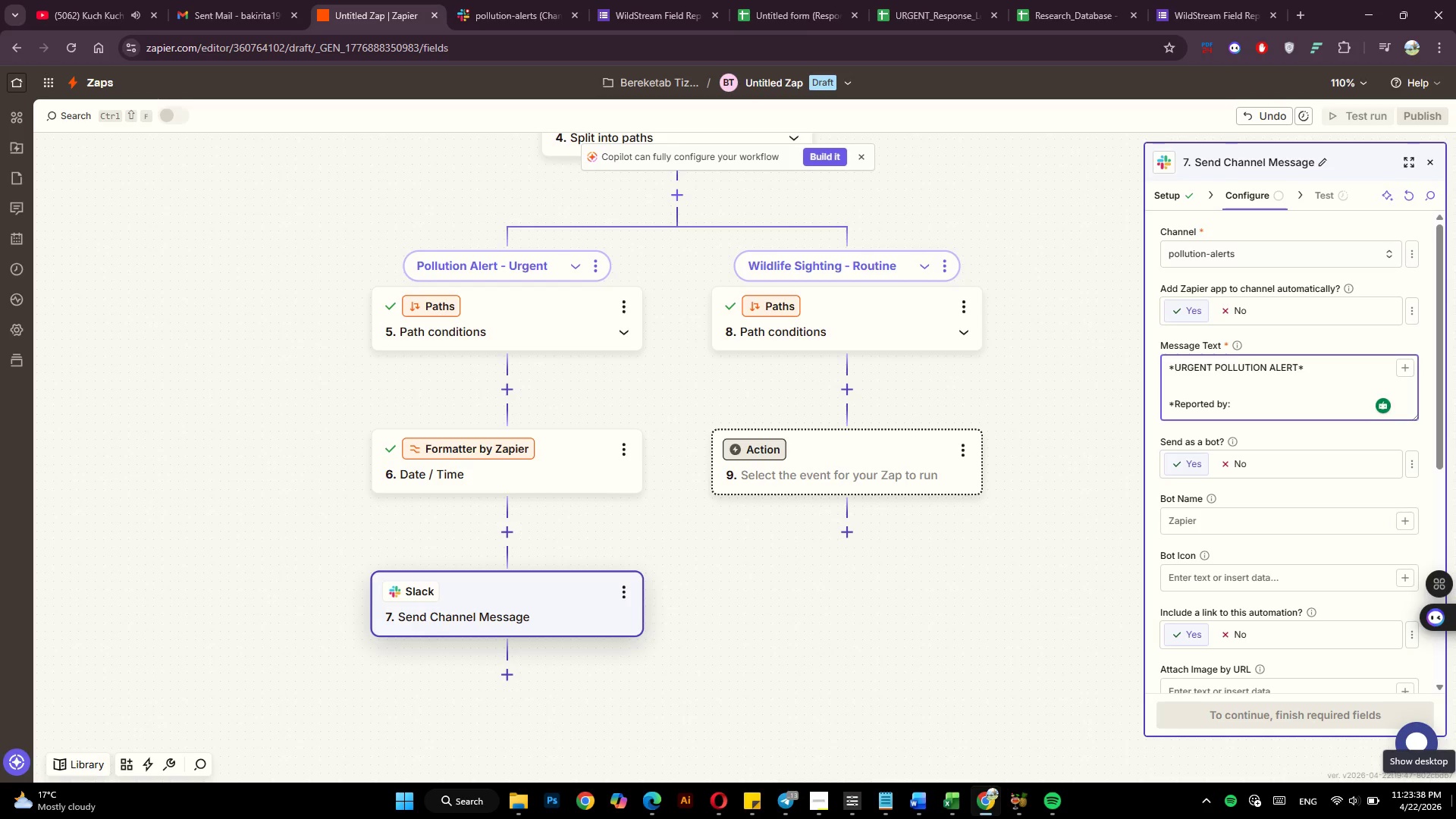 
key(Shift+8)
 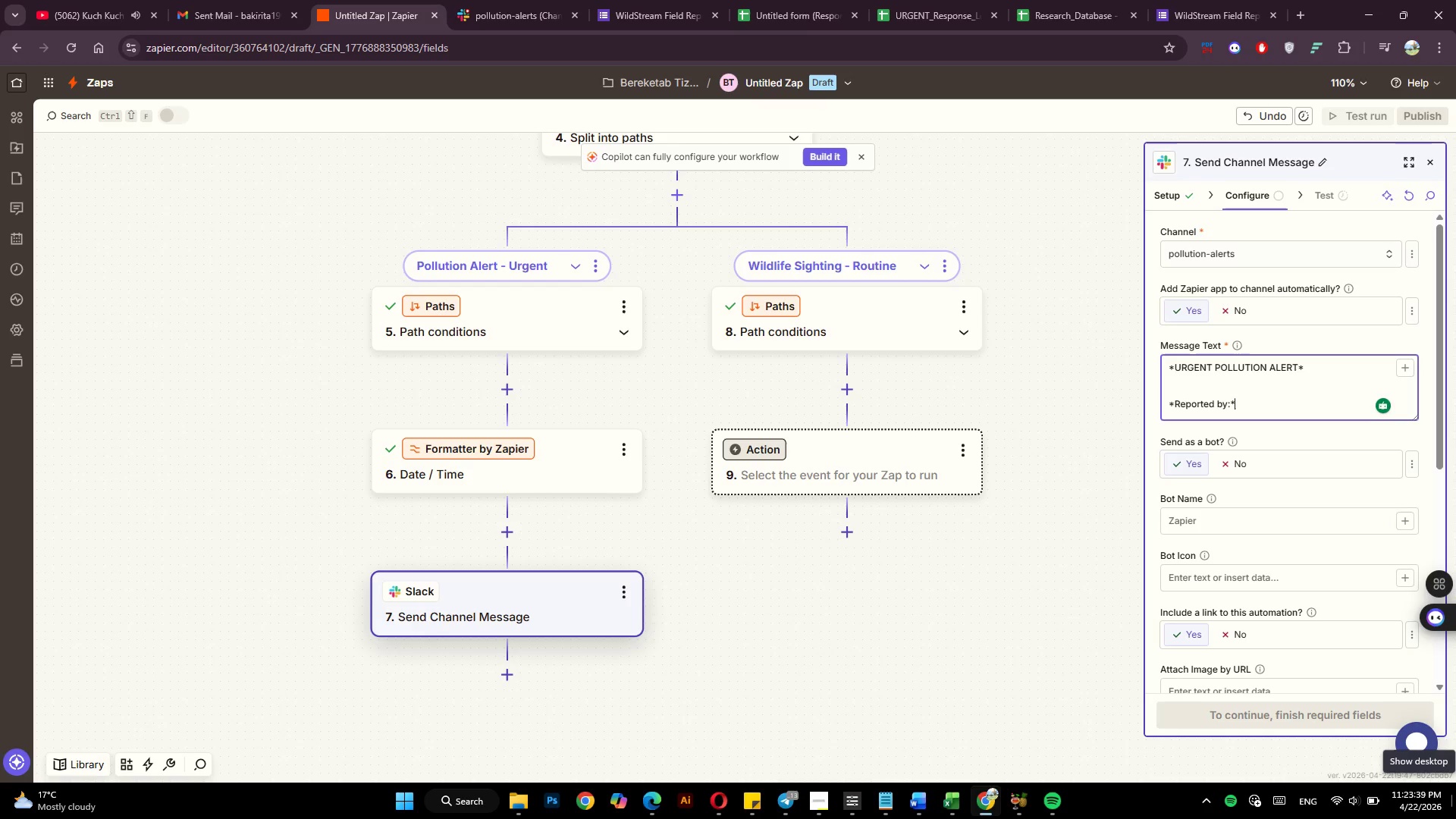 
key(Space)
 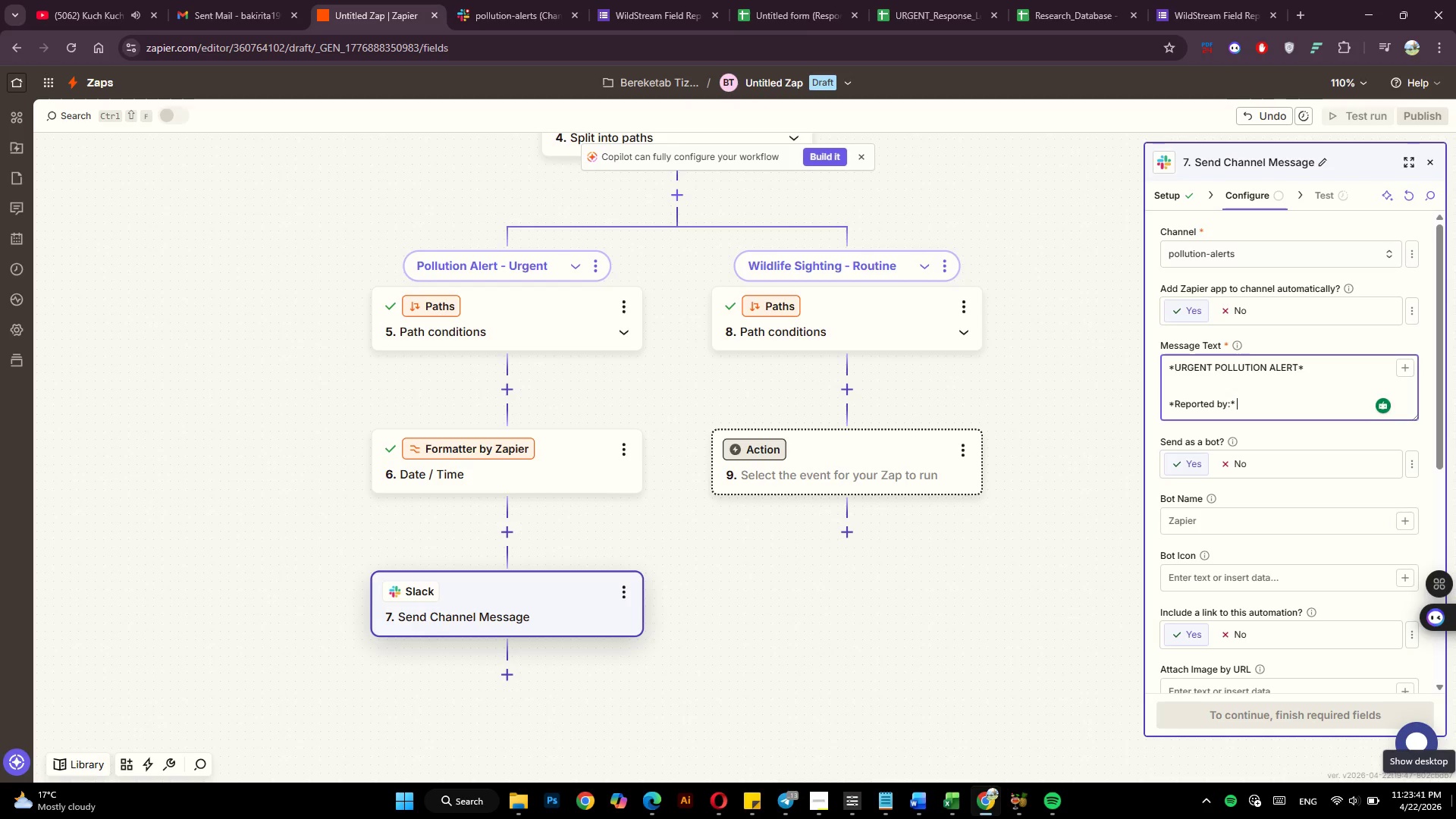 
key(Backspace)
 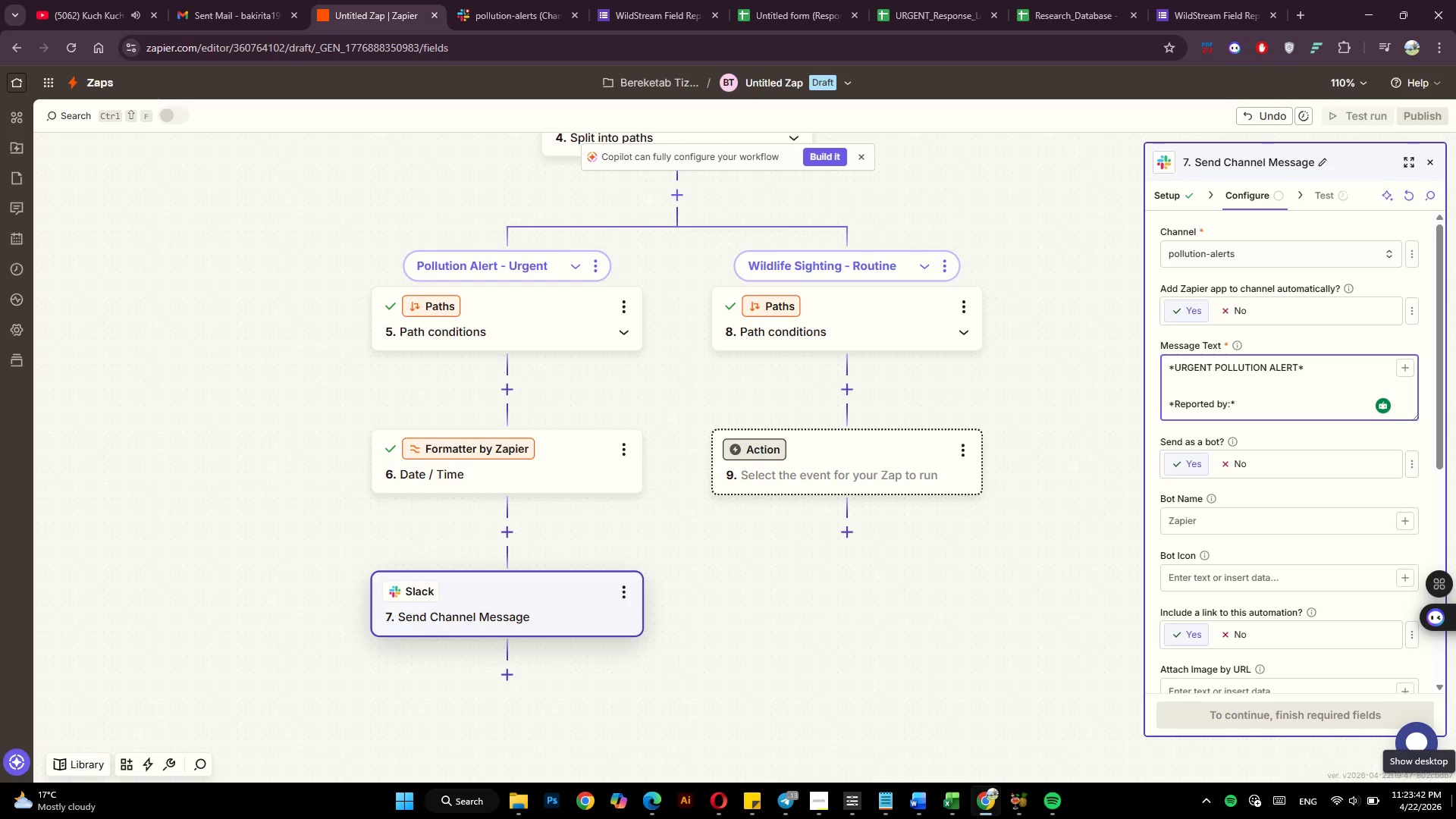 
key(Backspace)
 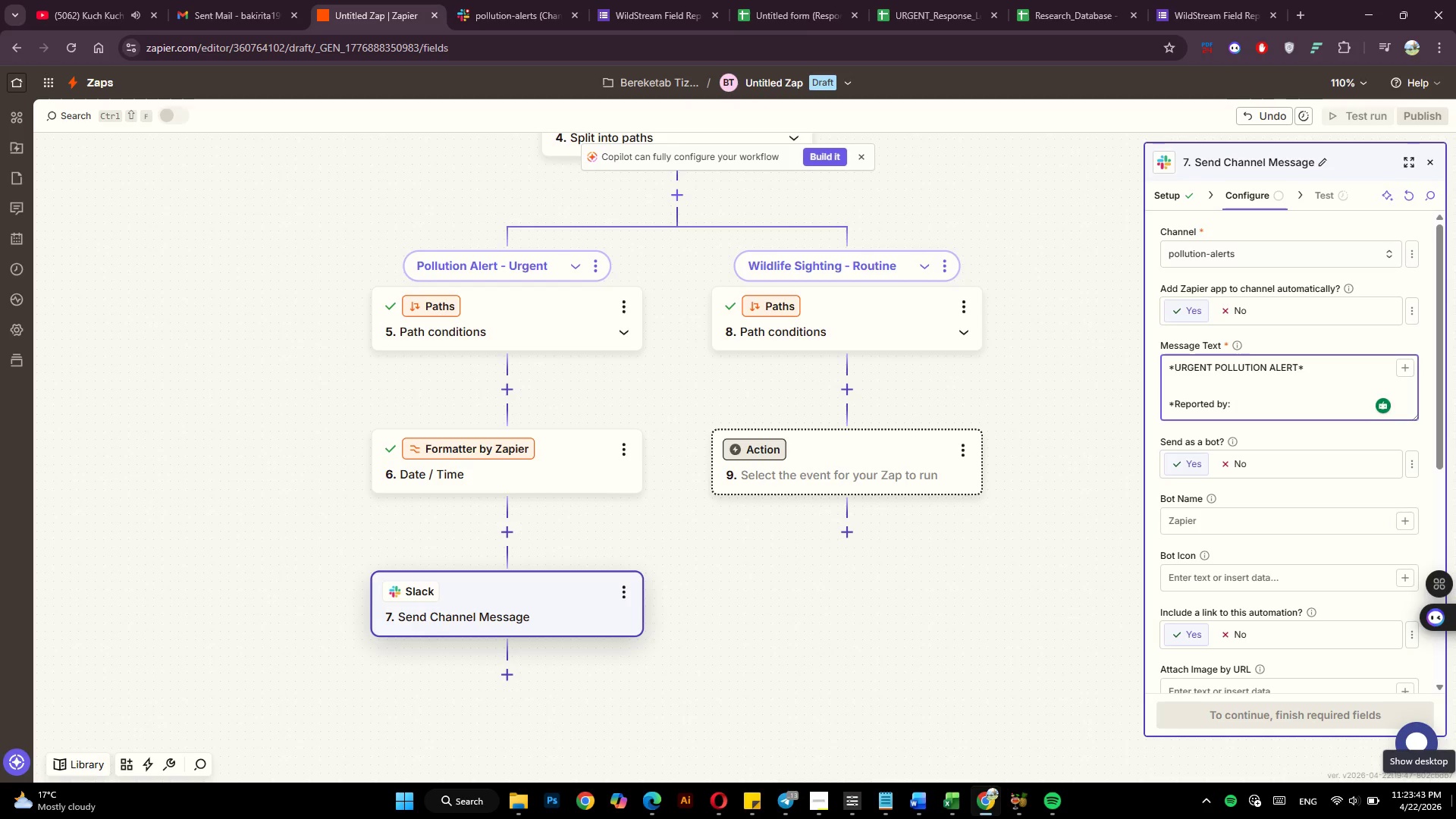 
key(8)
 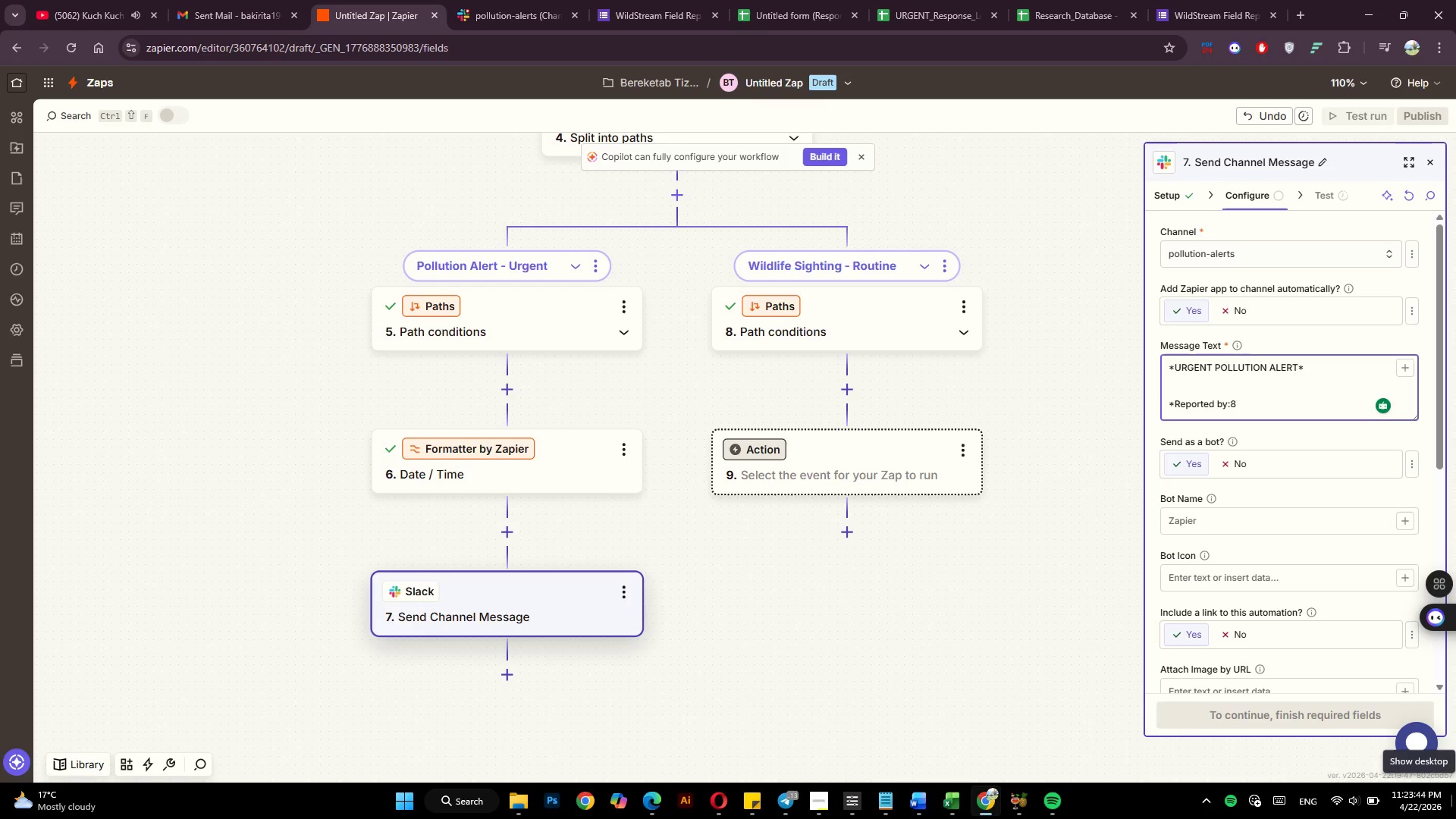 
key(Backspace)
 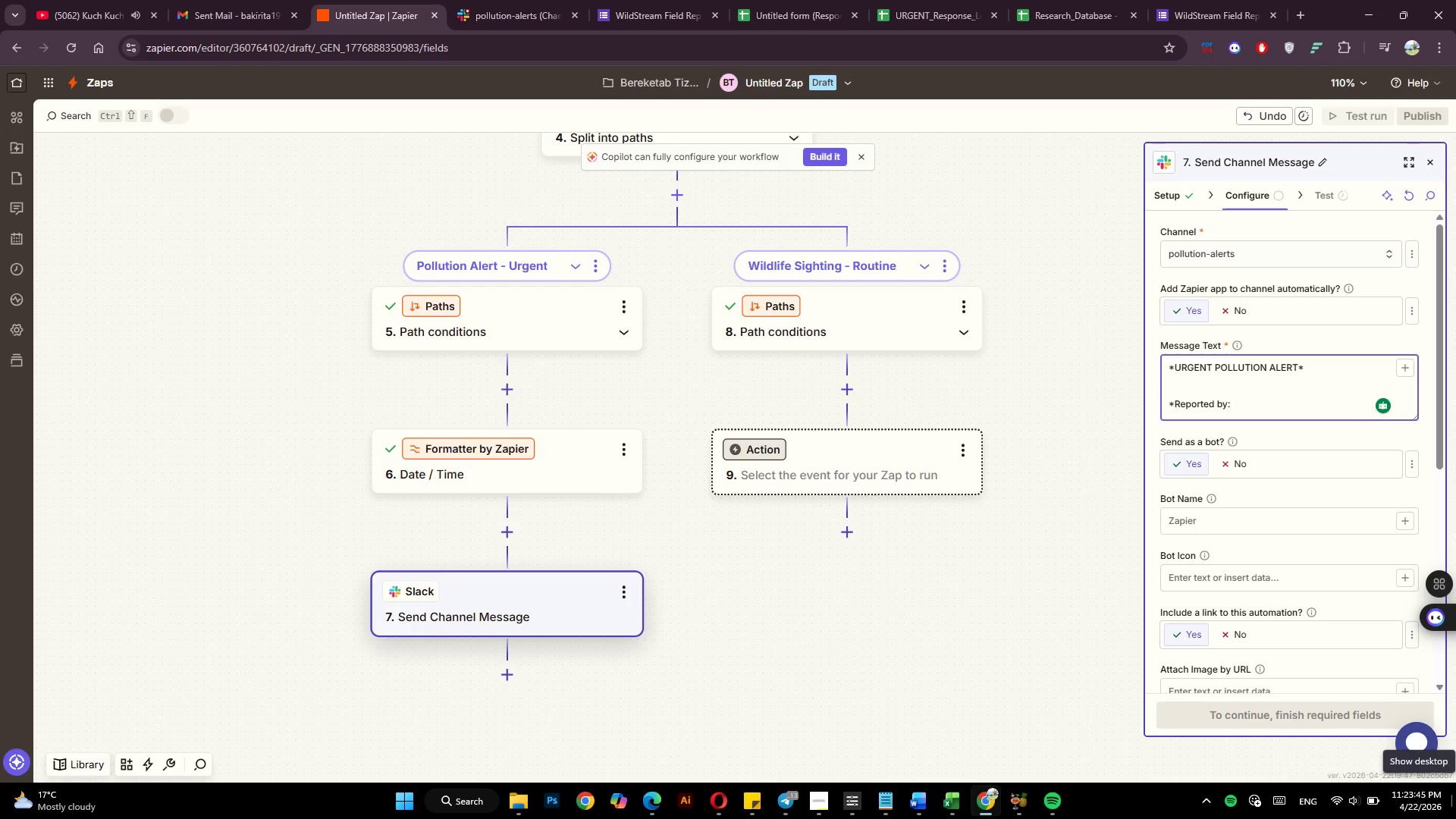 
key(Shift+8)
 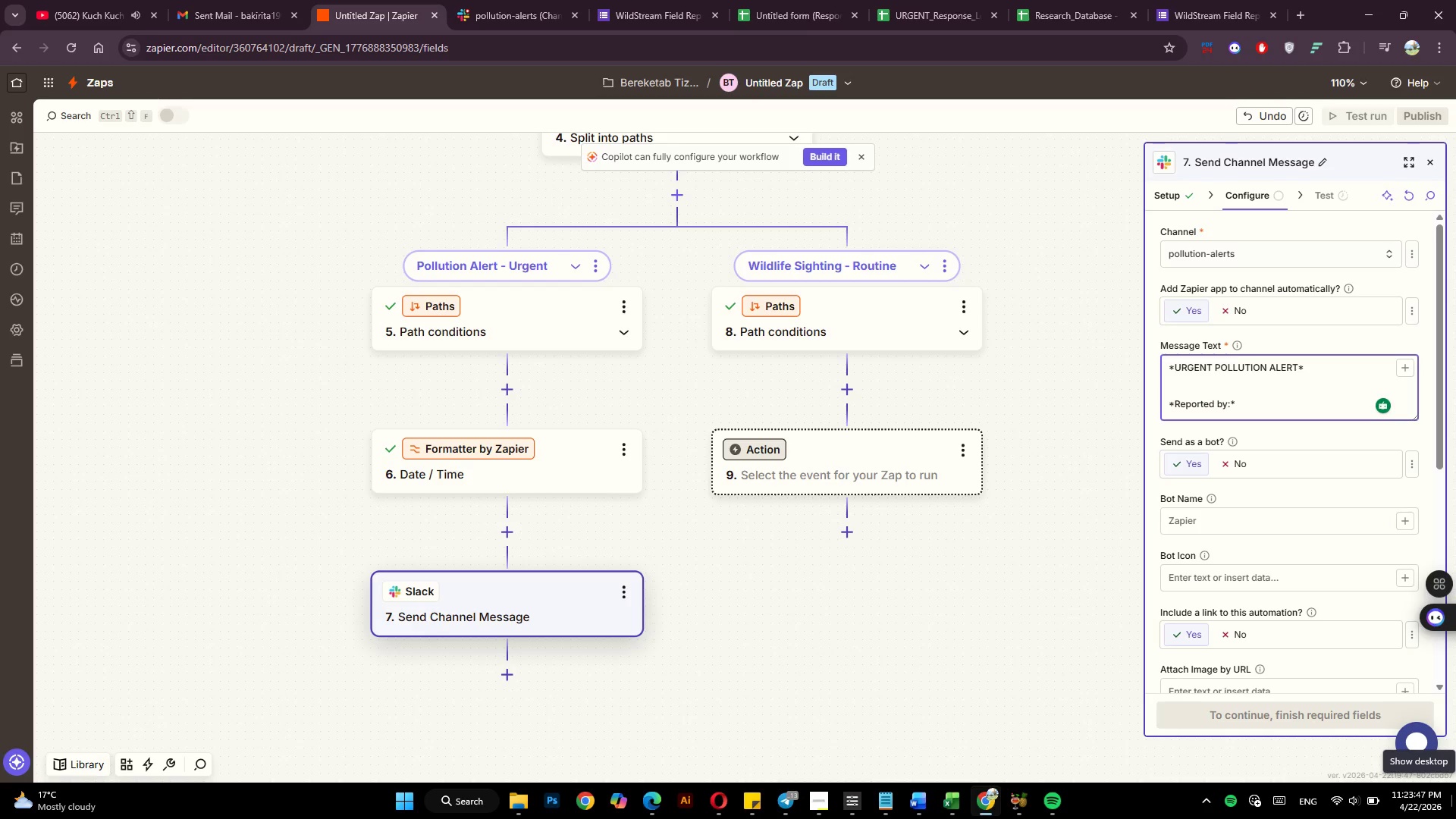 
key(Backspace)
 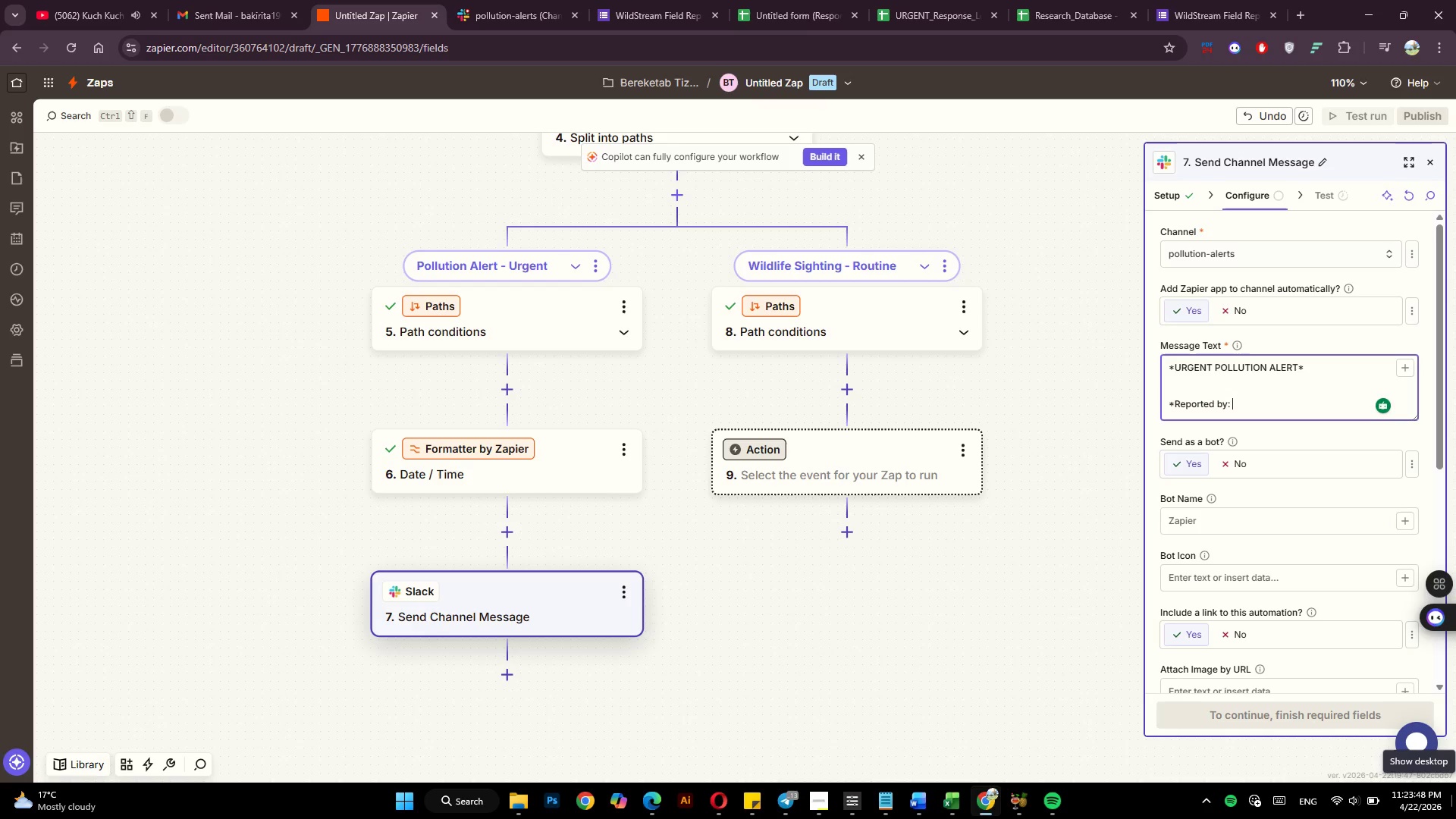 
key(Space)
 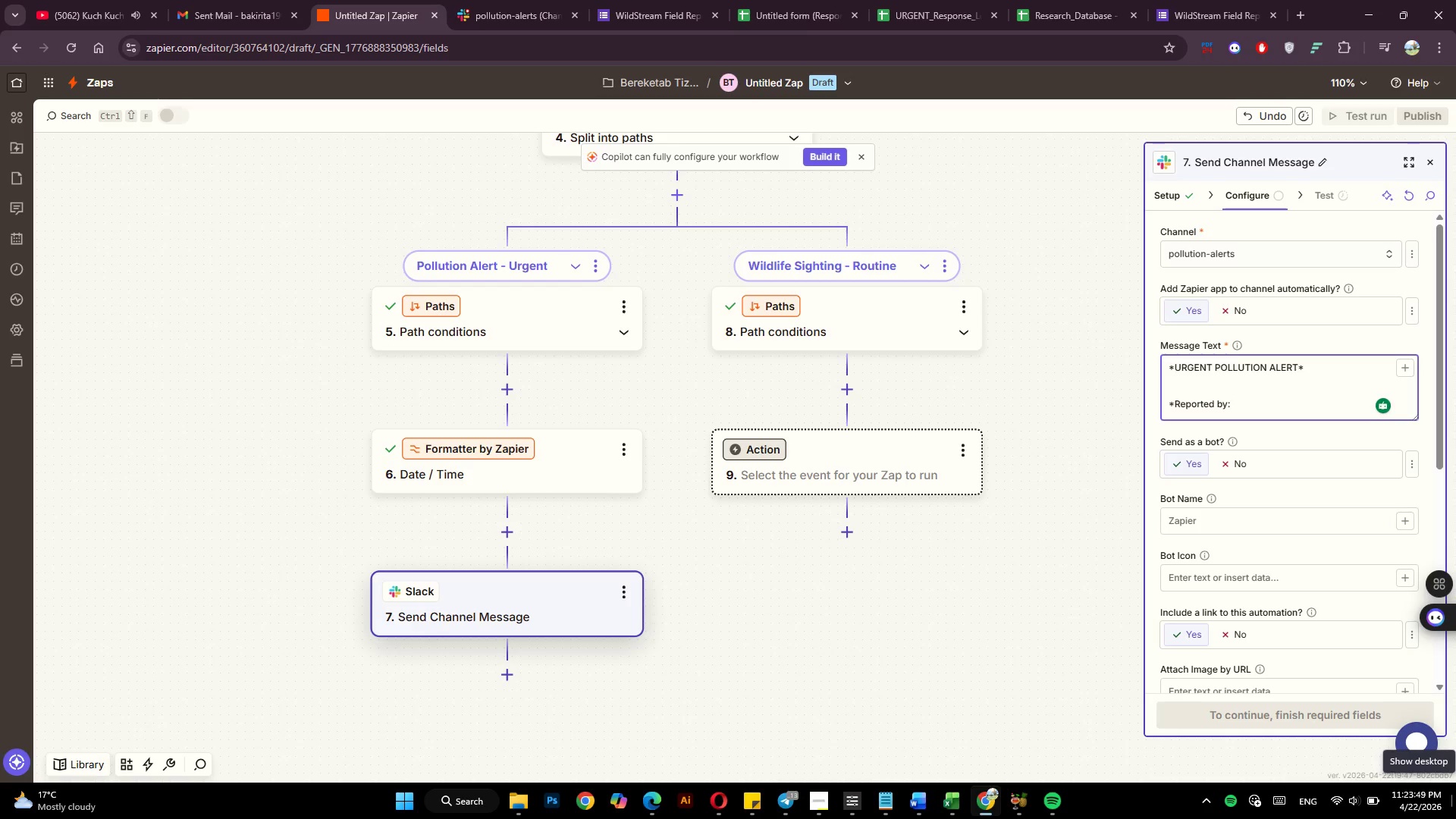 
key(Shift+8)
 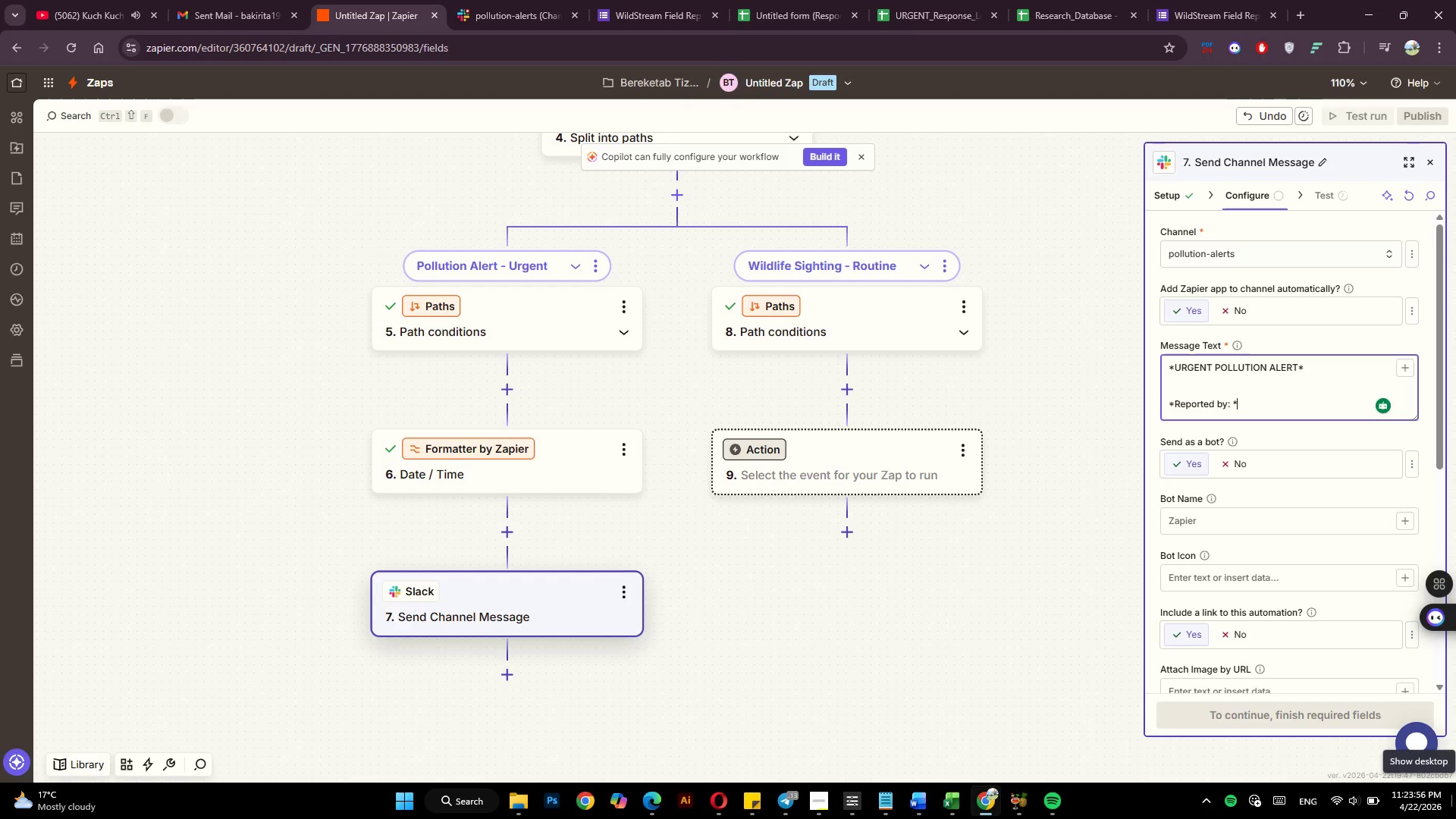 
wait(7.34)
 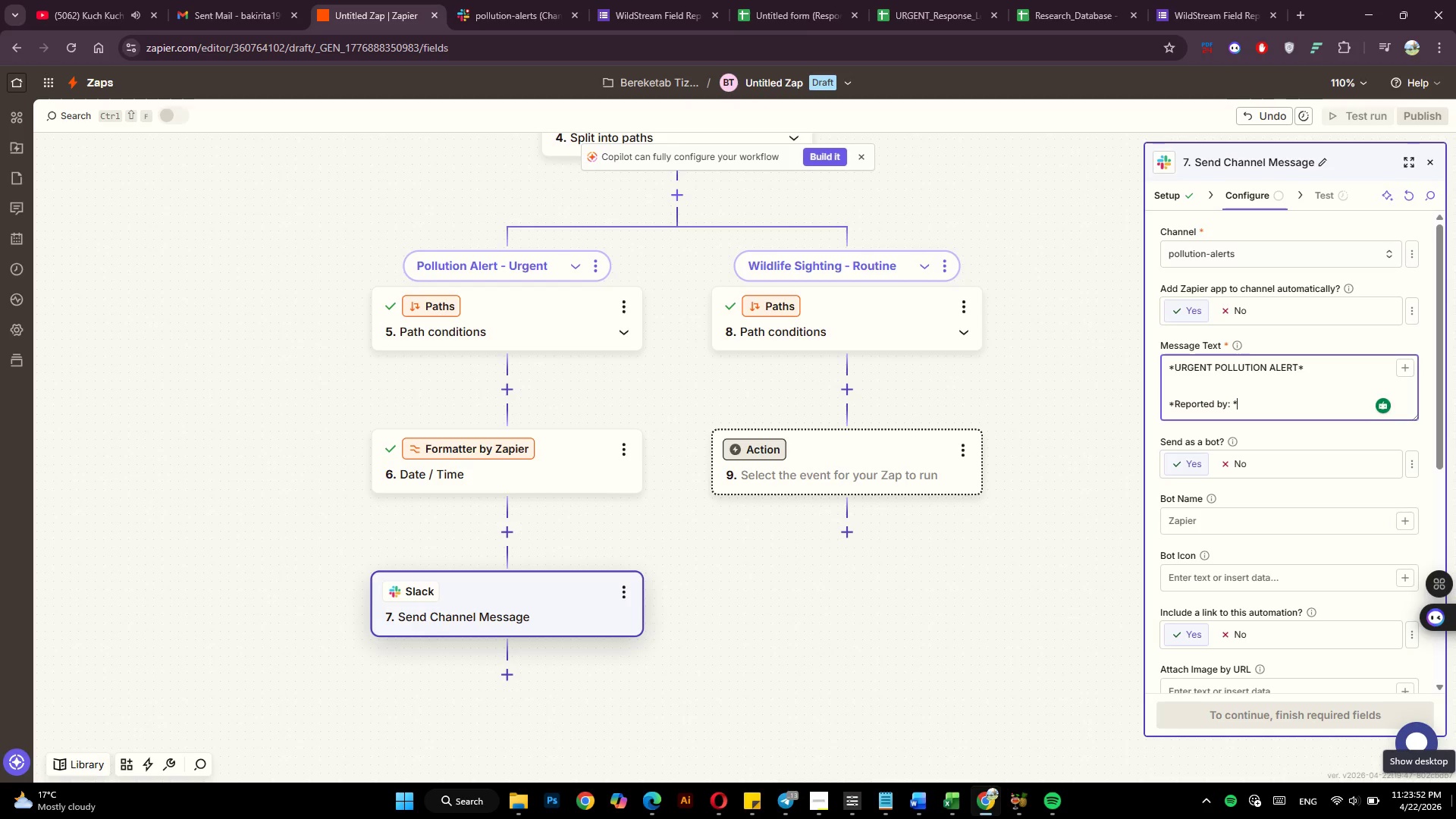 
hold_key(key=ArrowLeft, duration=0.77)
 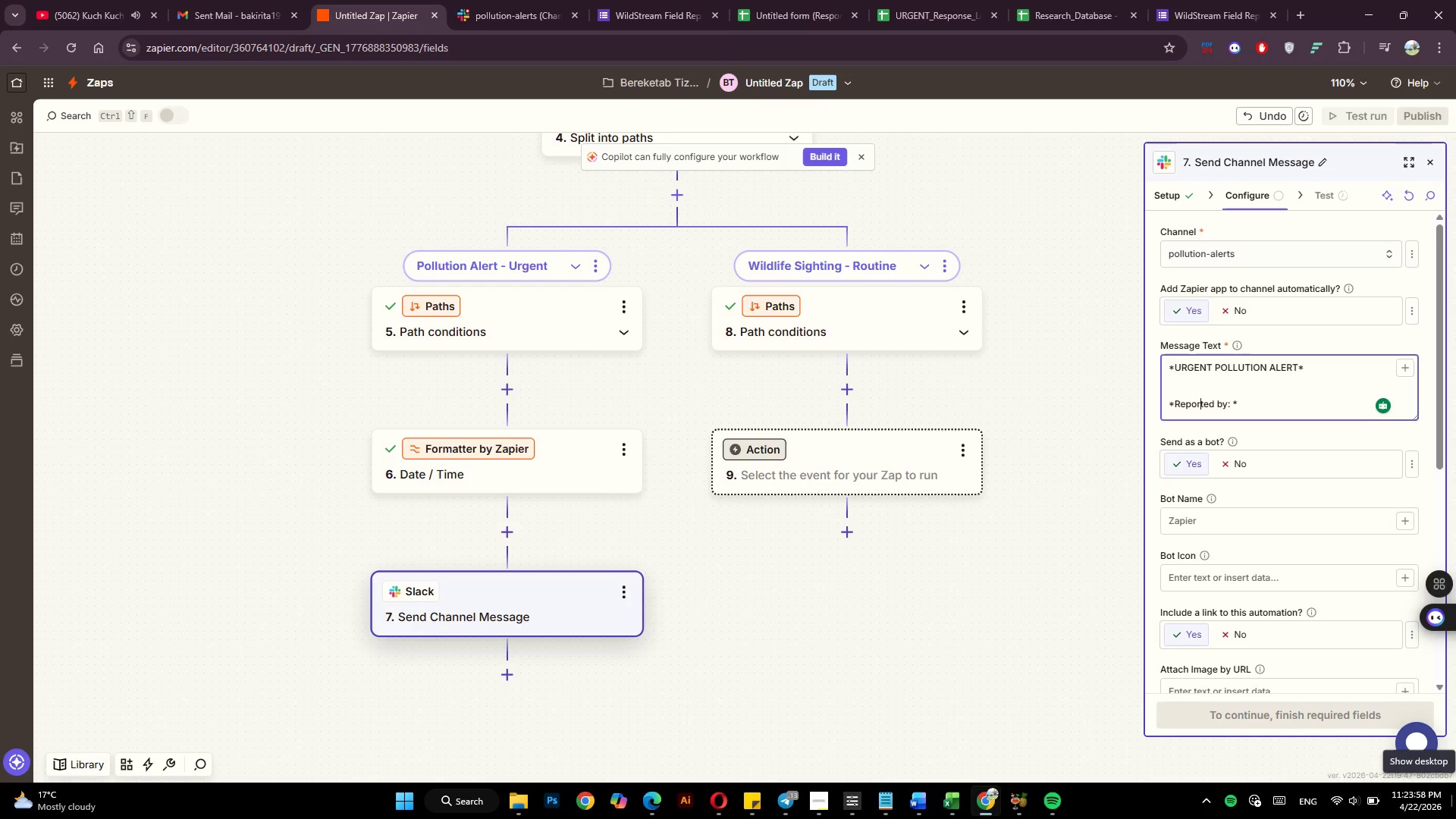 
key(ArrowLeft)
 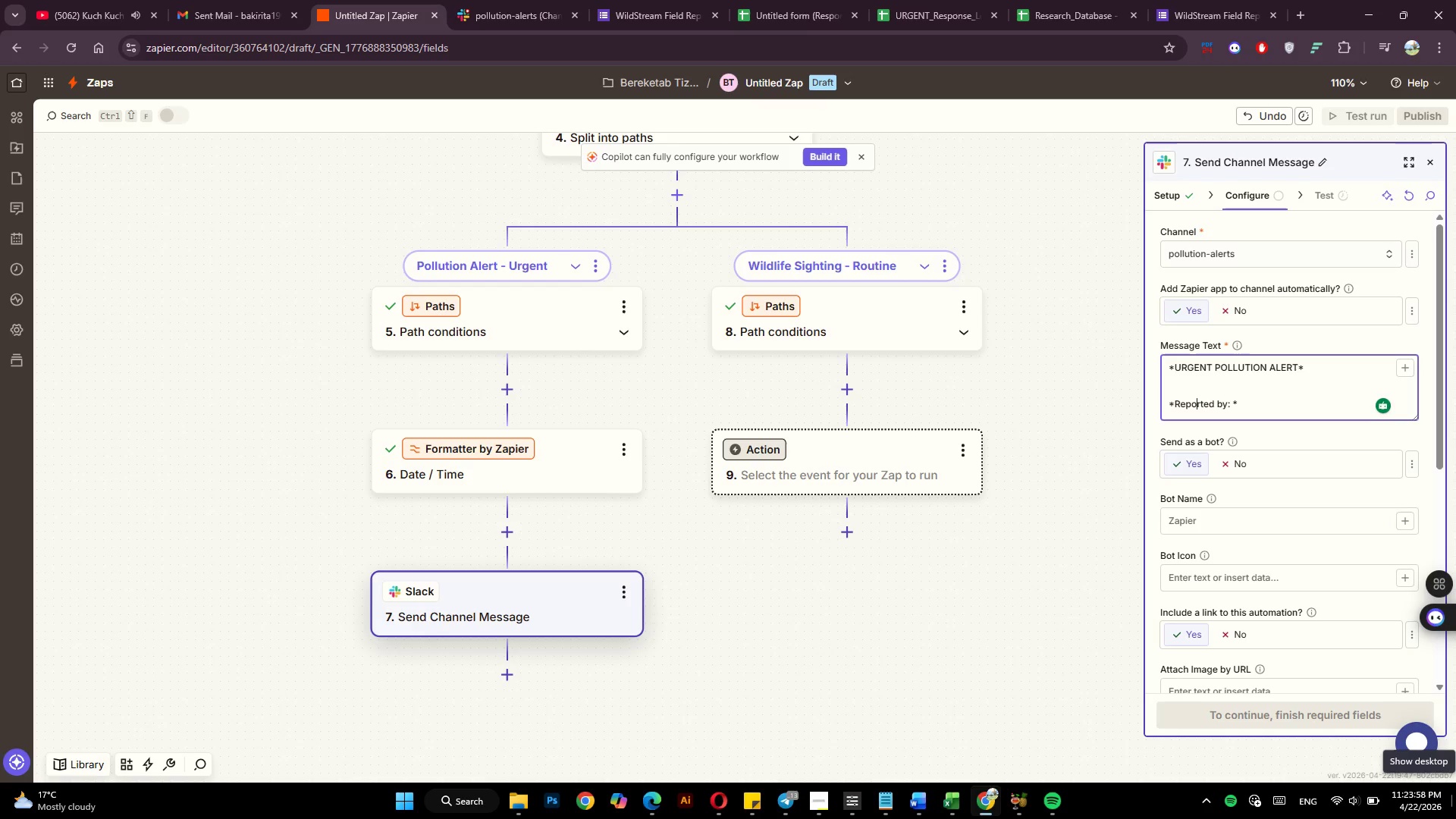 
key(ArrowLeft)
 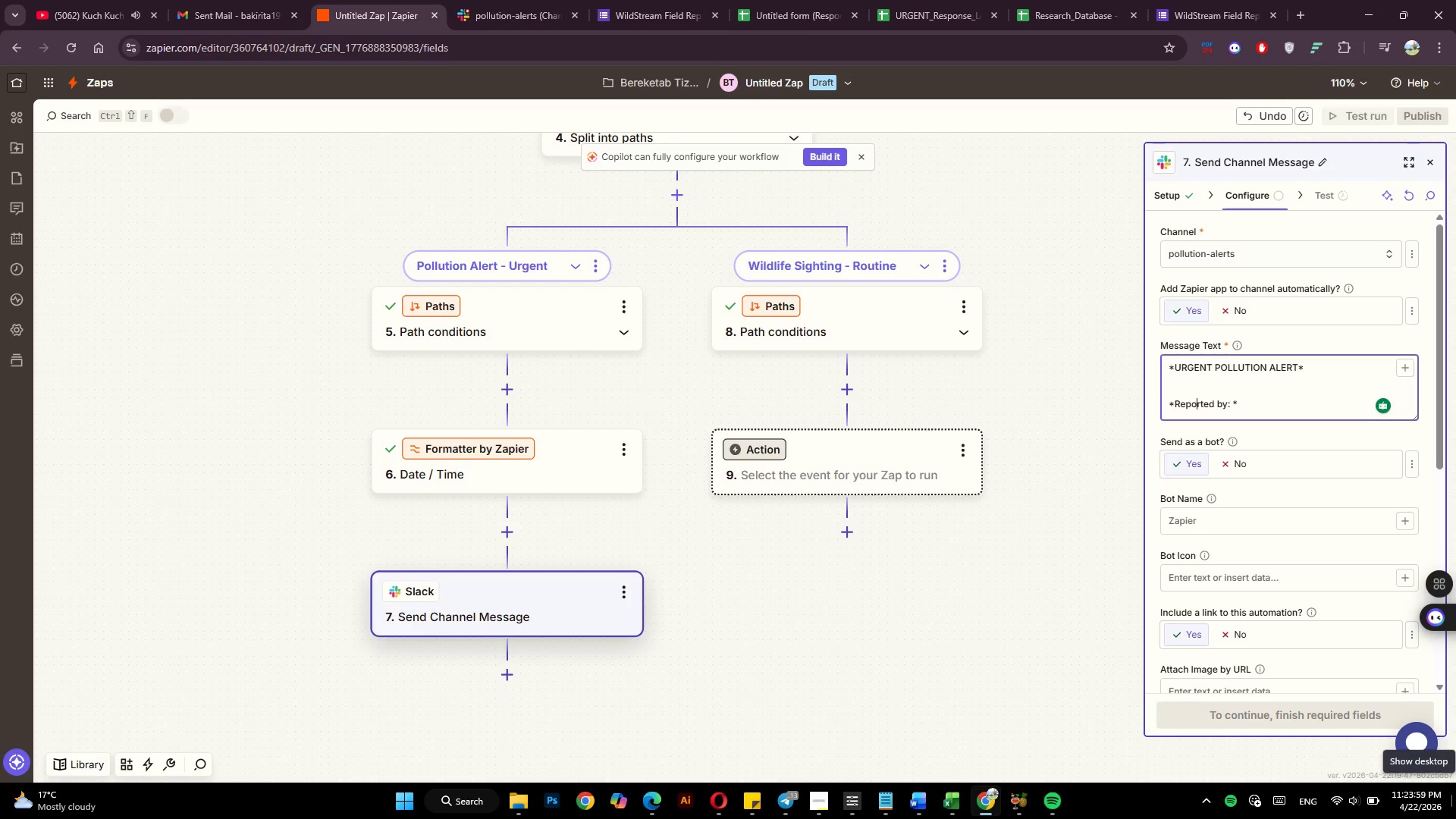 
key(ArrowLeft)
 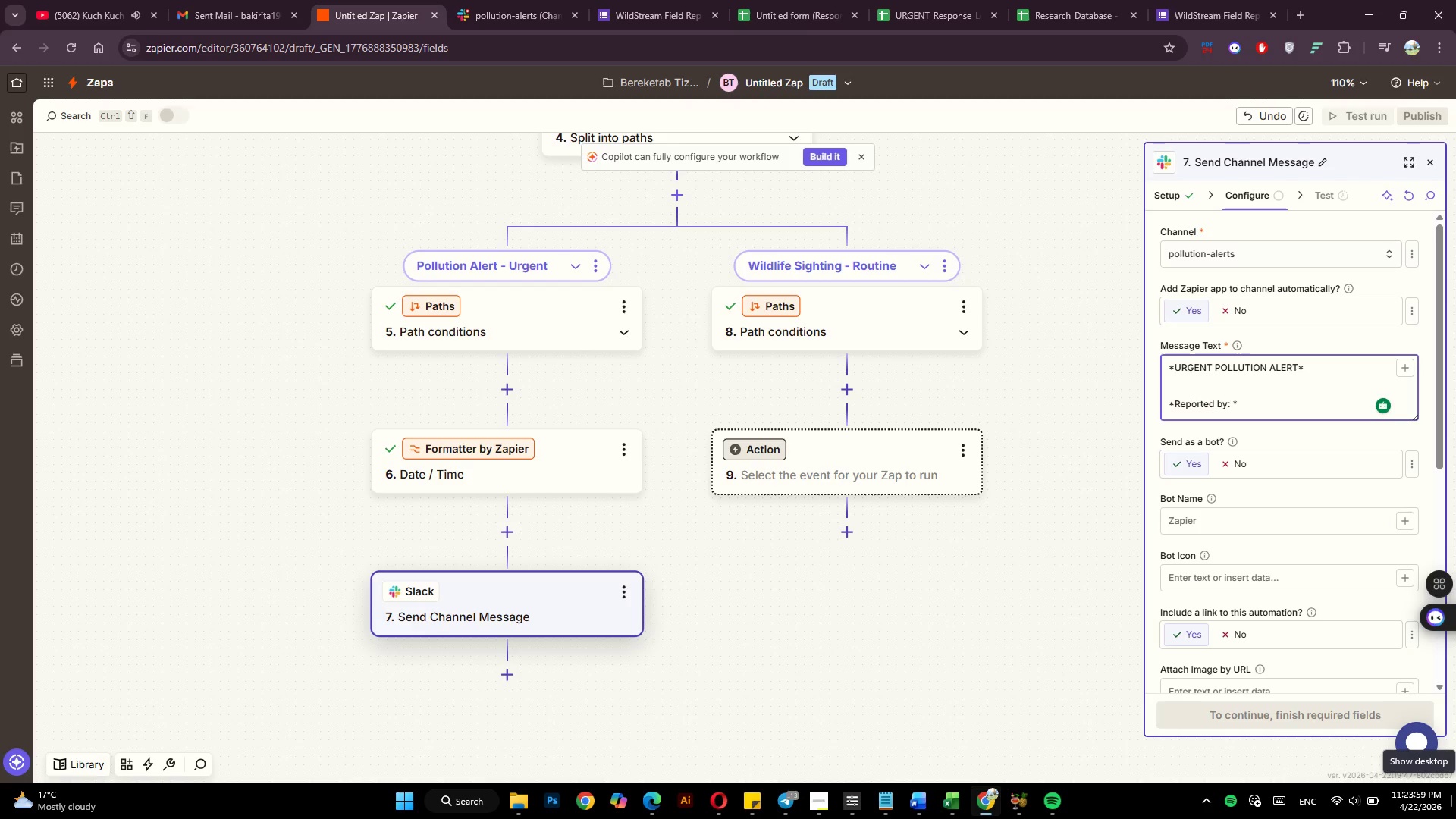 
key(ArrowLeft)
 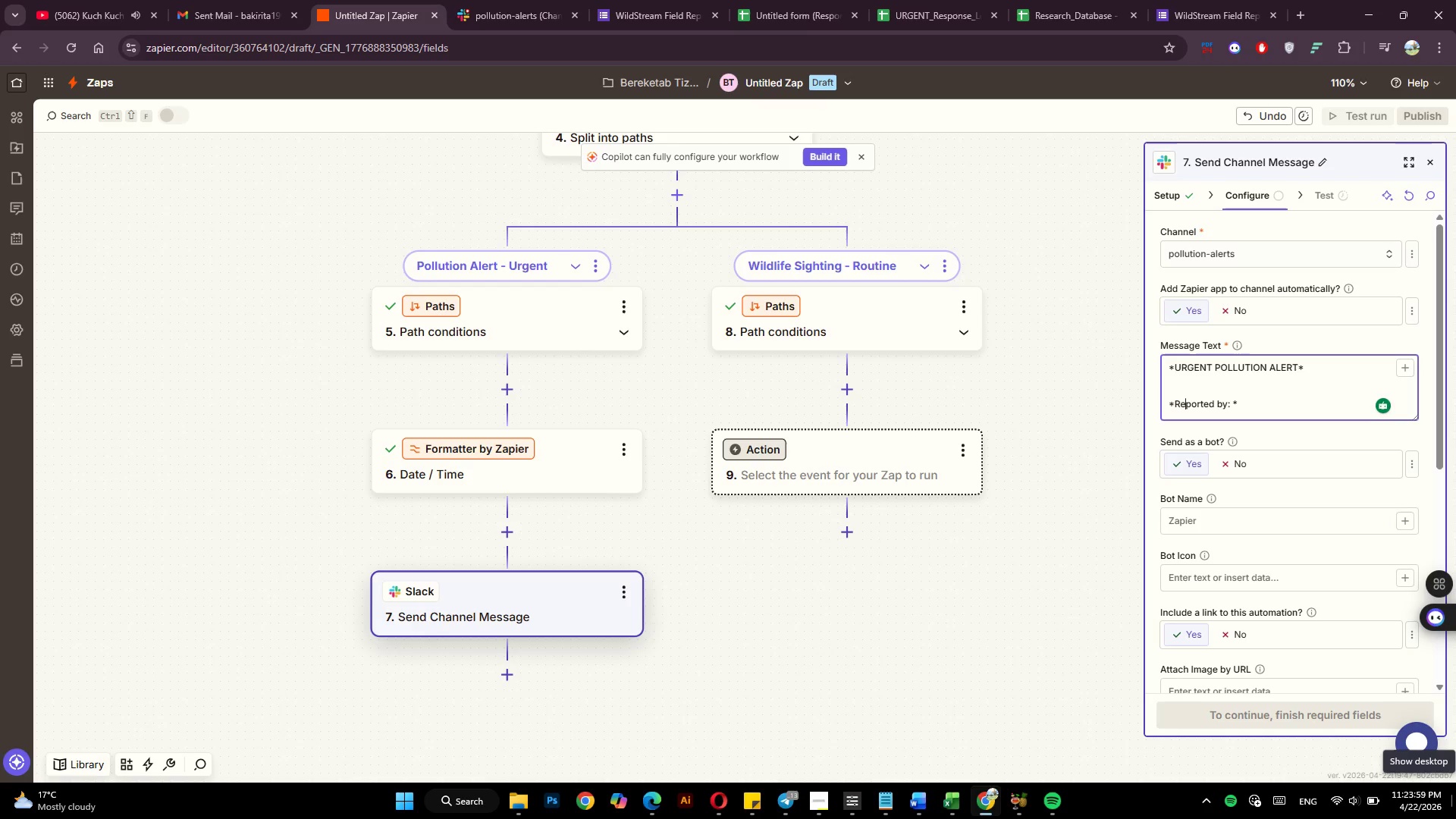 
key(ArrowLeft)
 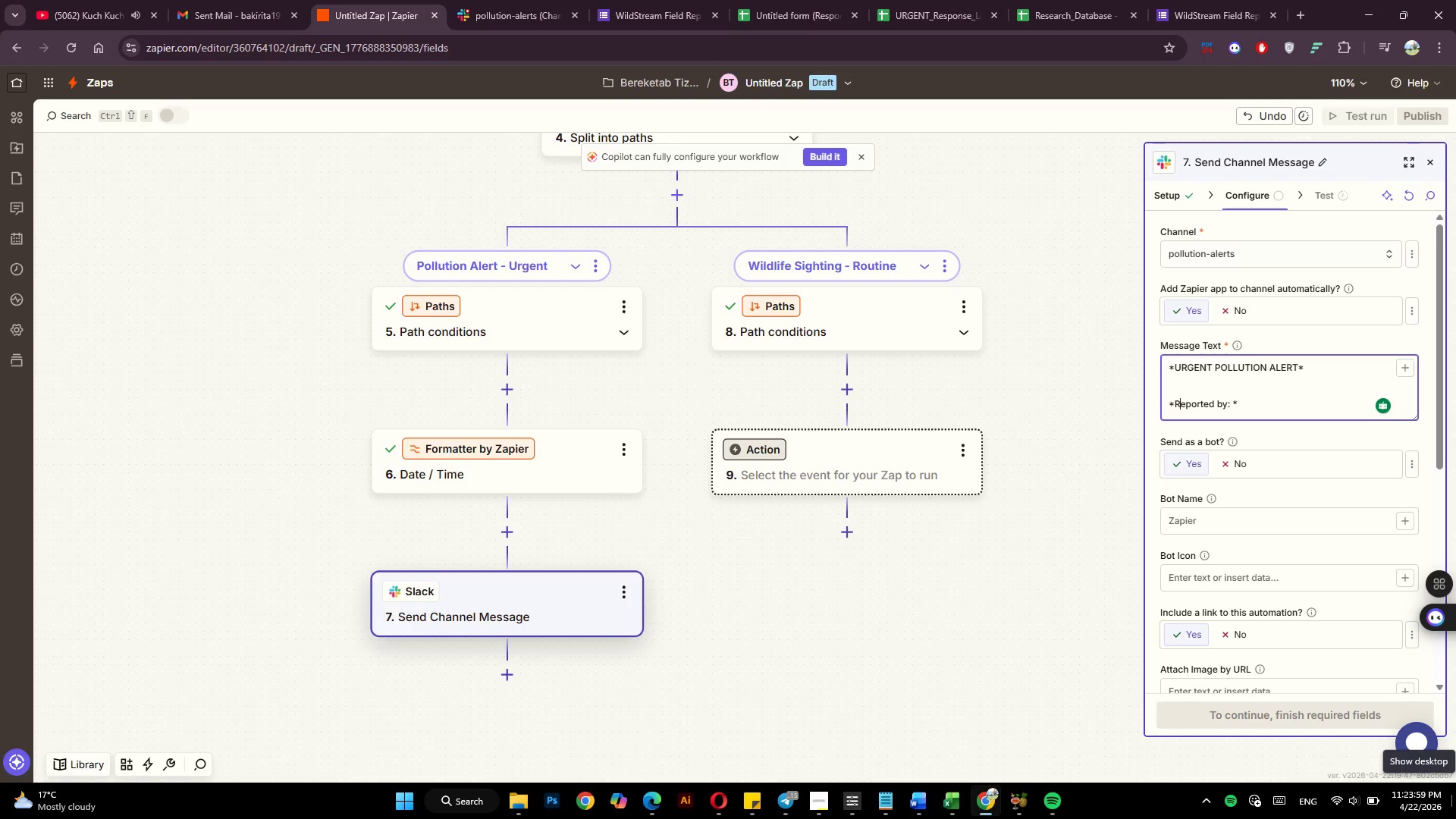 
key(ArrowLeft)
 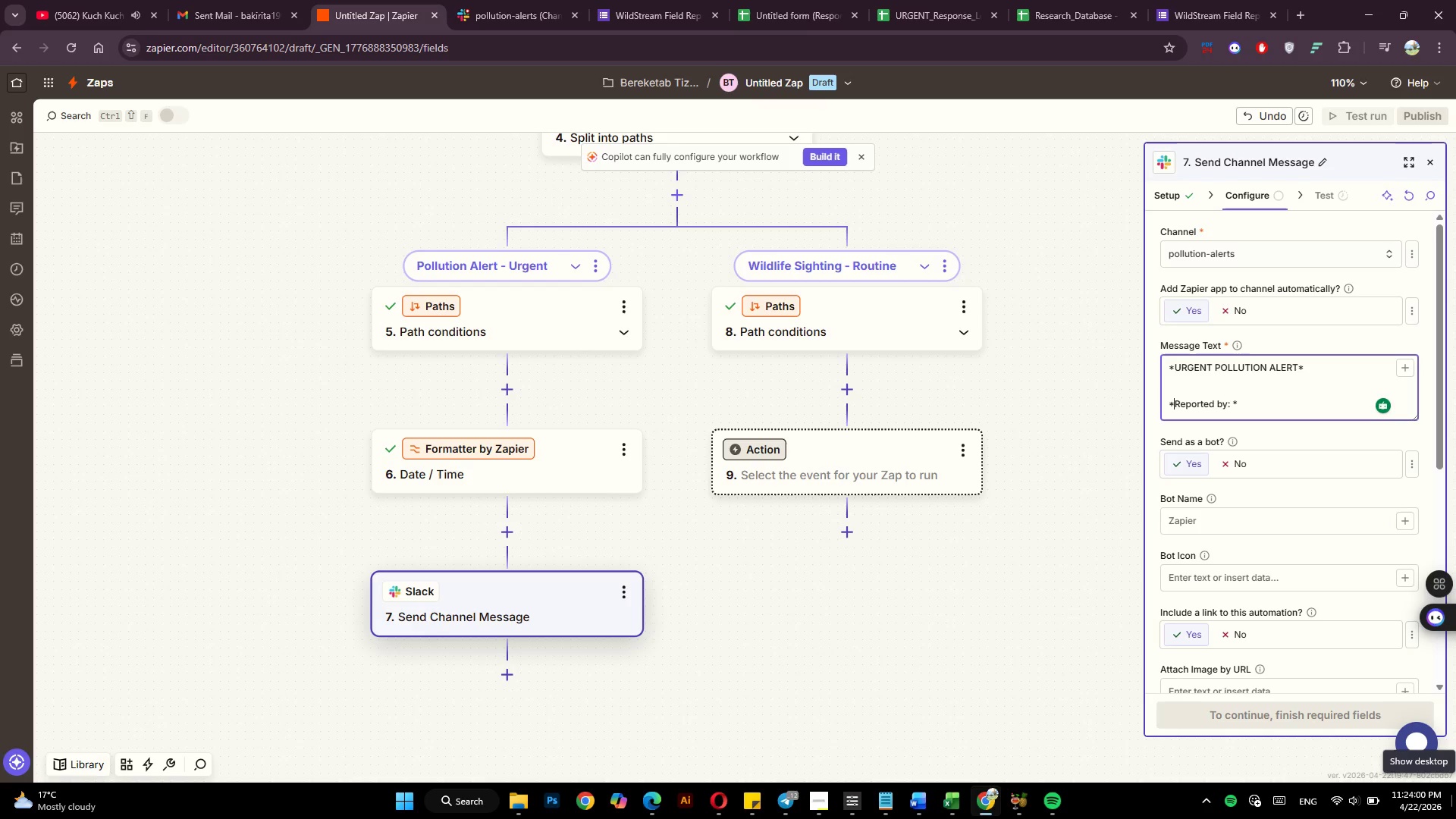 
key(Shift+8)
 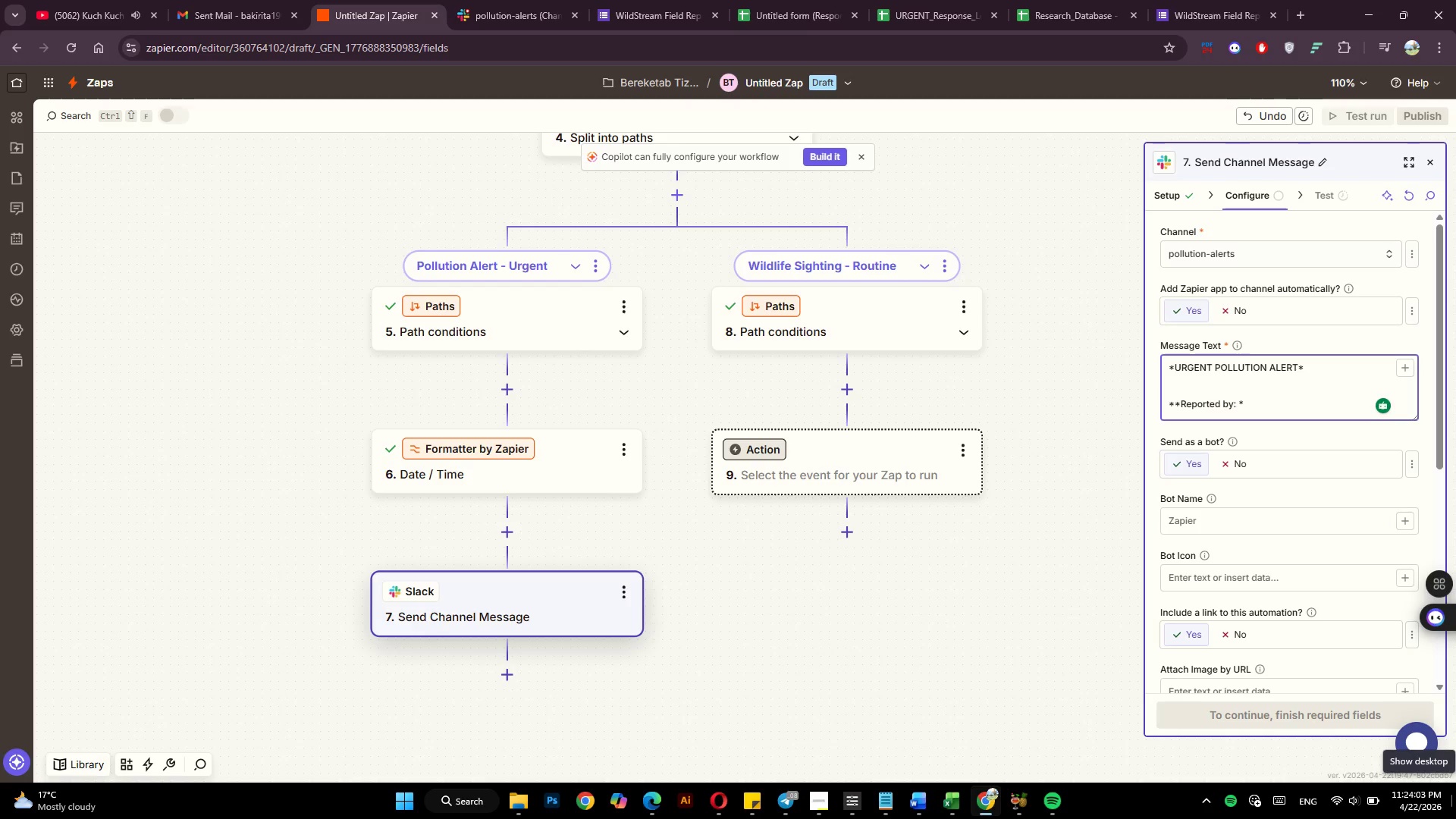 
key(Backspace)
 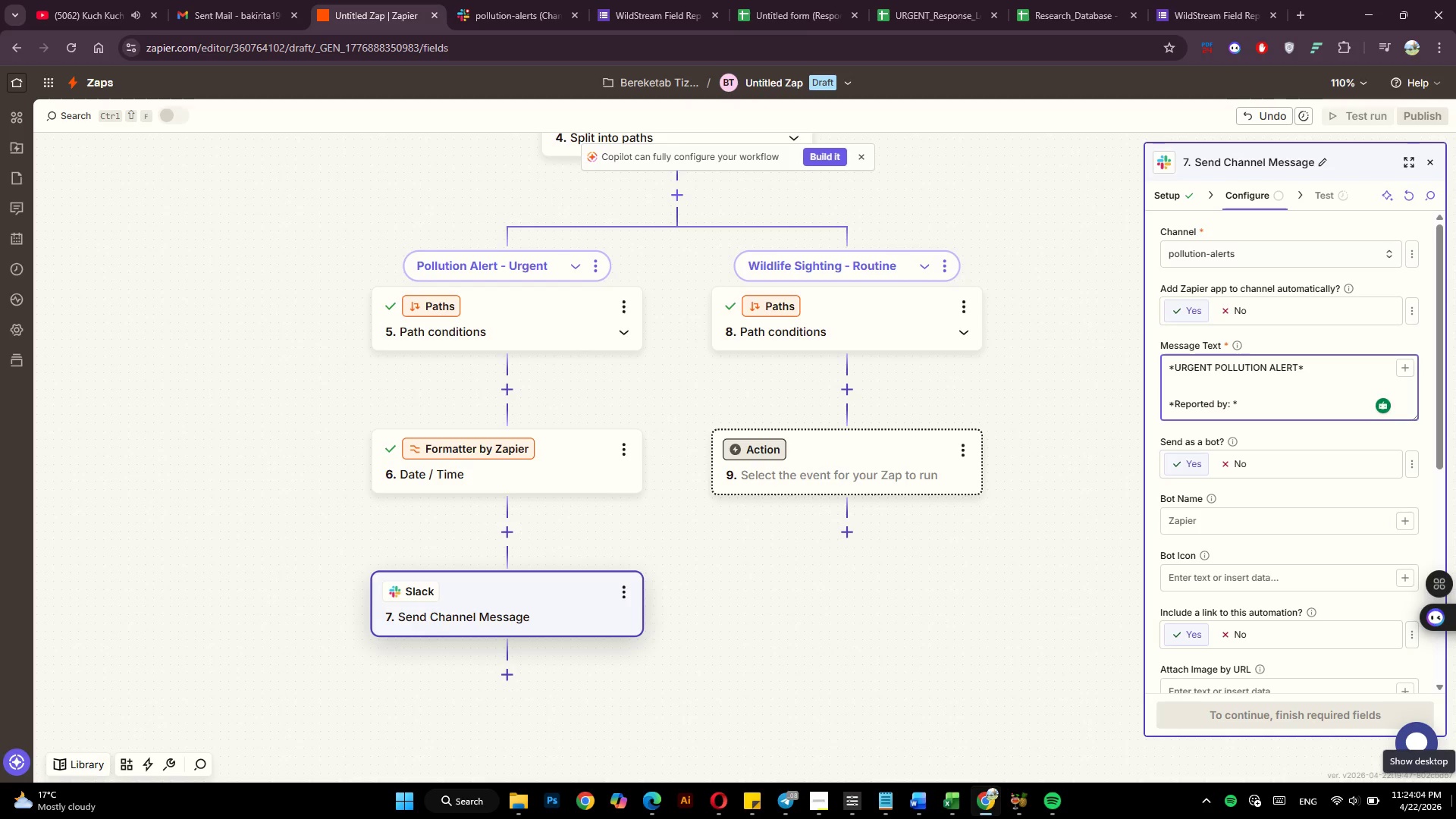 
hold_key(key=ArrowRight, duration=0.88)
 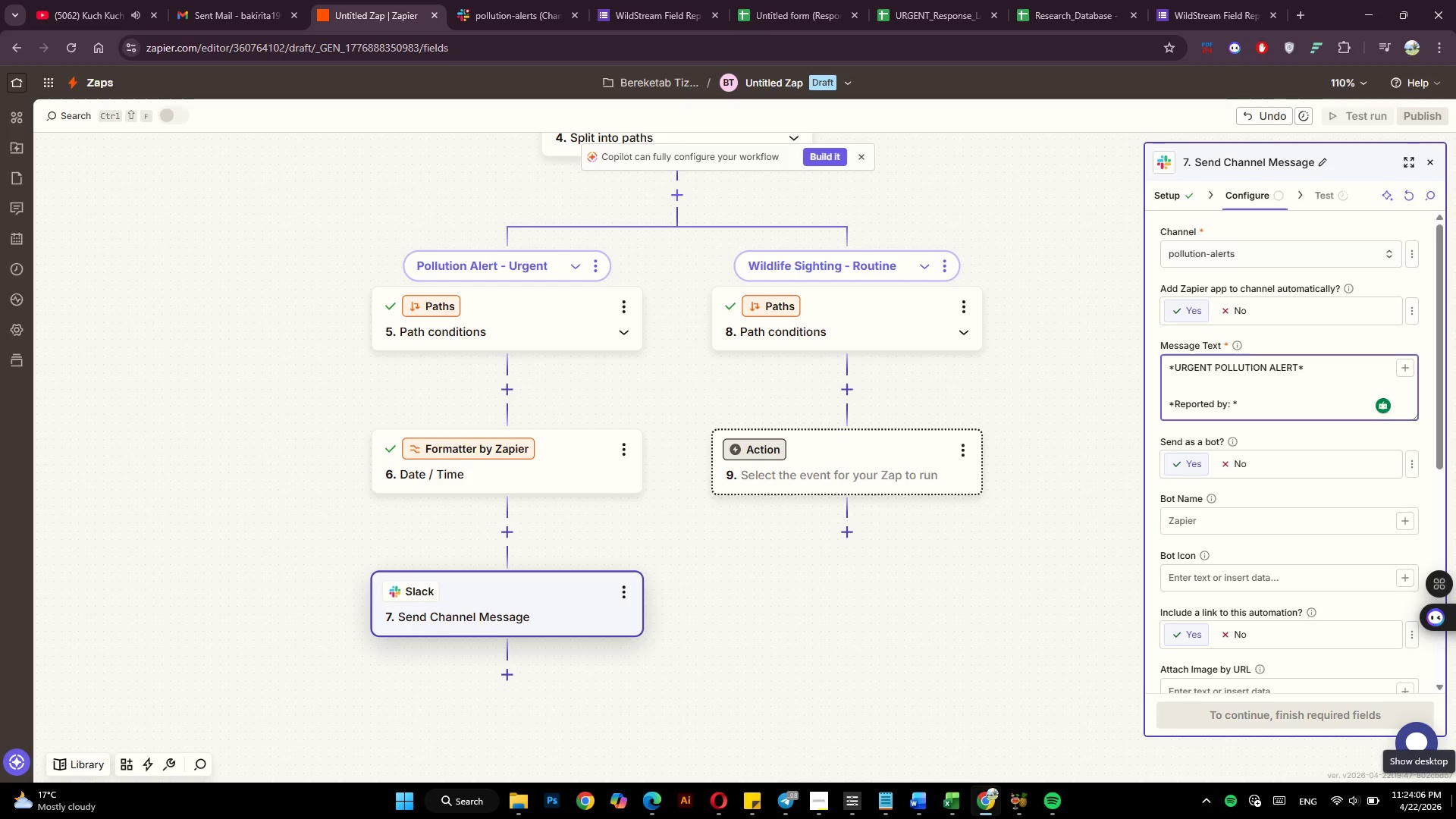 
key(Backspace)
 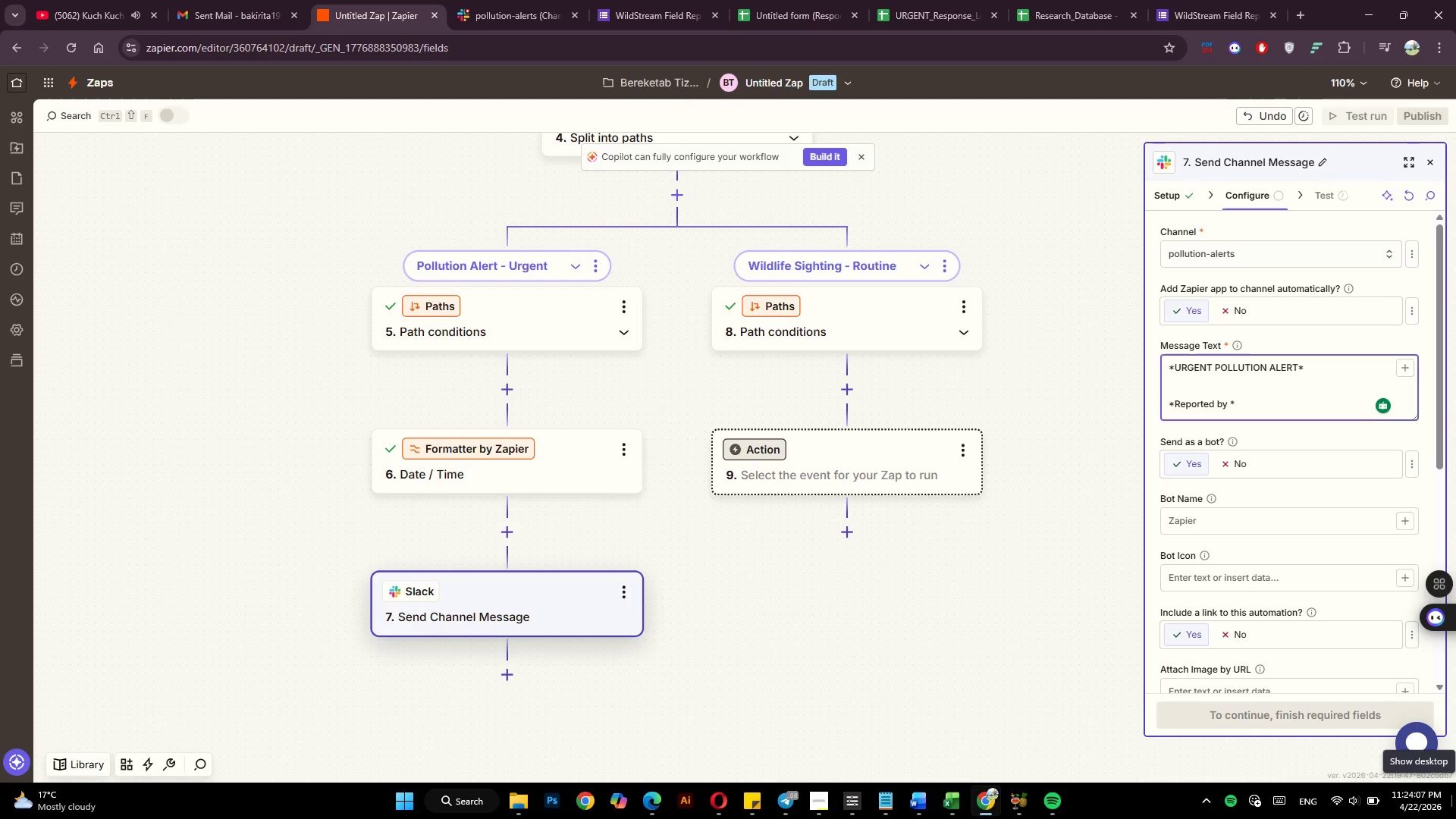 
key(Delete)
 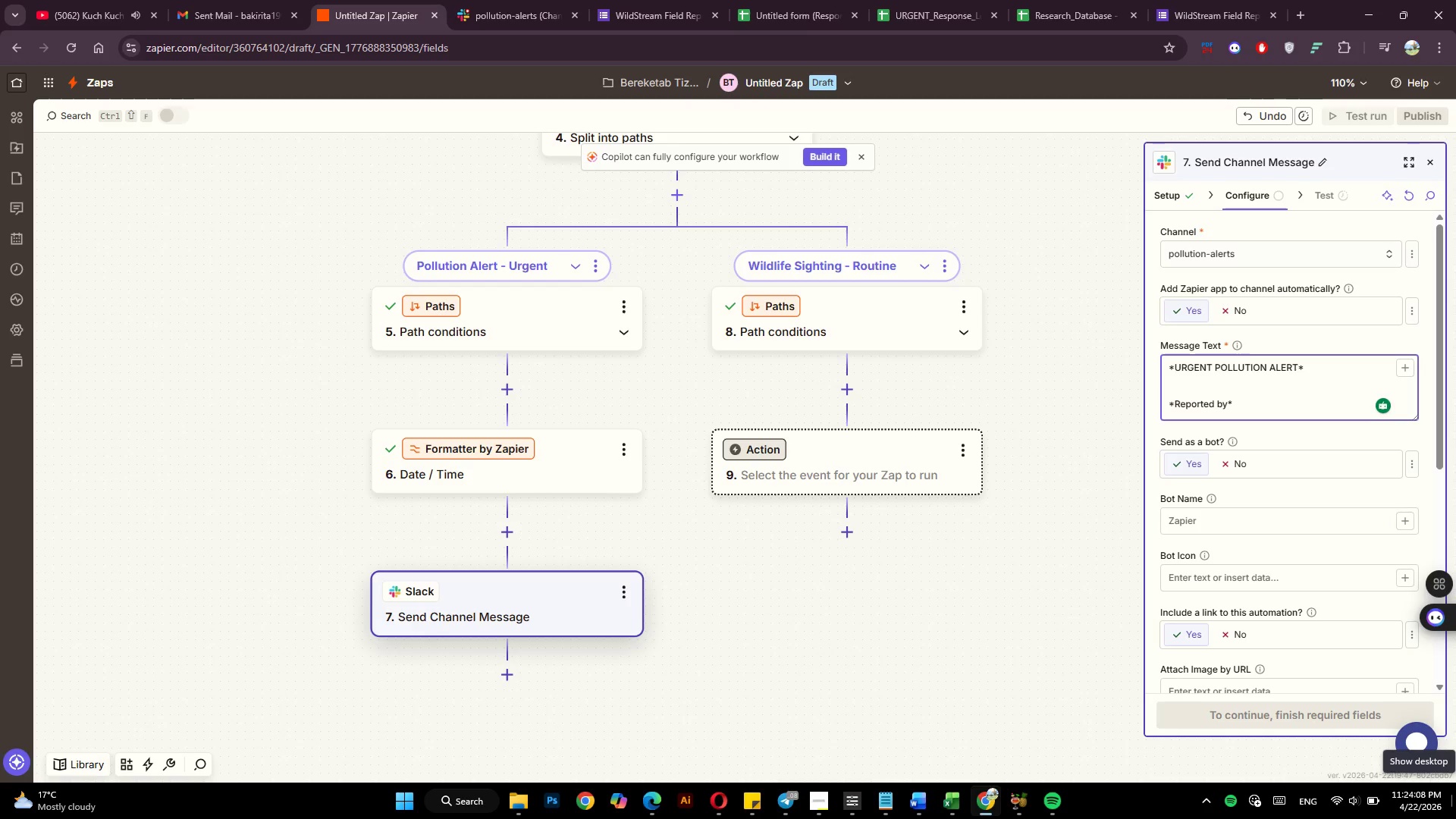 
key(Delete)
 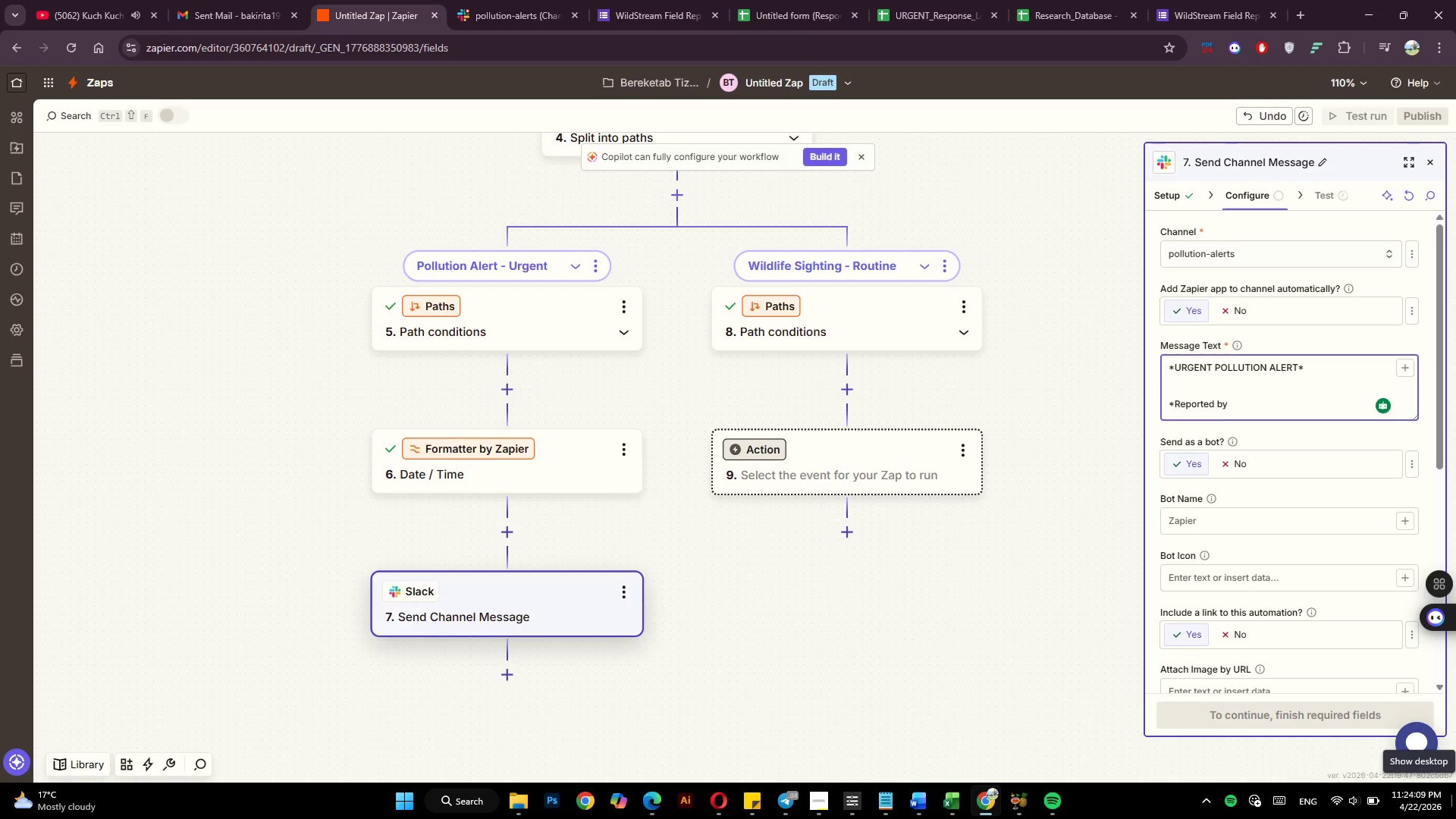 
key(Shift+8)
 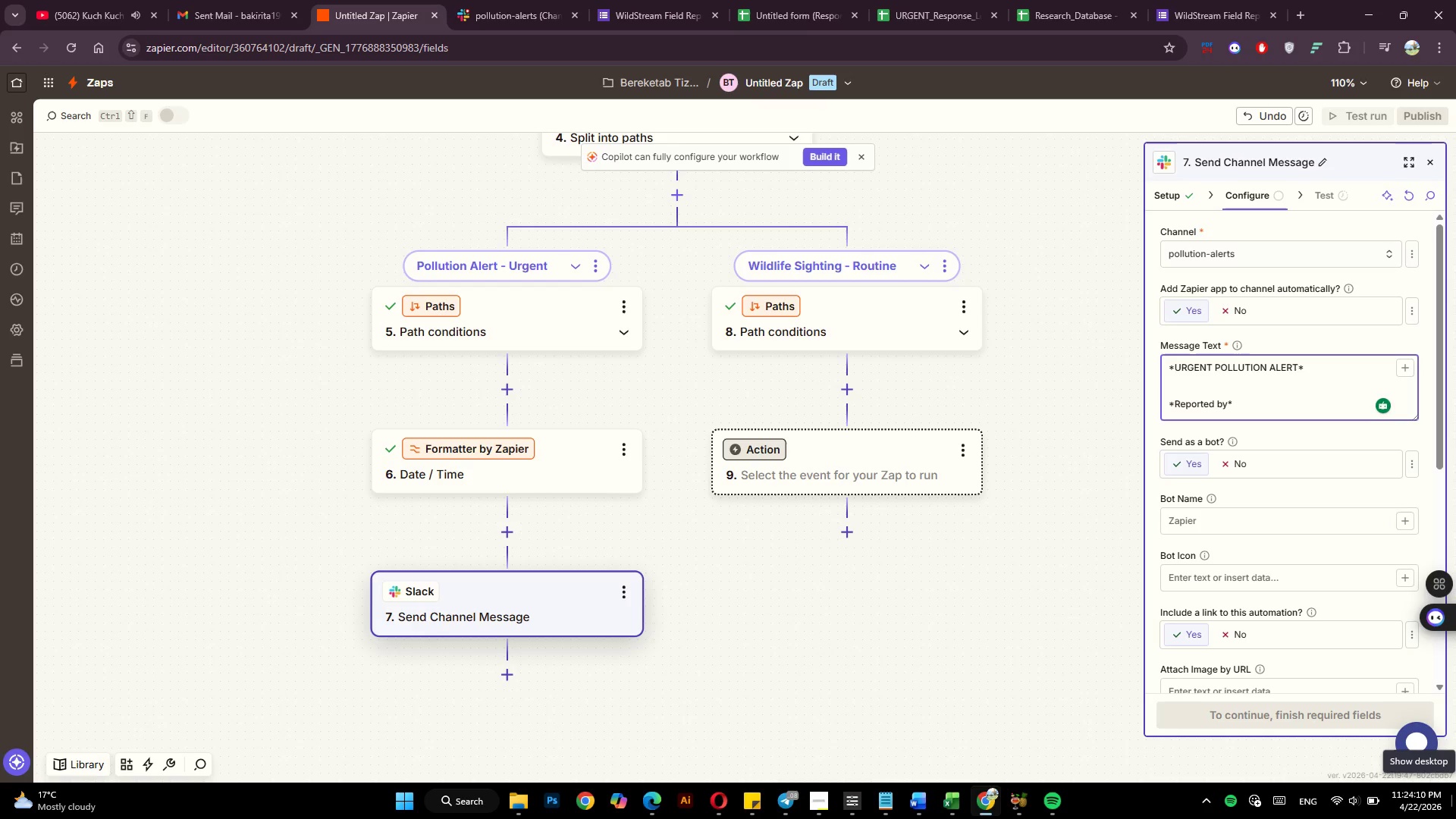 
key(ArrowLeft)
 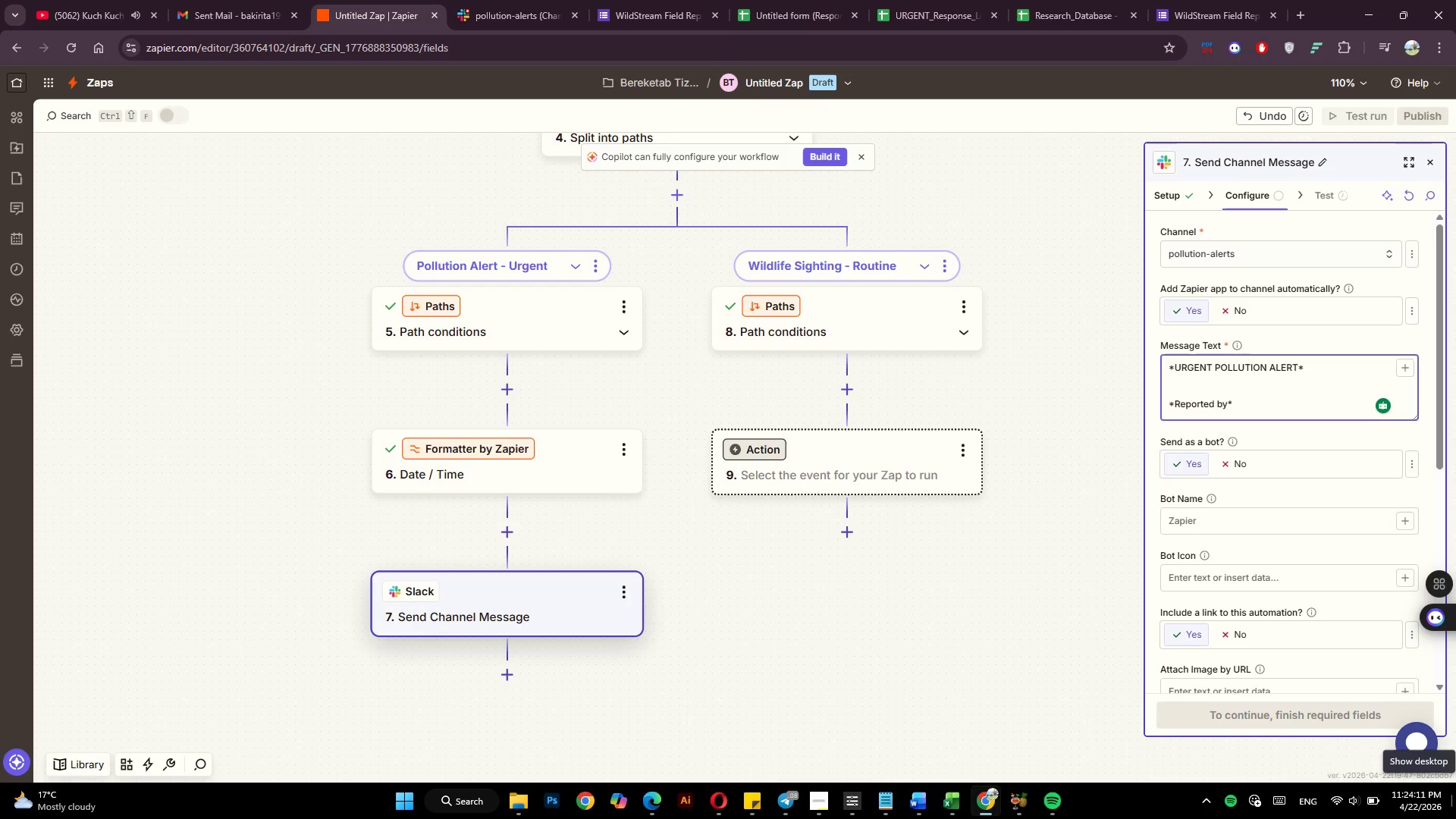 
key(Shift+ShiftRight)
 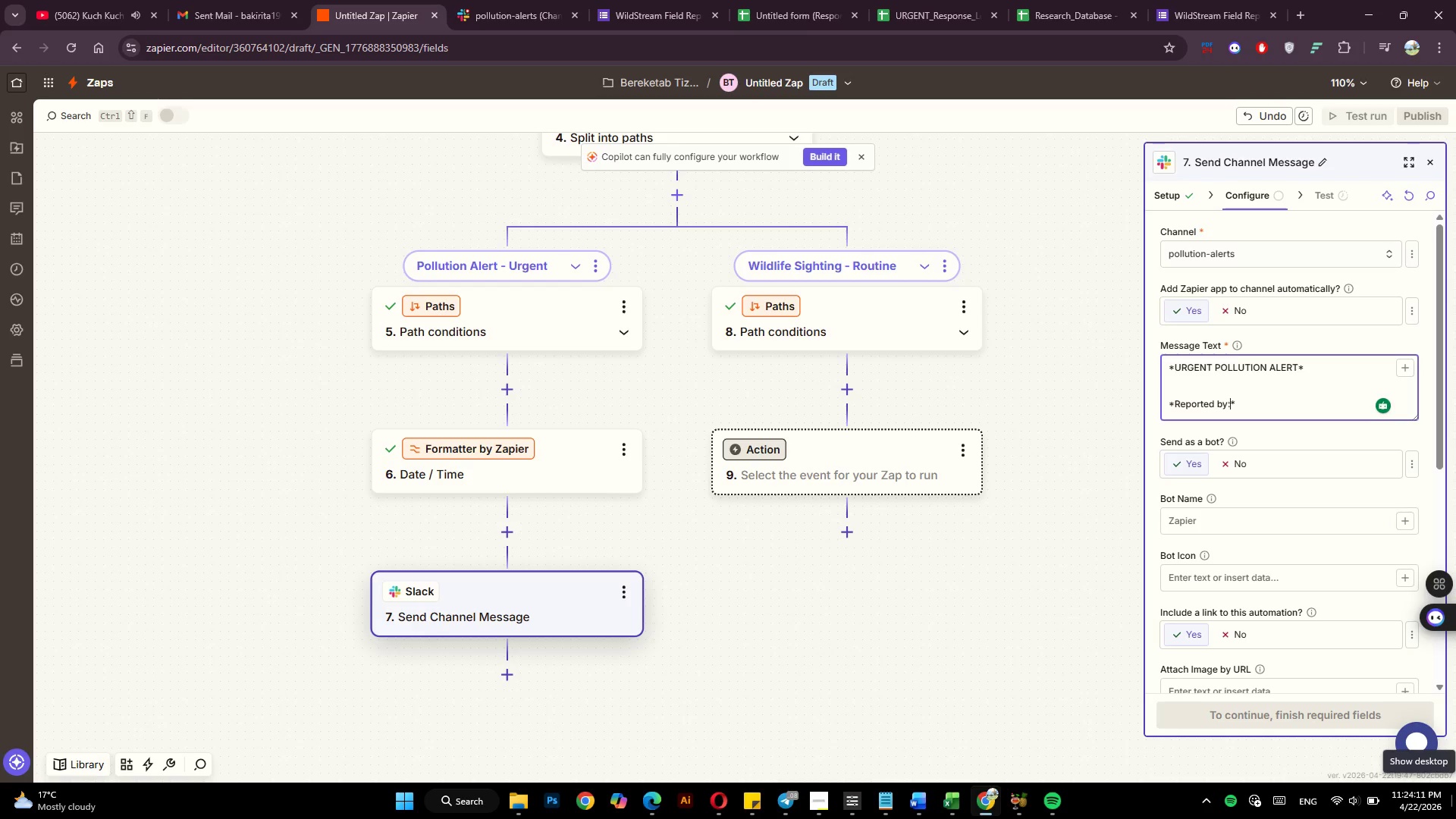 
key(Shift+Semicolon)
 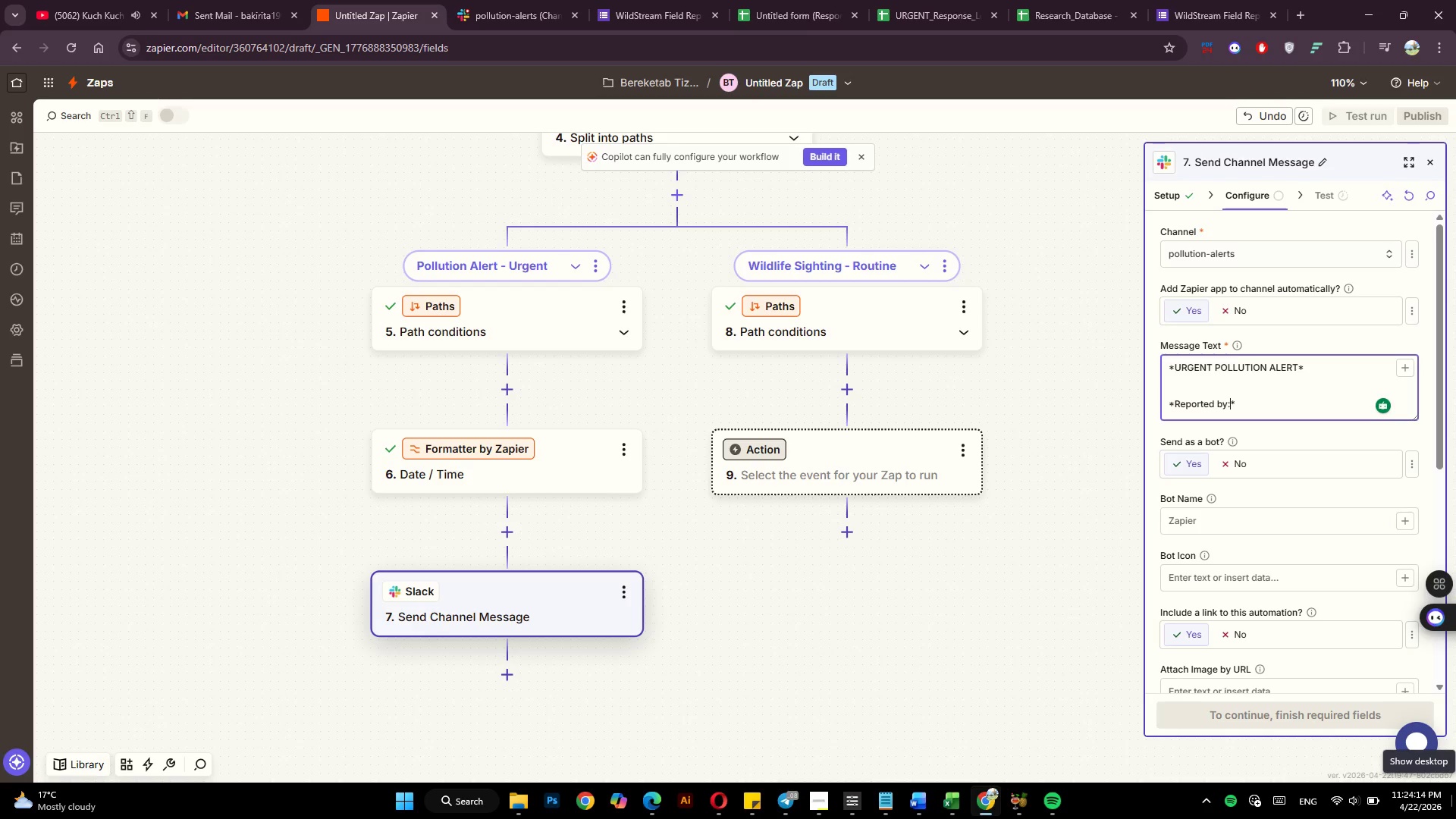 
key(Space)
 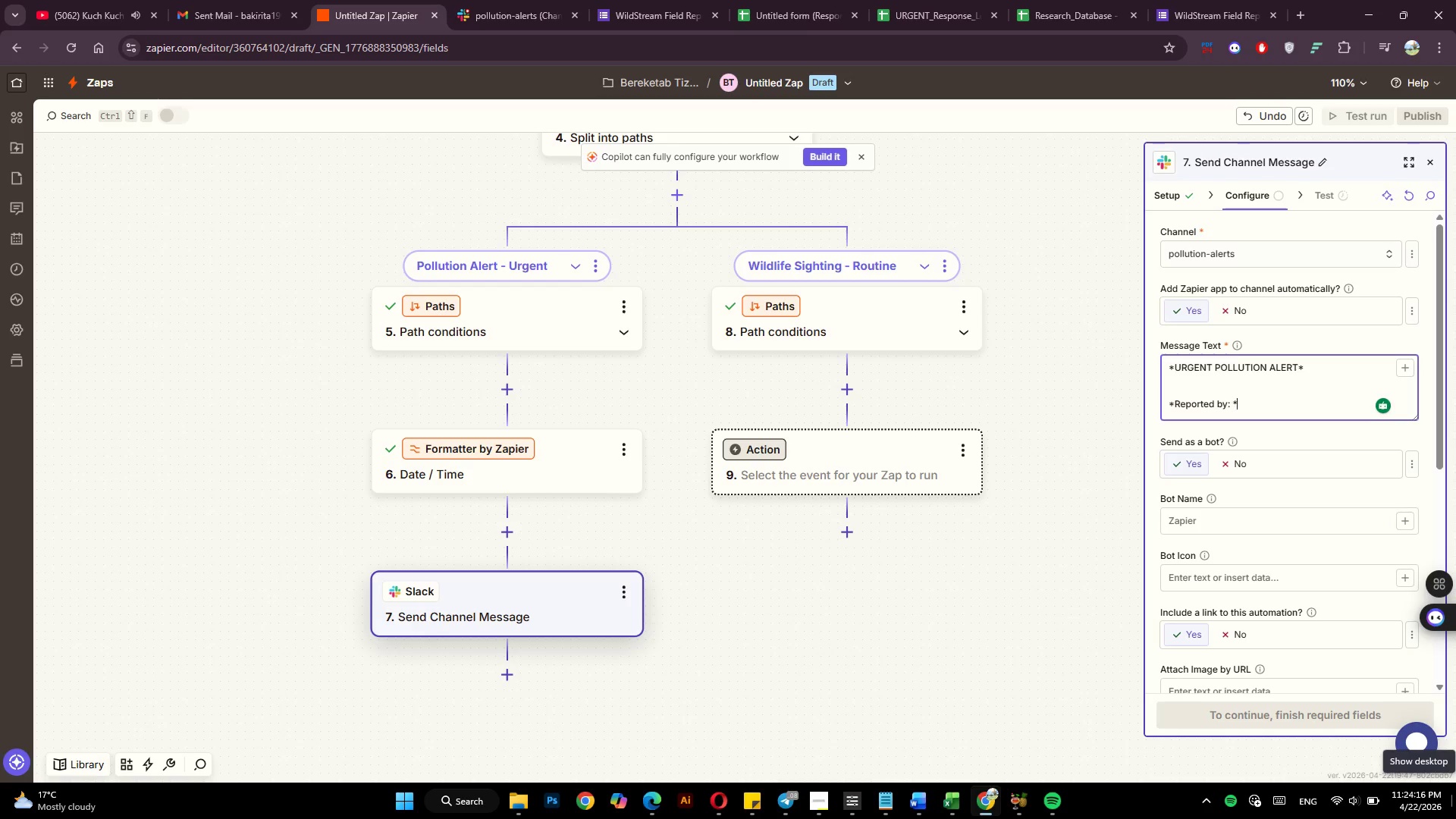 
key(ArrowRight)
 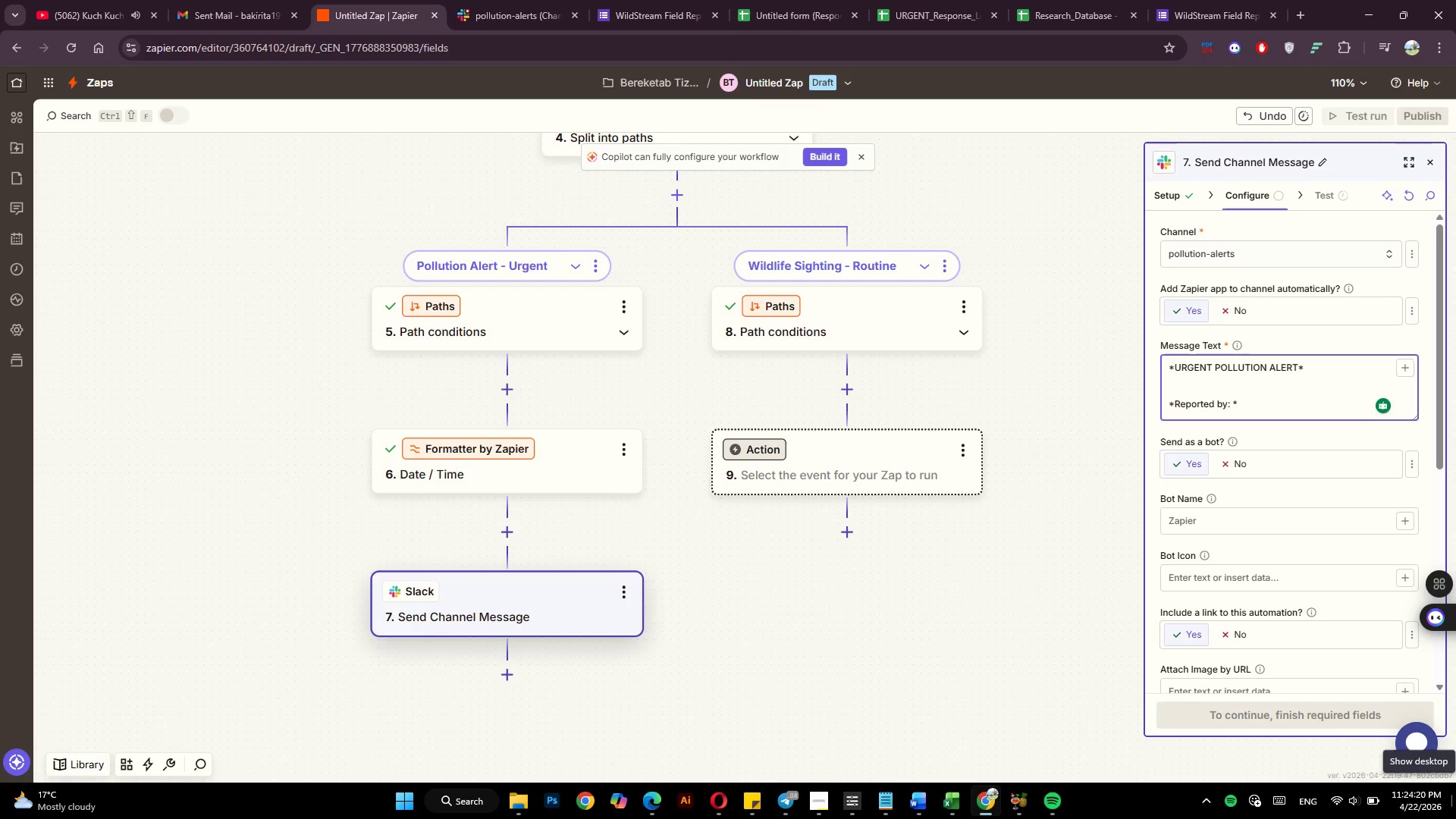 
wait(5.02)
 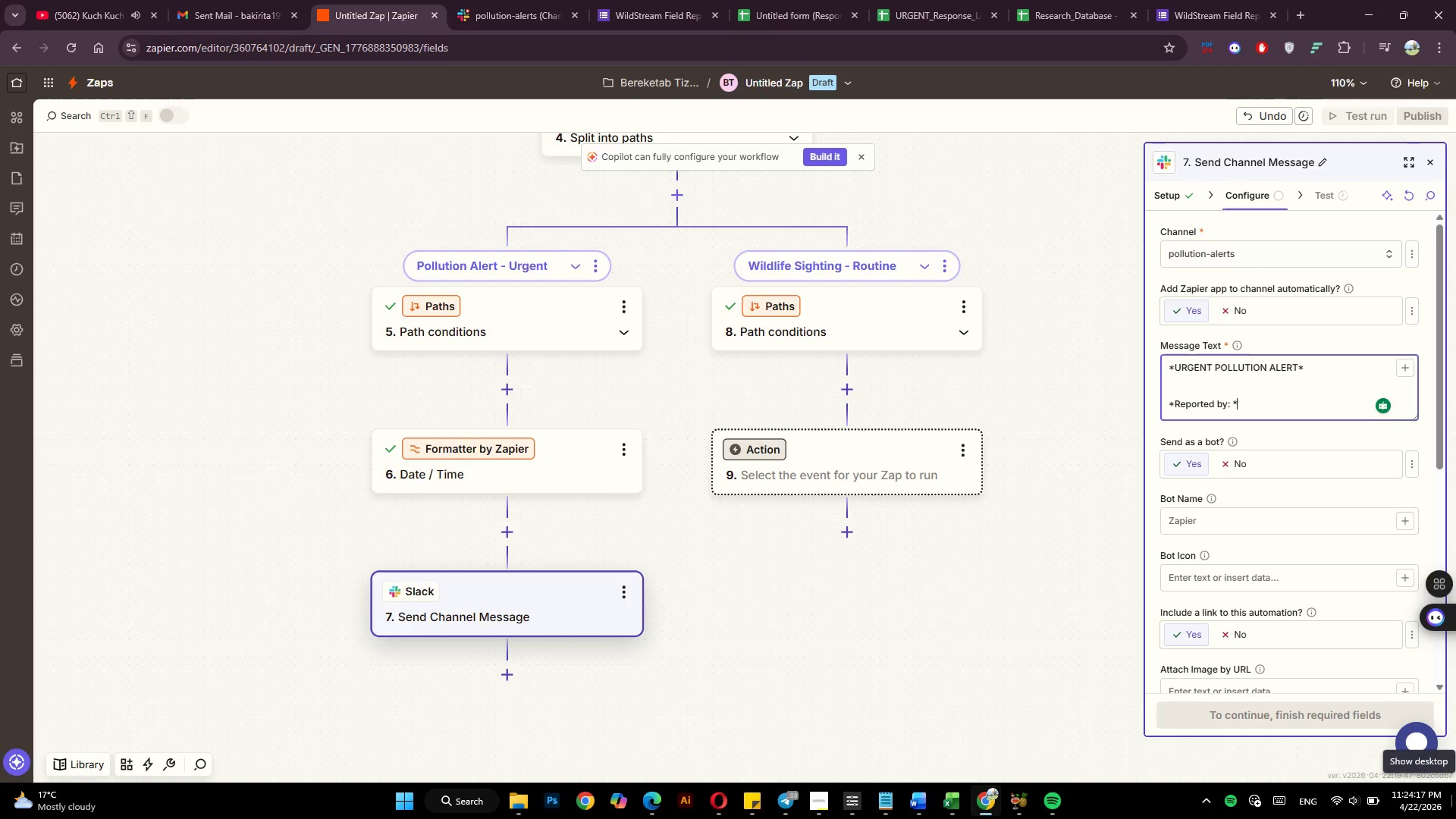 
key(Space)
 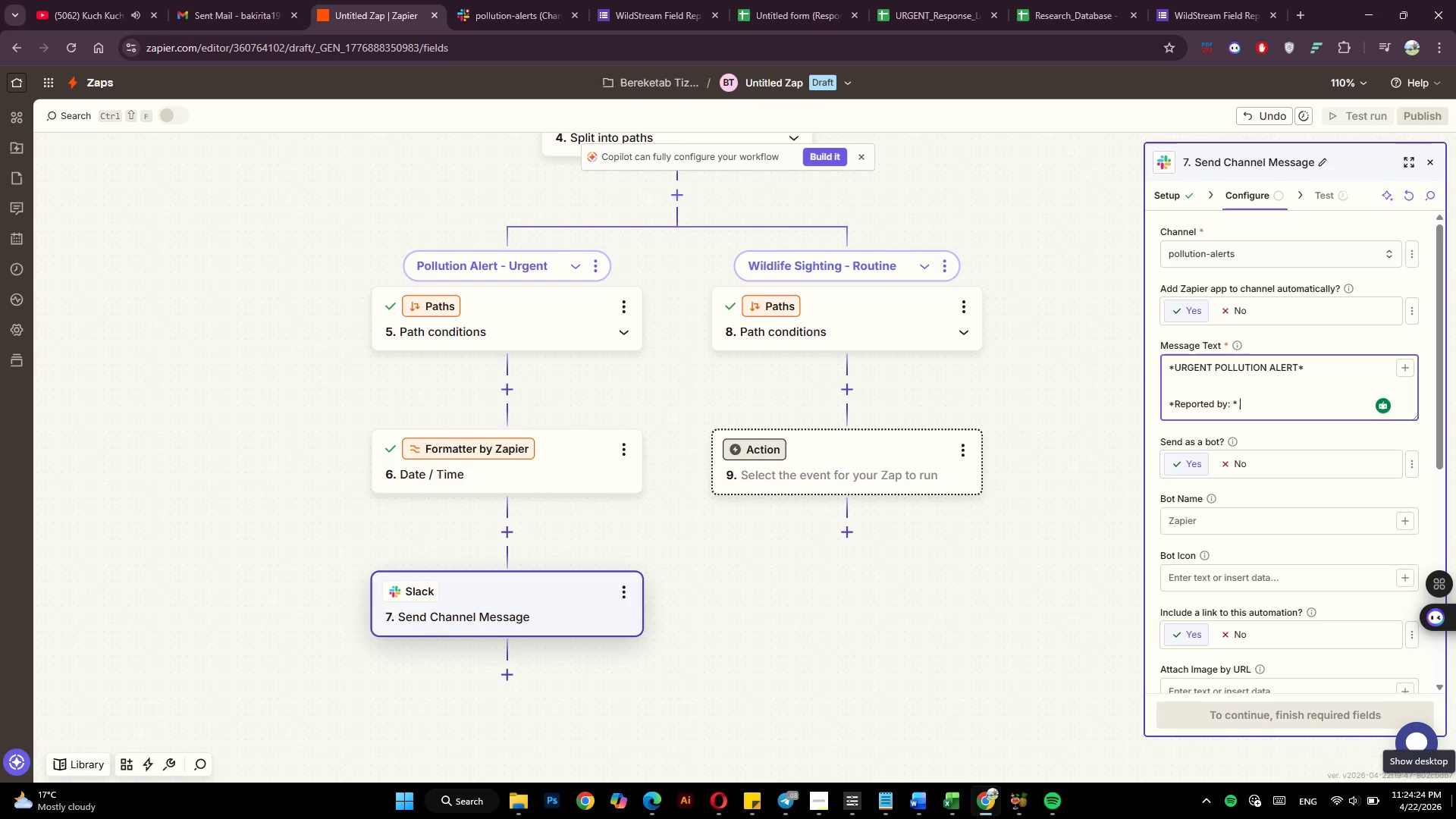 
key(ArrowLeft)
 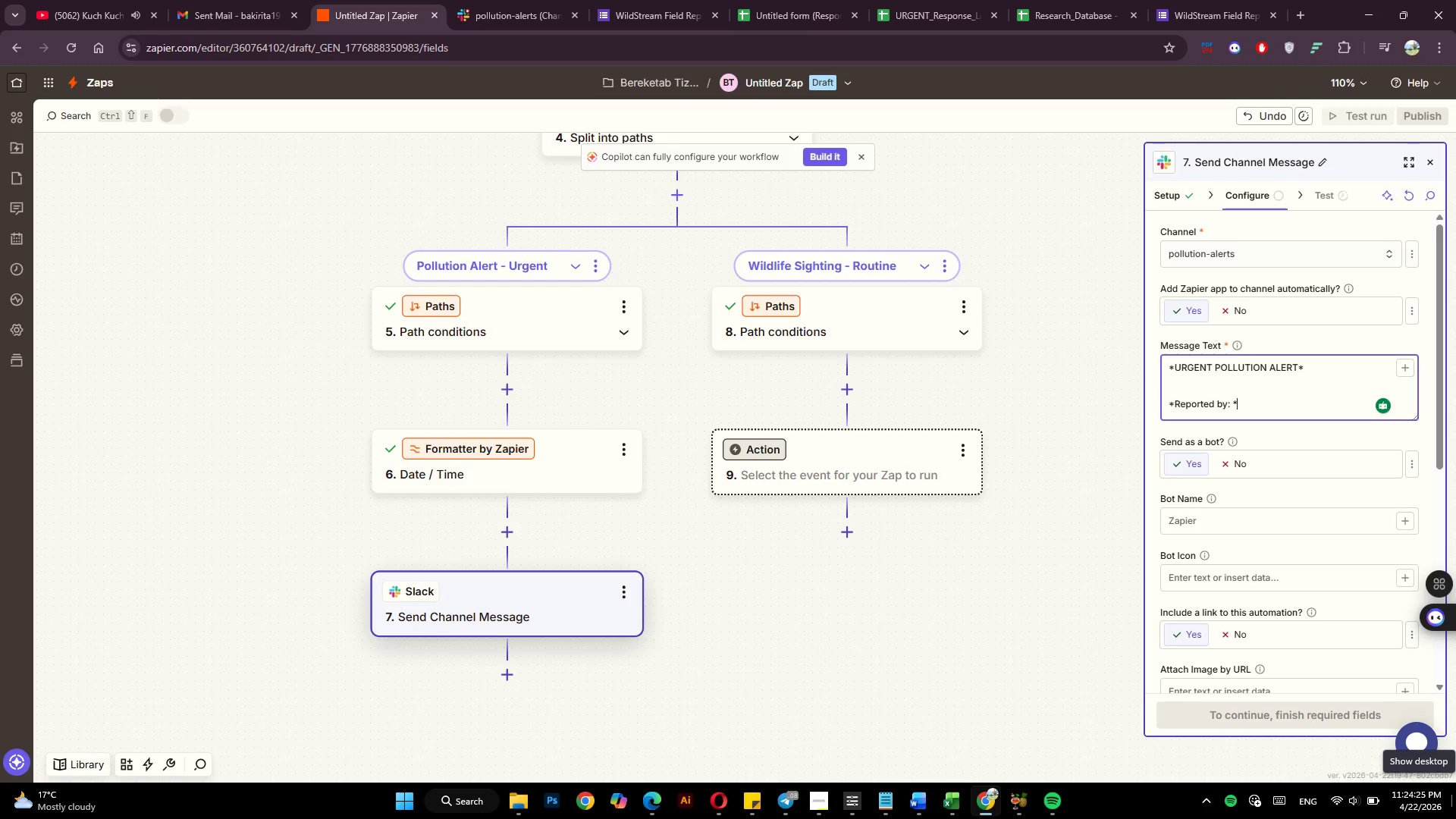 
key(ArrowLeft)
 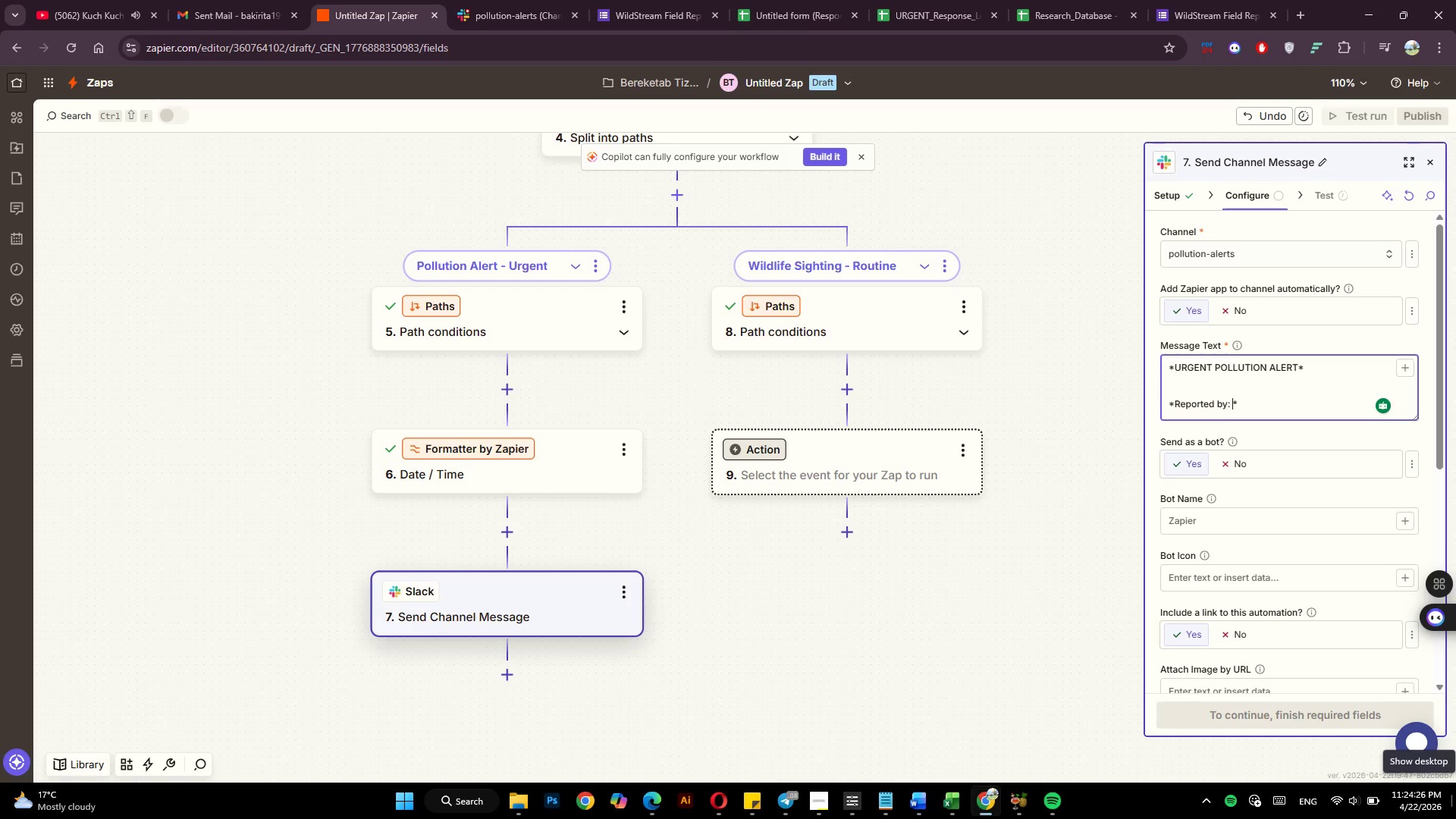 
key(Backspace)
 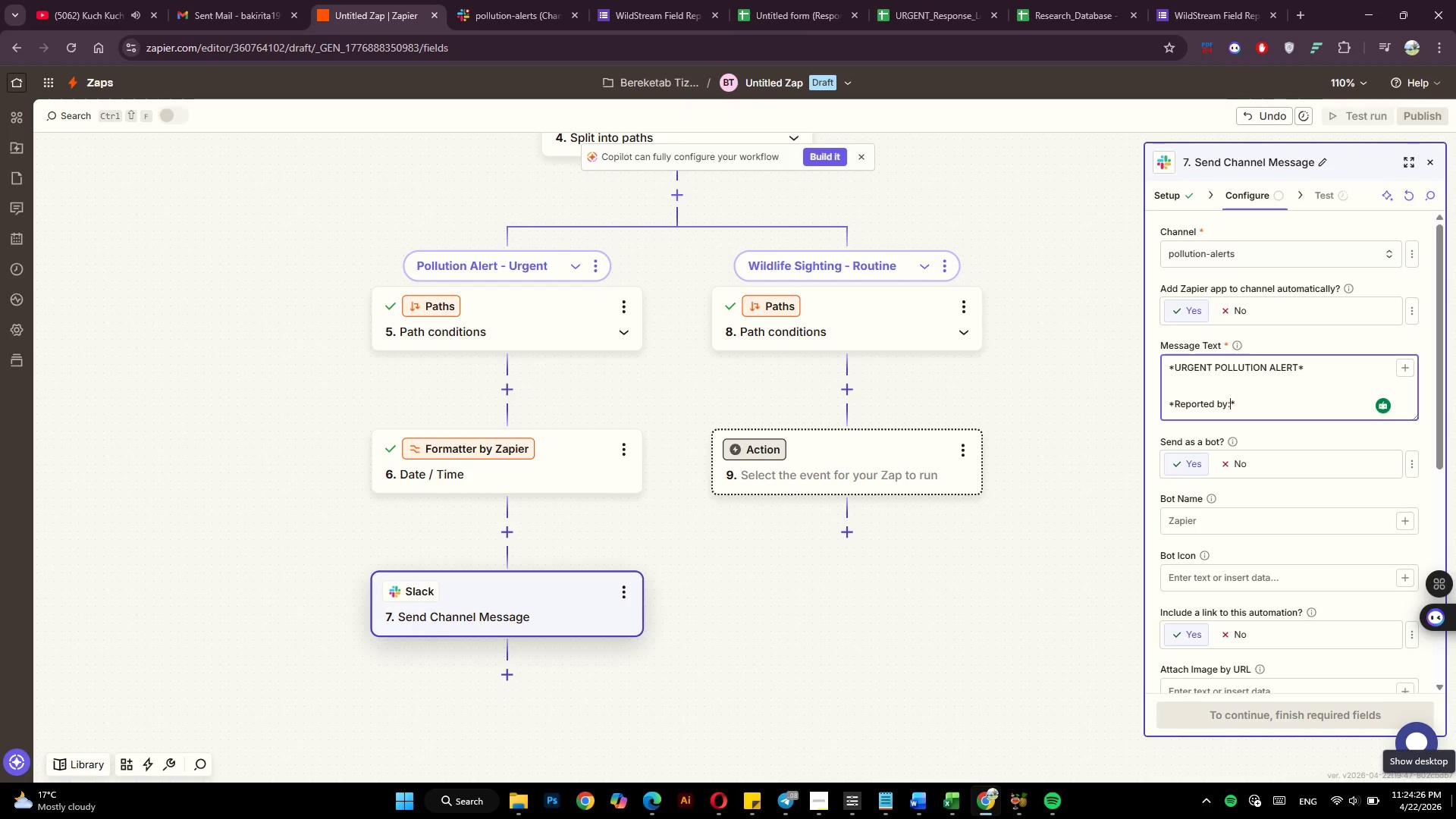 
key(ArrowRight)
 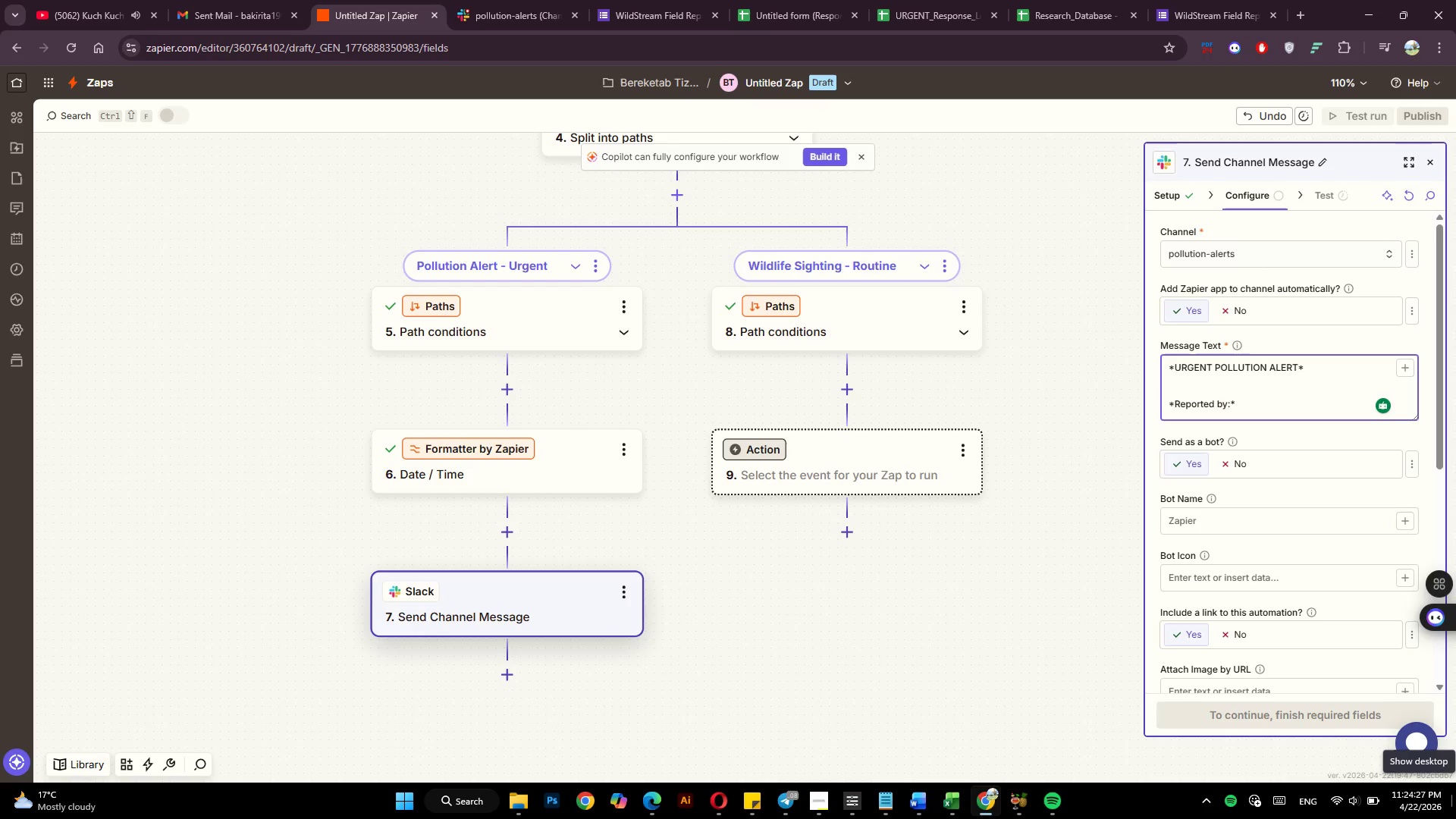 
key(Space)
 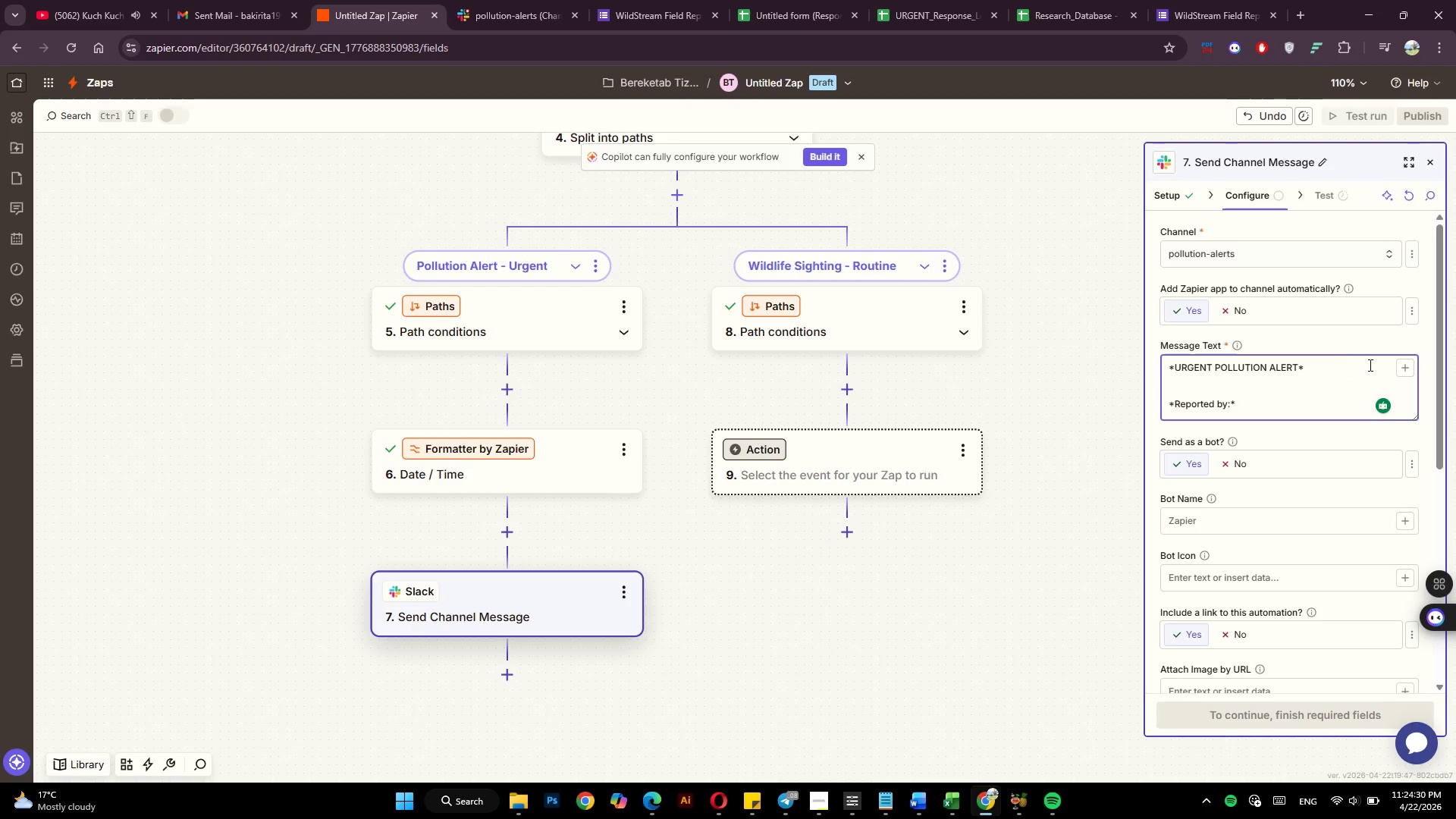 
left_click([1403, 365])
 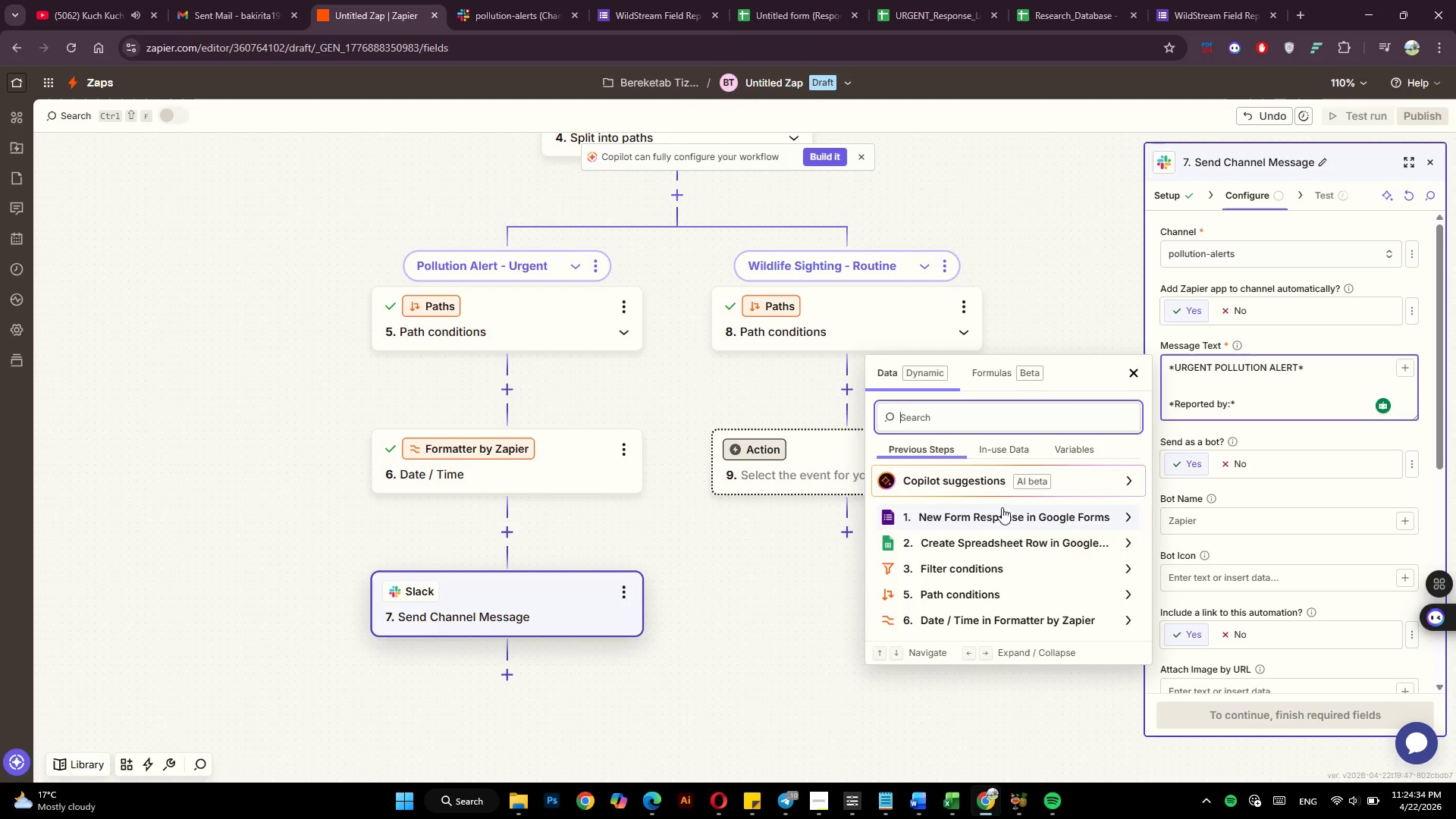 
wait(5.25)
 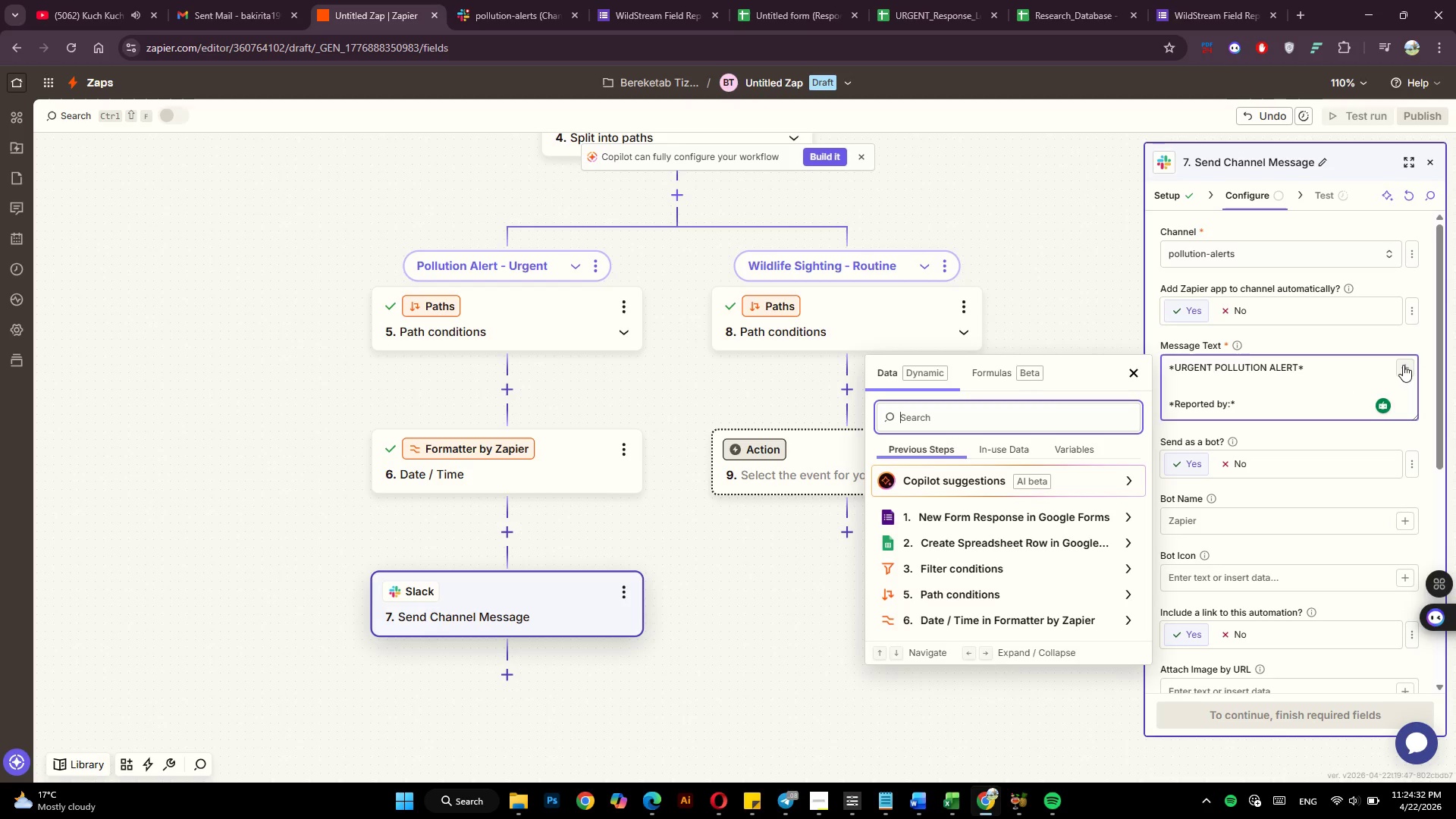 
scroll: coordinate [1065, 493], scroll_direction: down, amount: 2.0
 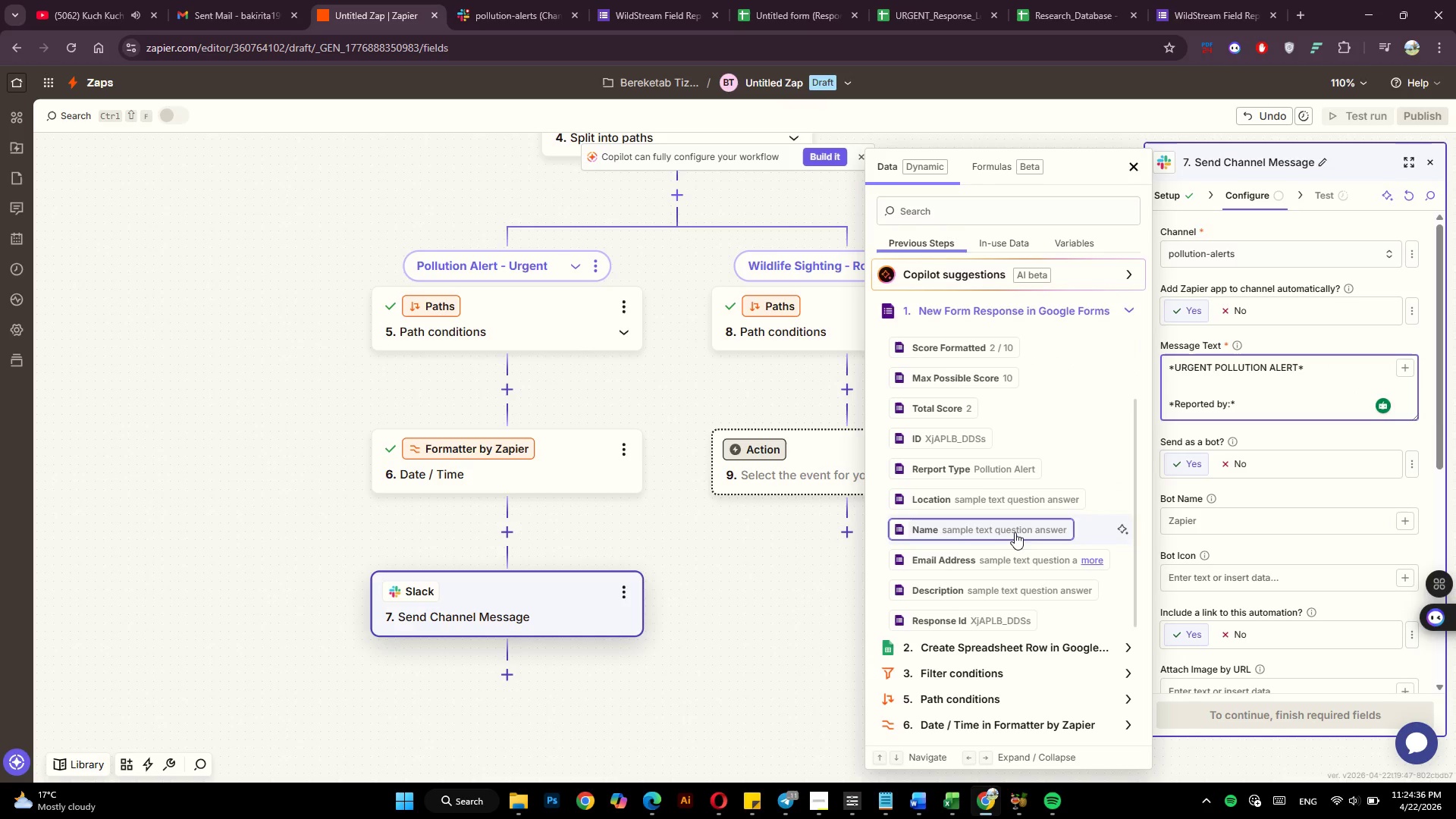 
left_click([1013, 533])
 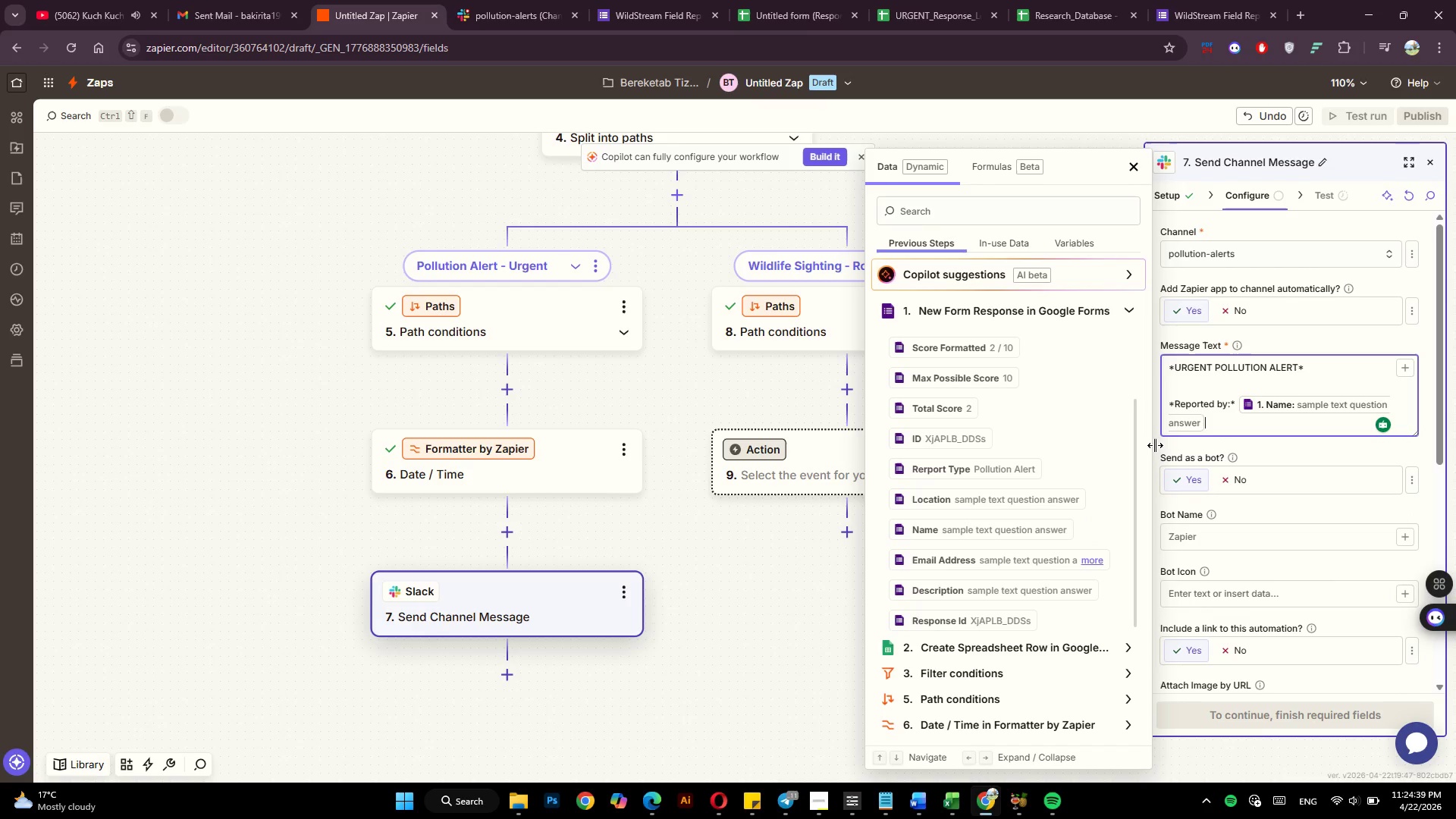 
key(Enter)
 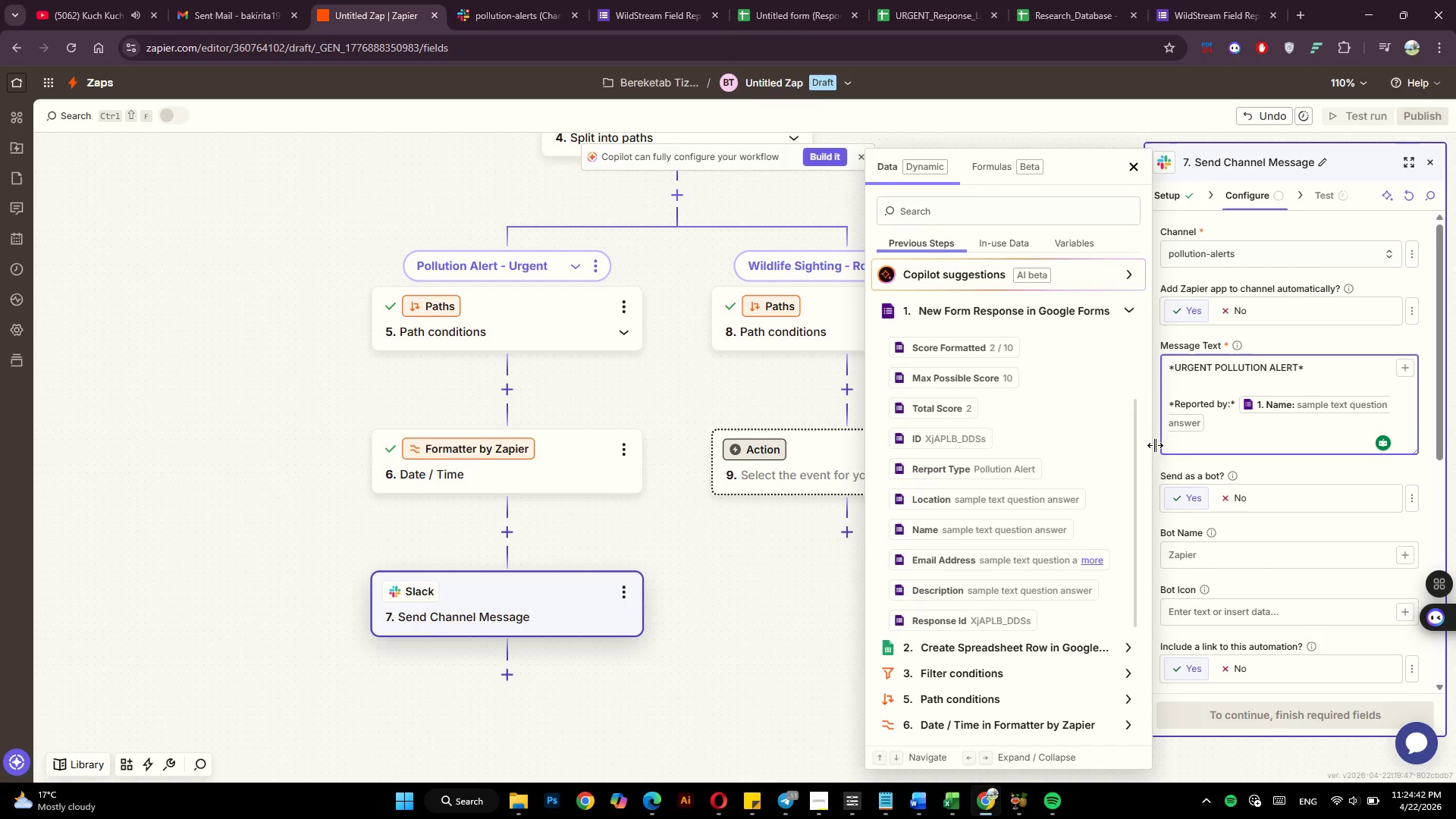 
type(Lo)
key(Backspace)
key(Backspace)
type(*)
 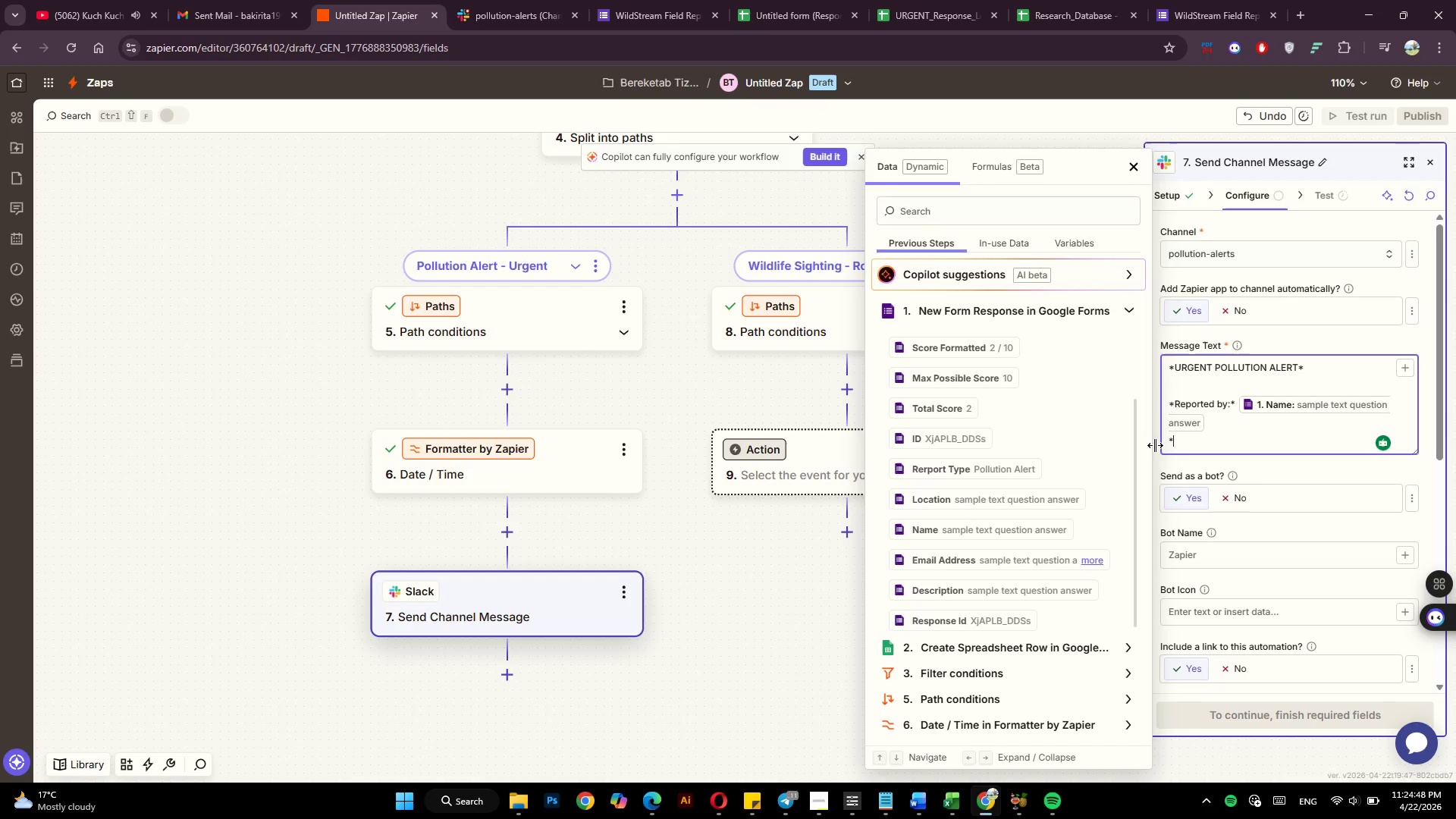 
key(Shift+8)
 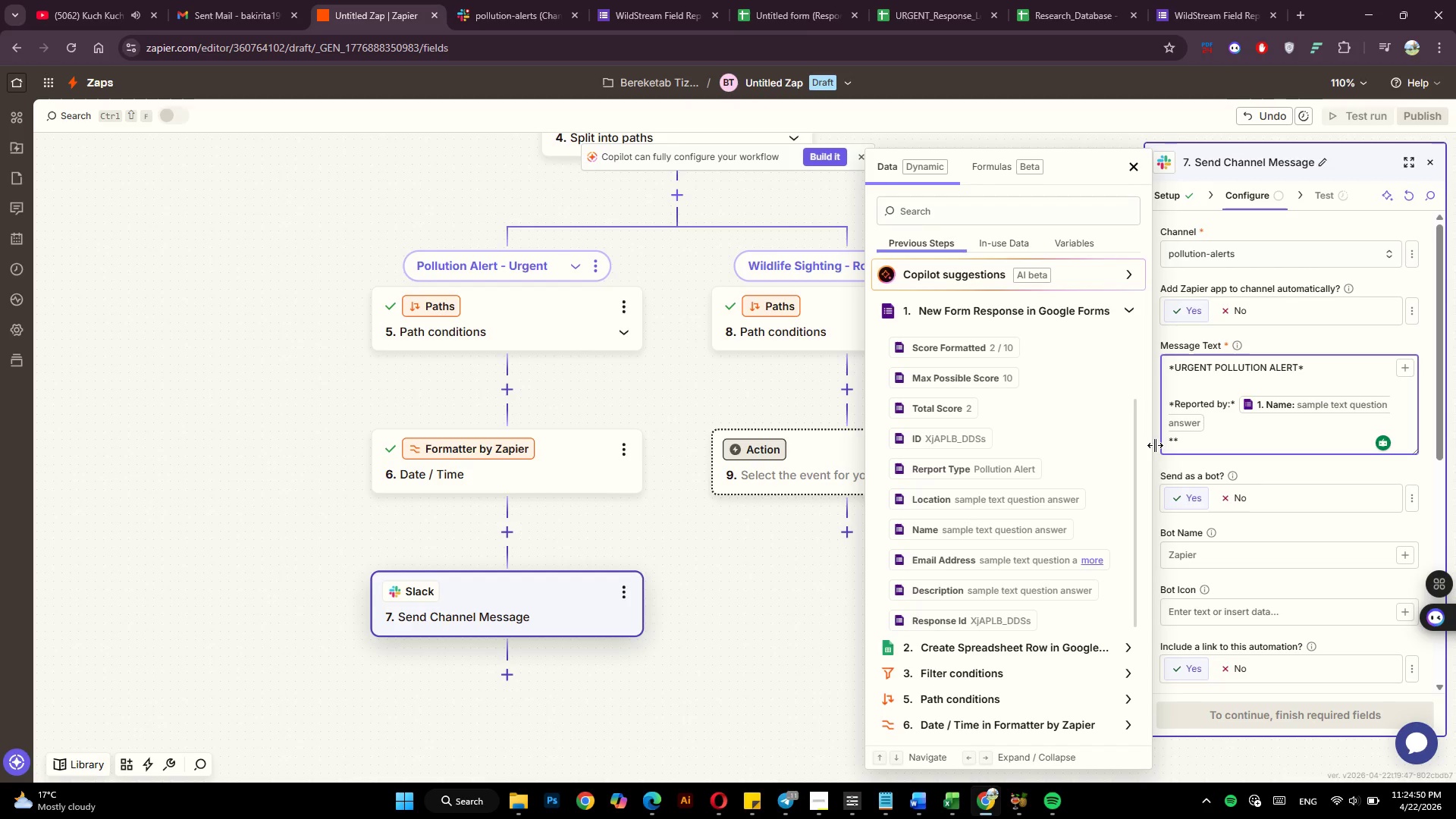 
key(ArrowLeft)
 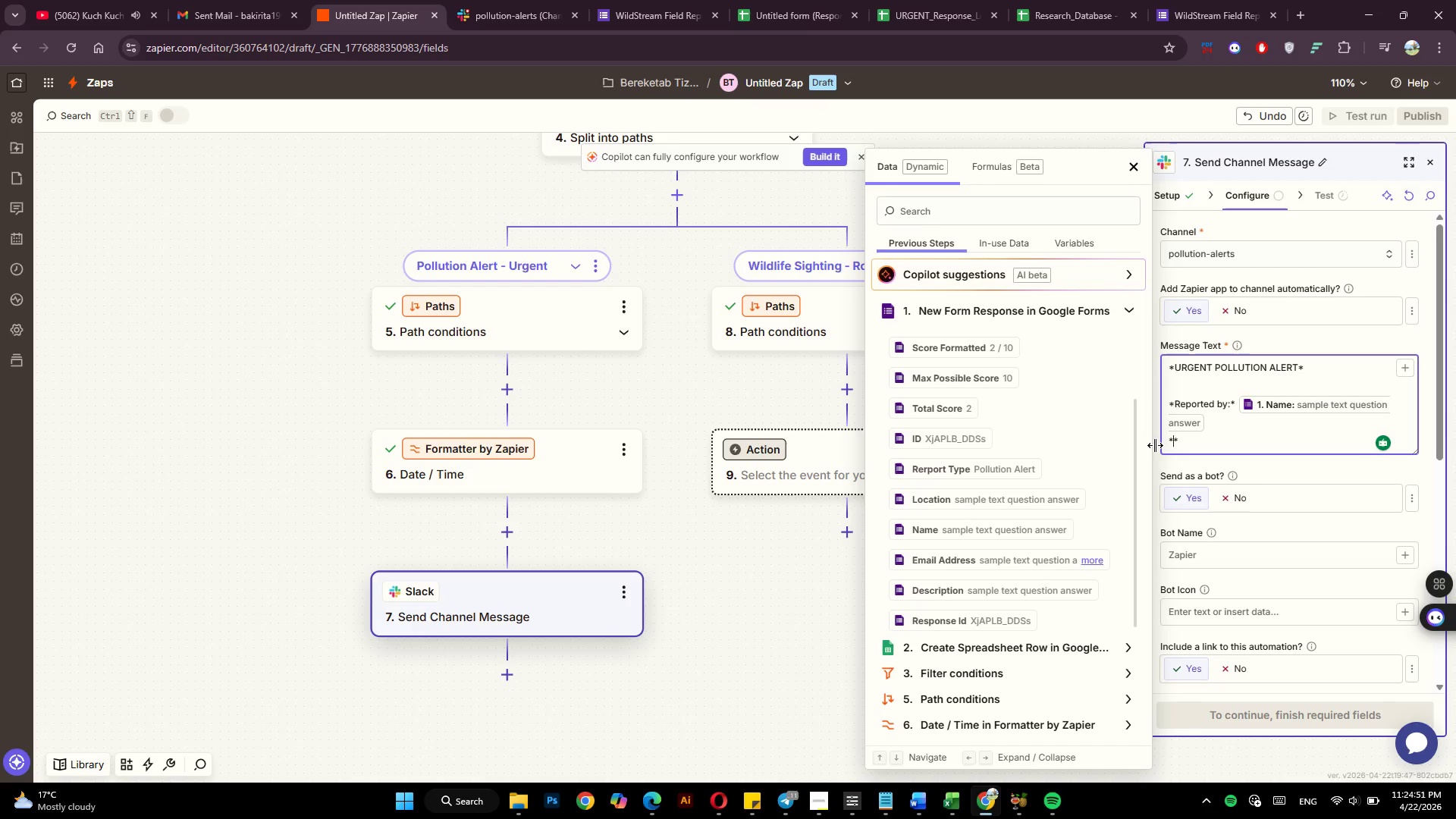 
type(Location)
 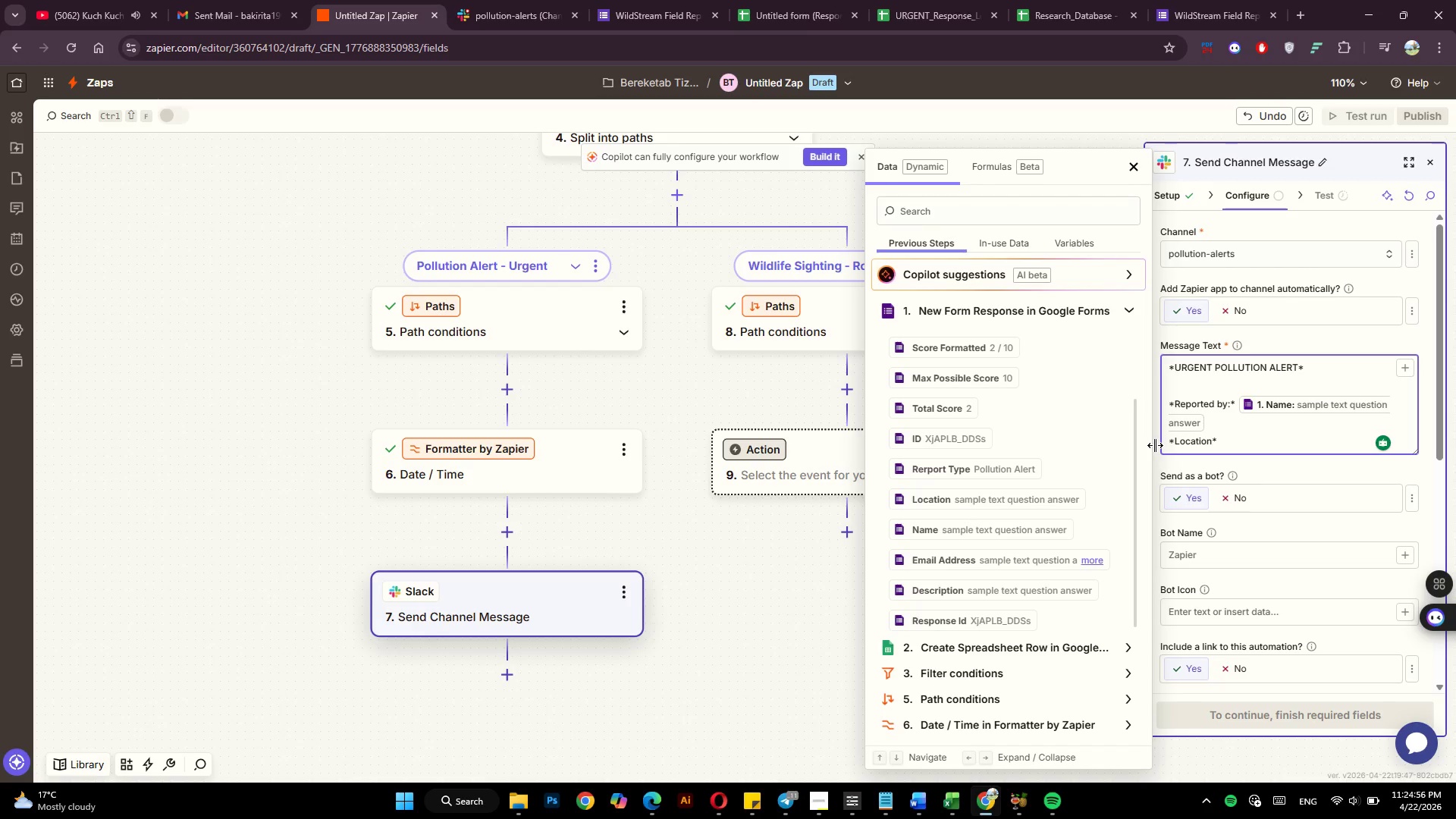 
key(Shift+ShiftRight)
 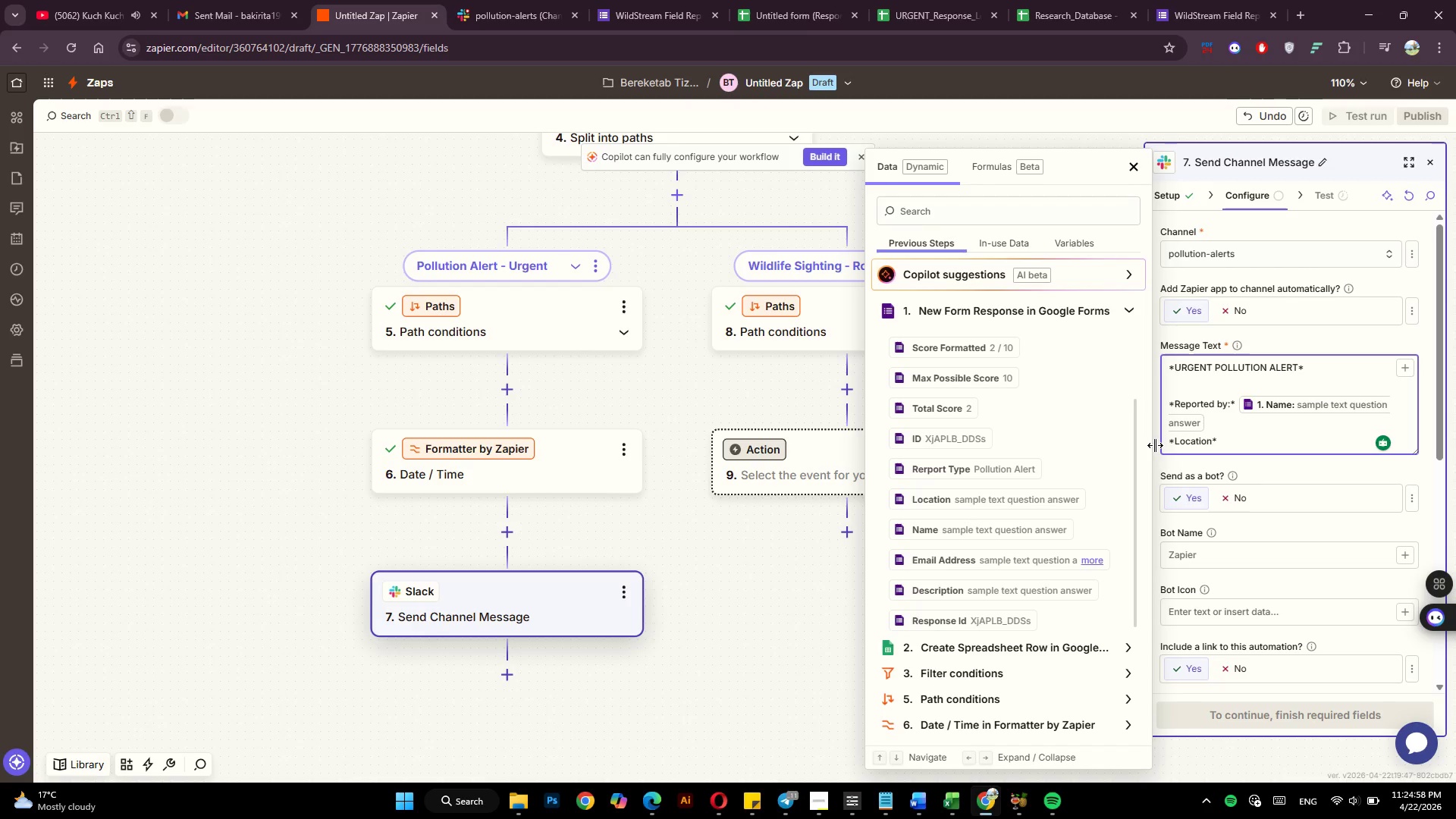 
key(Shift+Semicolon)
 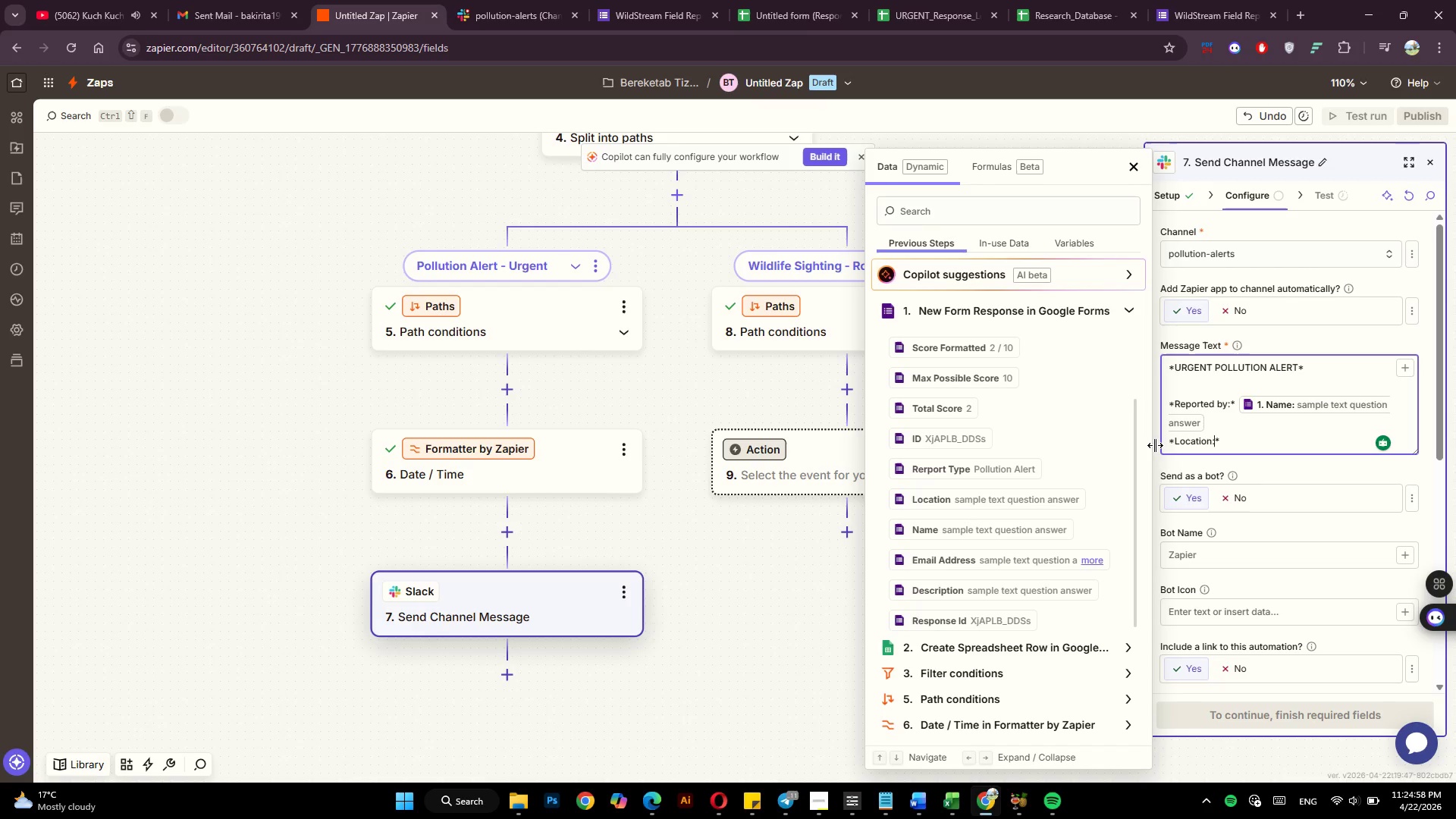 
key(Space)
 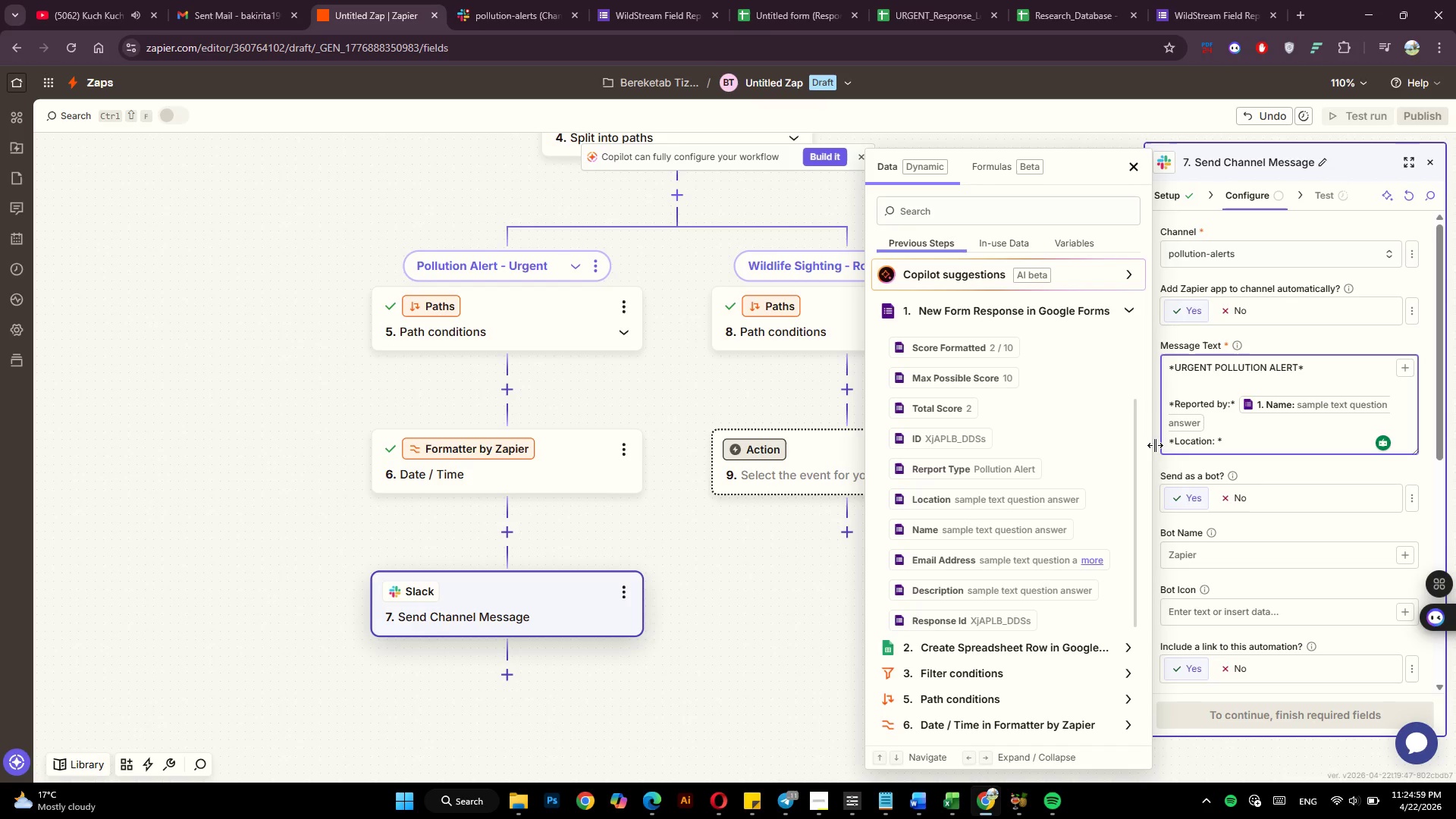 
key(ArrowRight)
 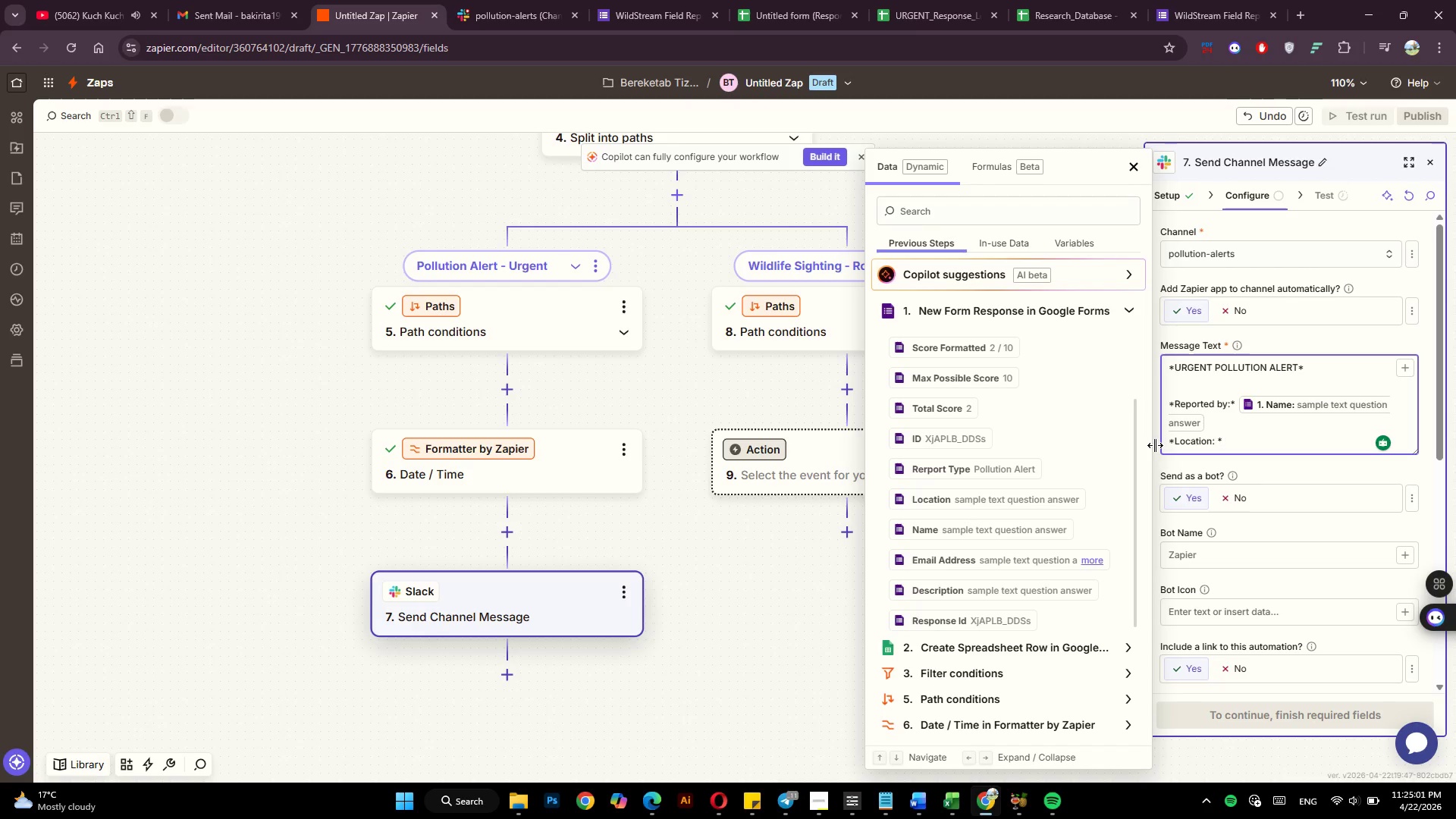 
key(ArrowUp)
 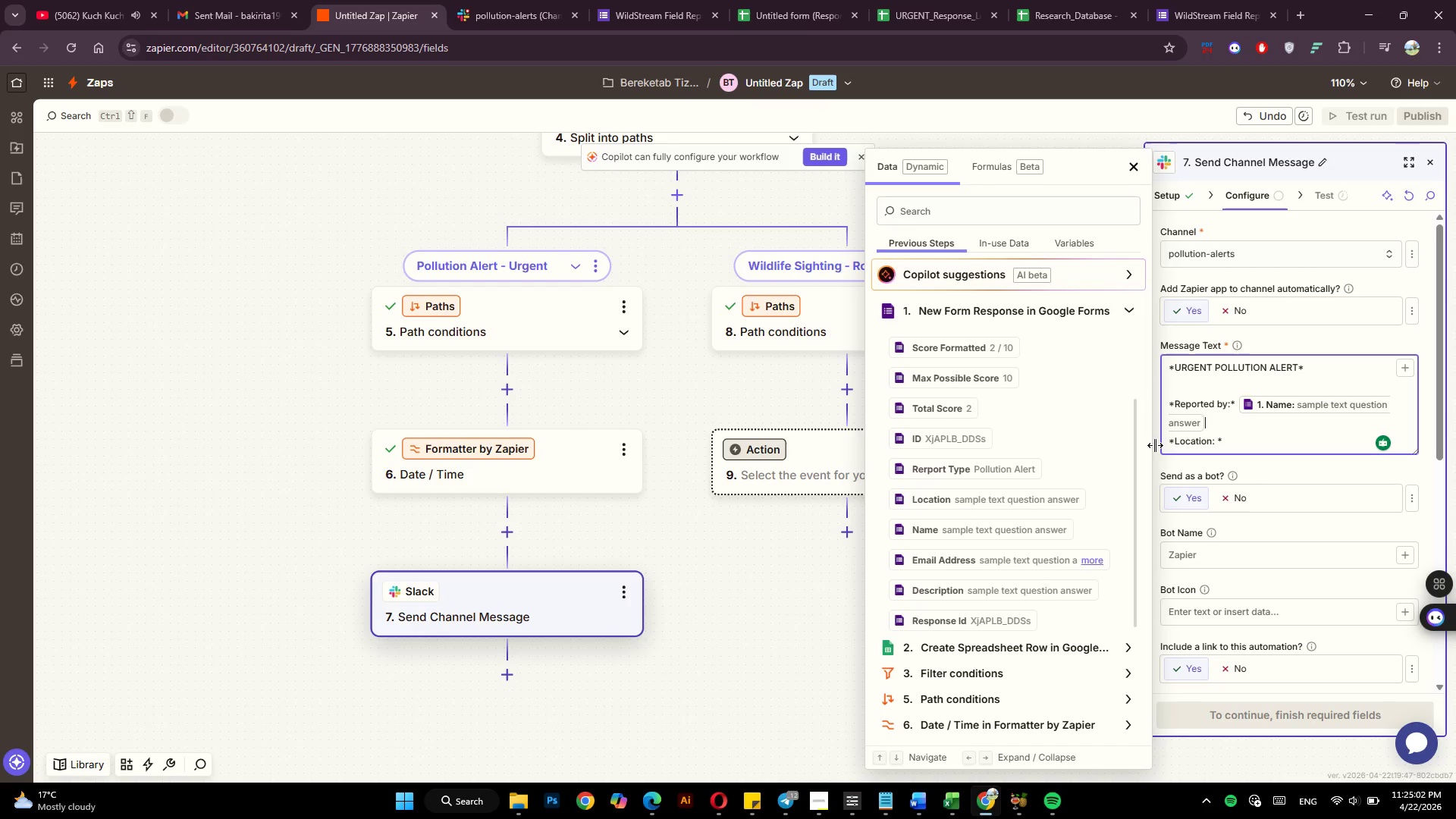 
key(ArrowDown)
 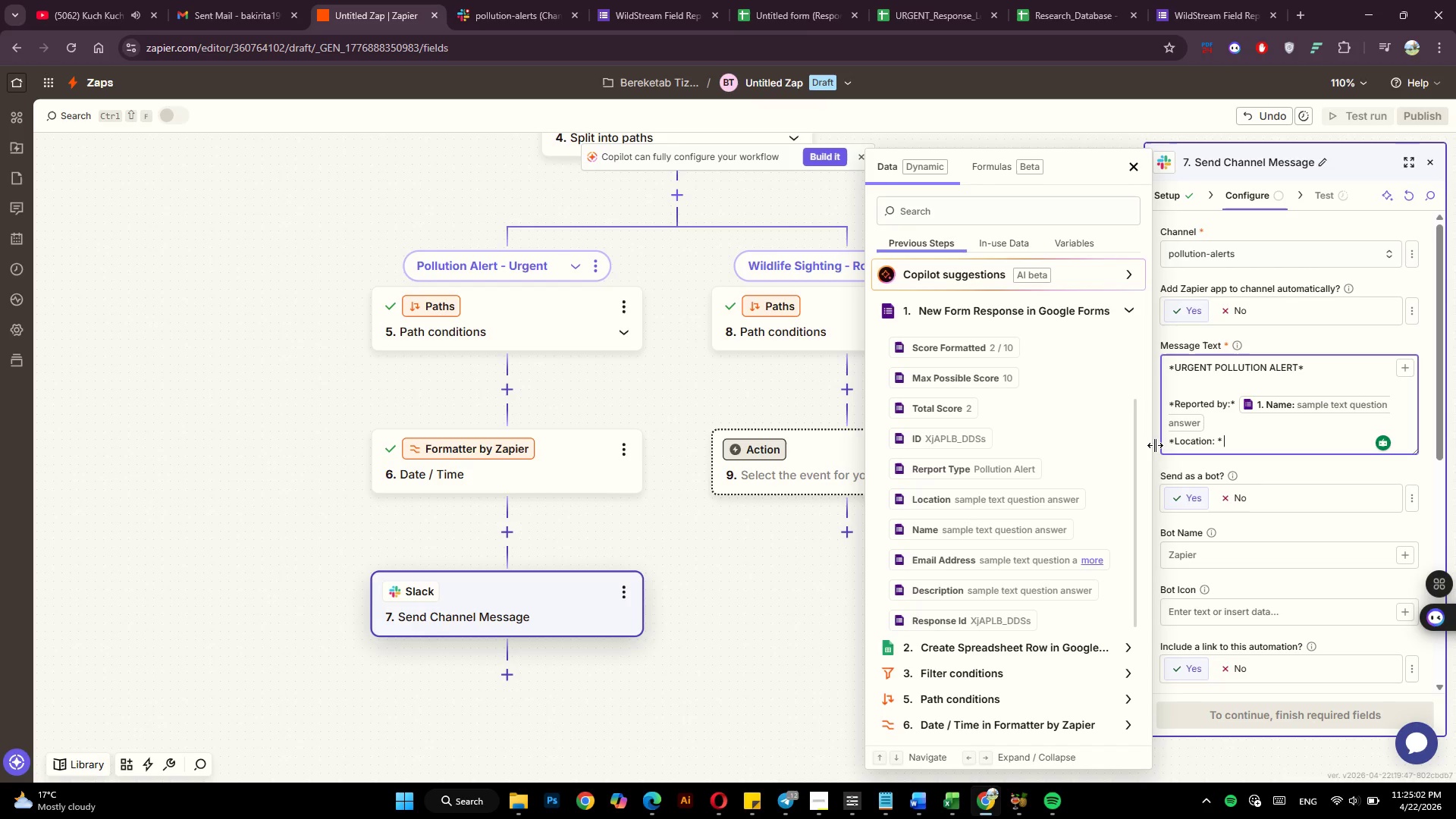 
key(ArrowRight)
 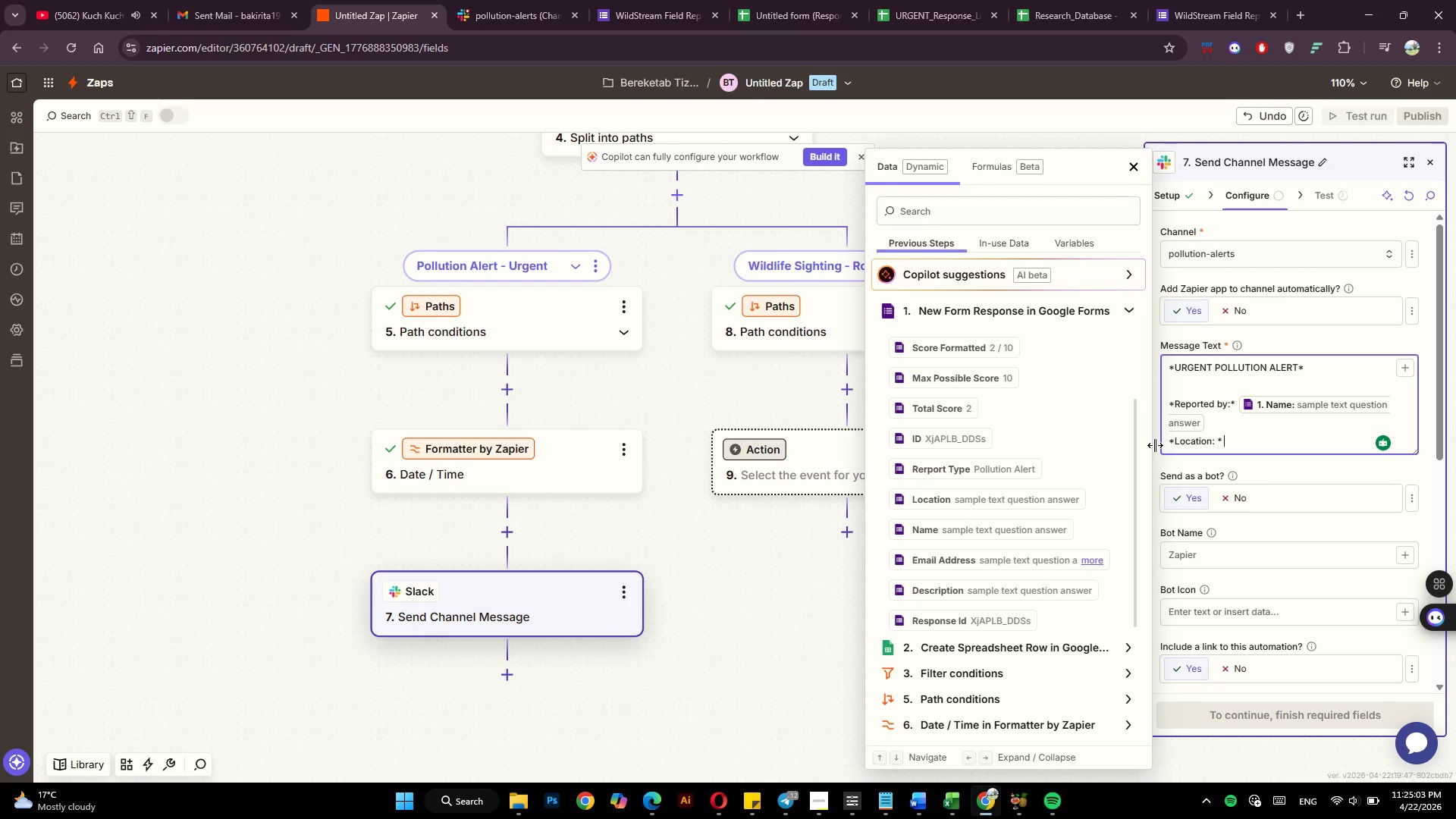 
key(ArrowLeft)
 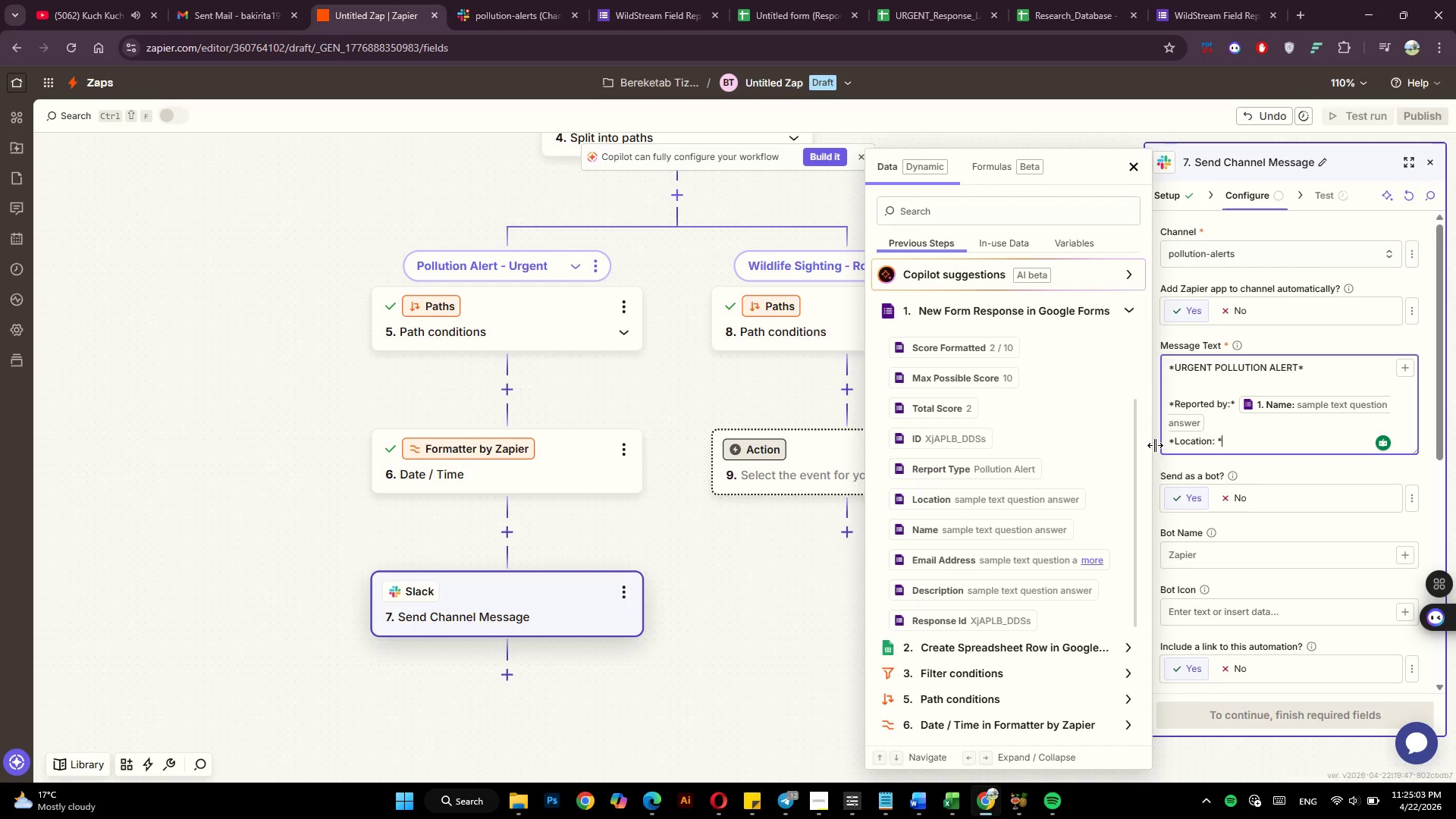 
key(ArrowLeft)
 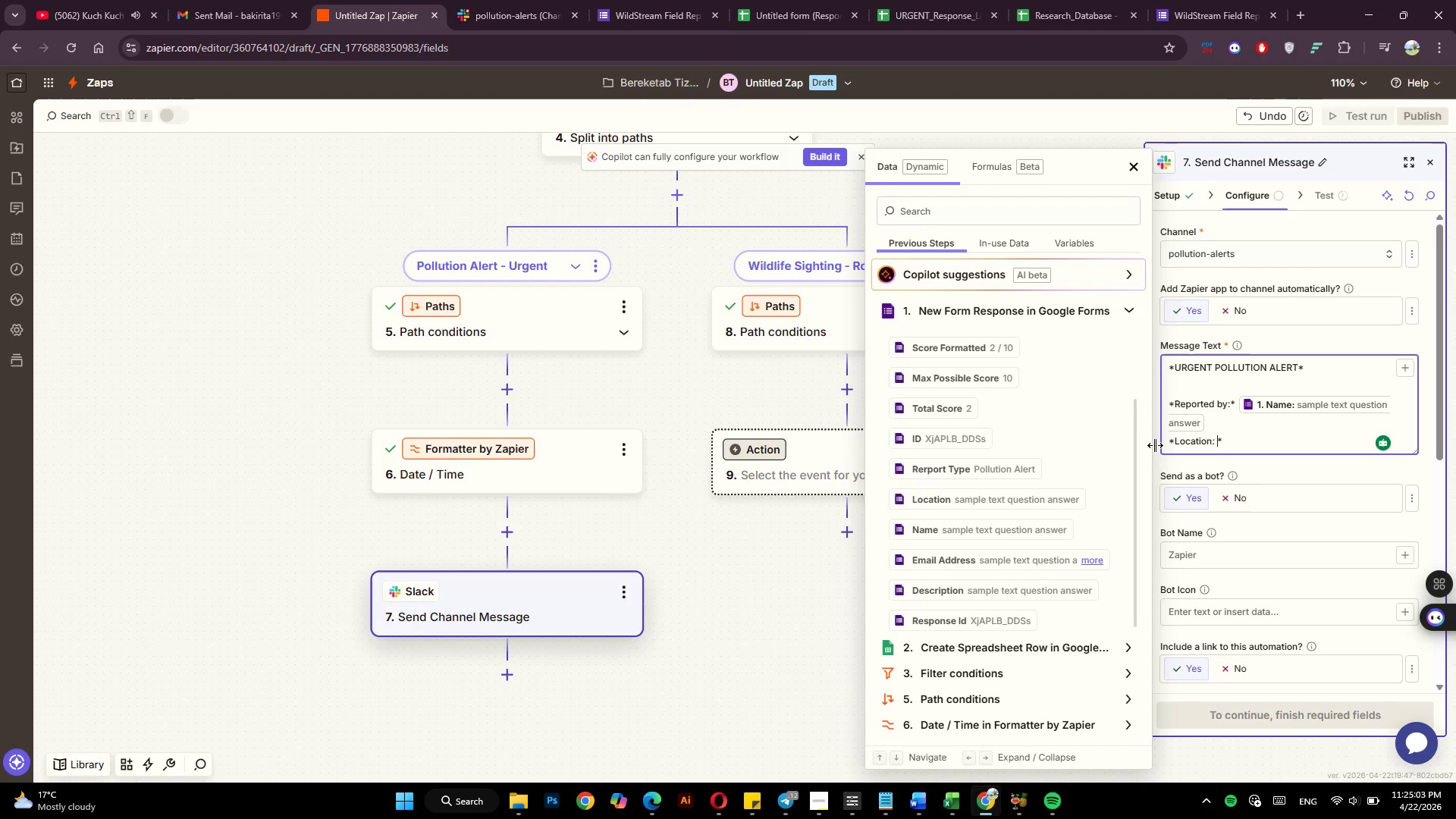 
key(Backspace)
 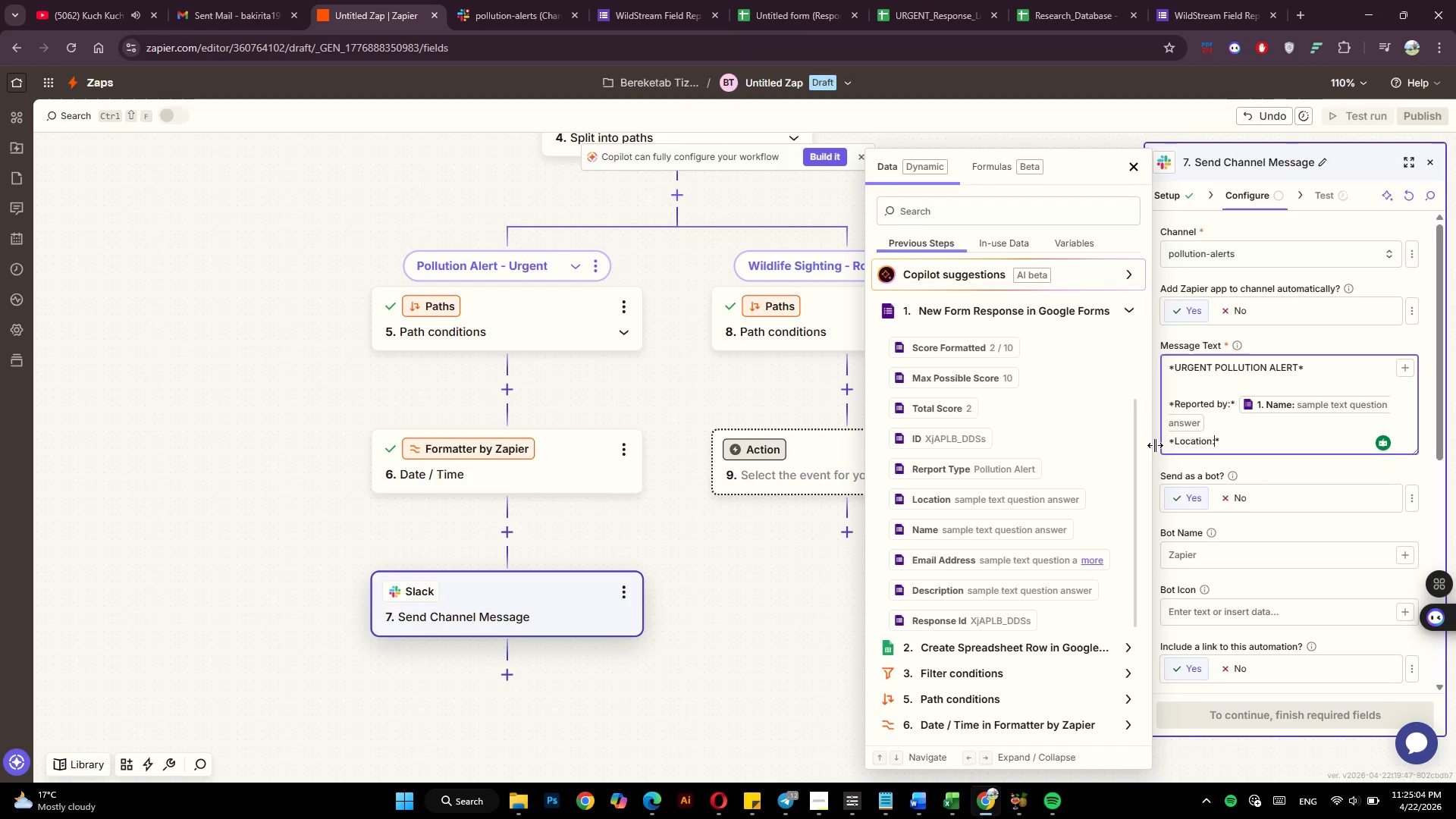 
key(Space)
 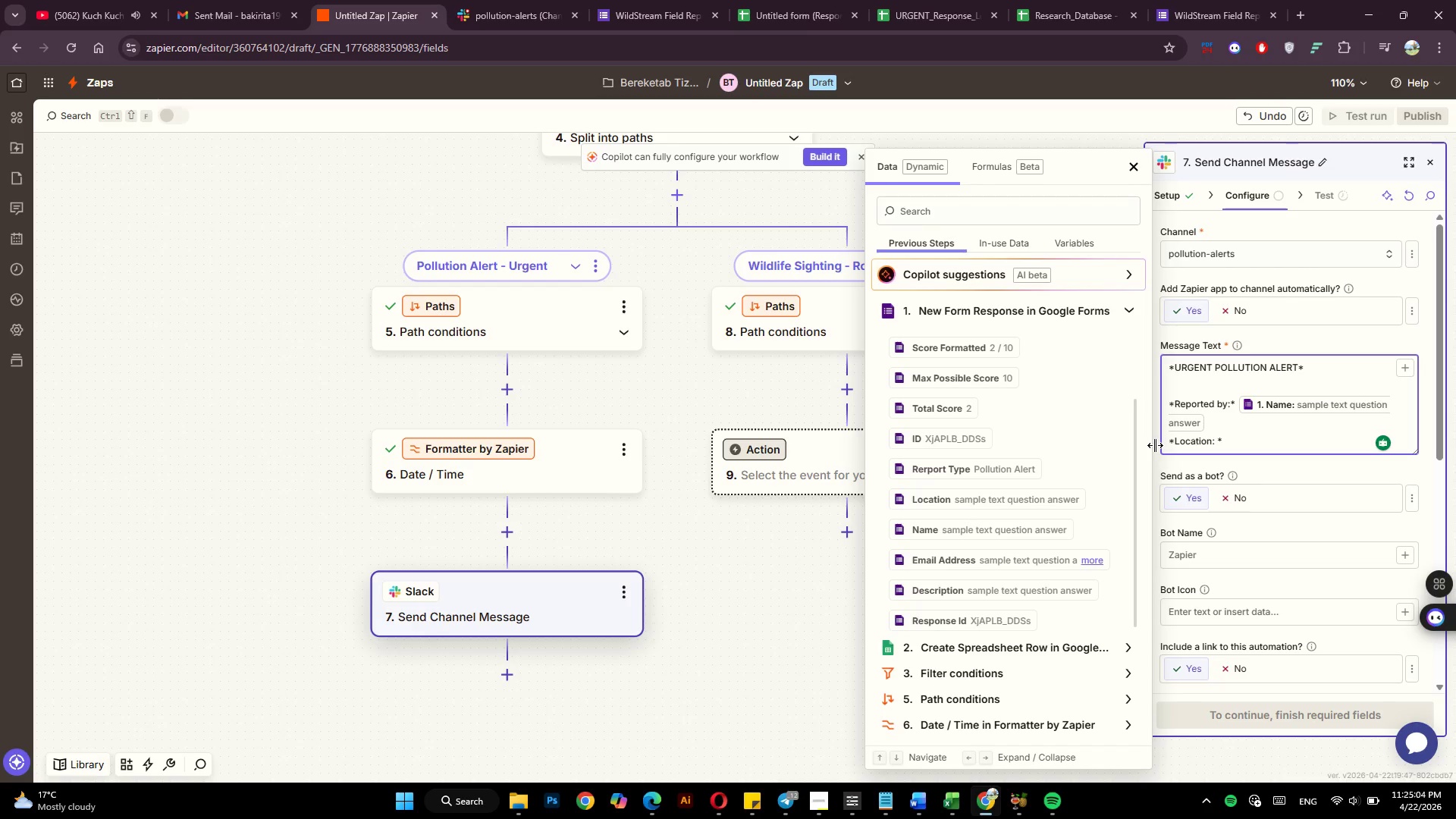 
key(Backspace)
 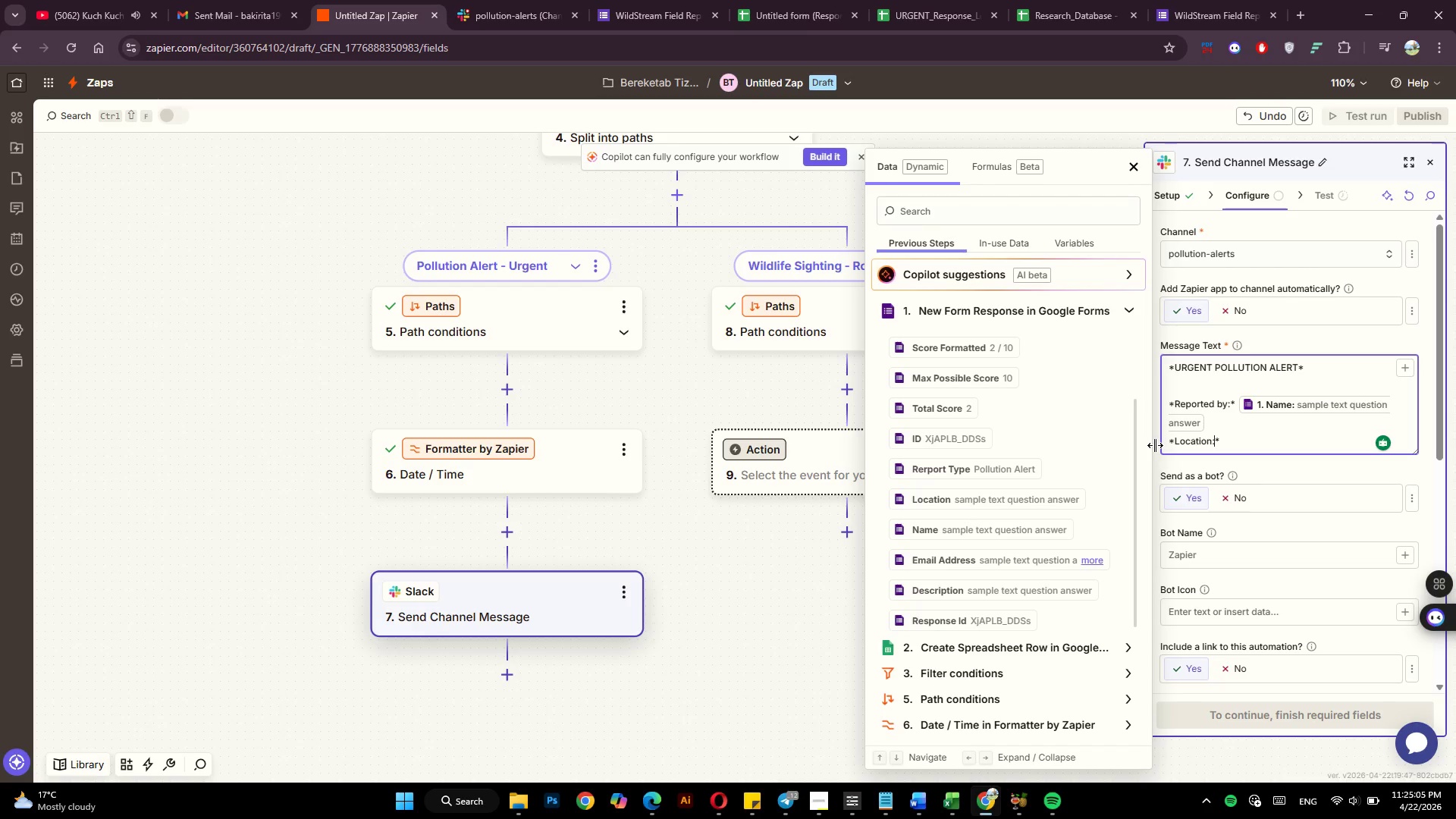 
key(ArrowRight)
 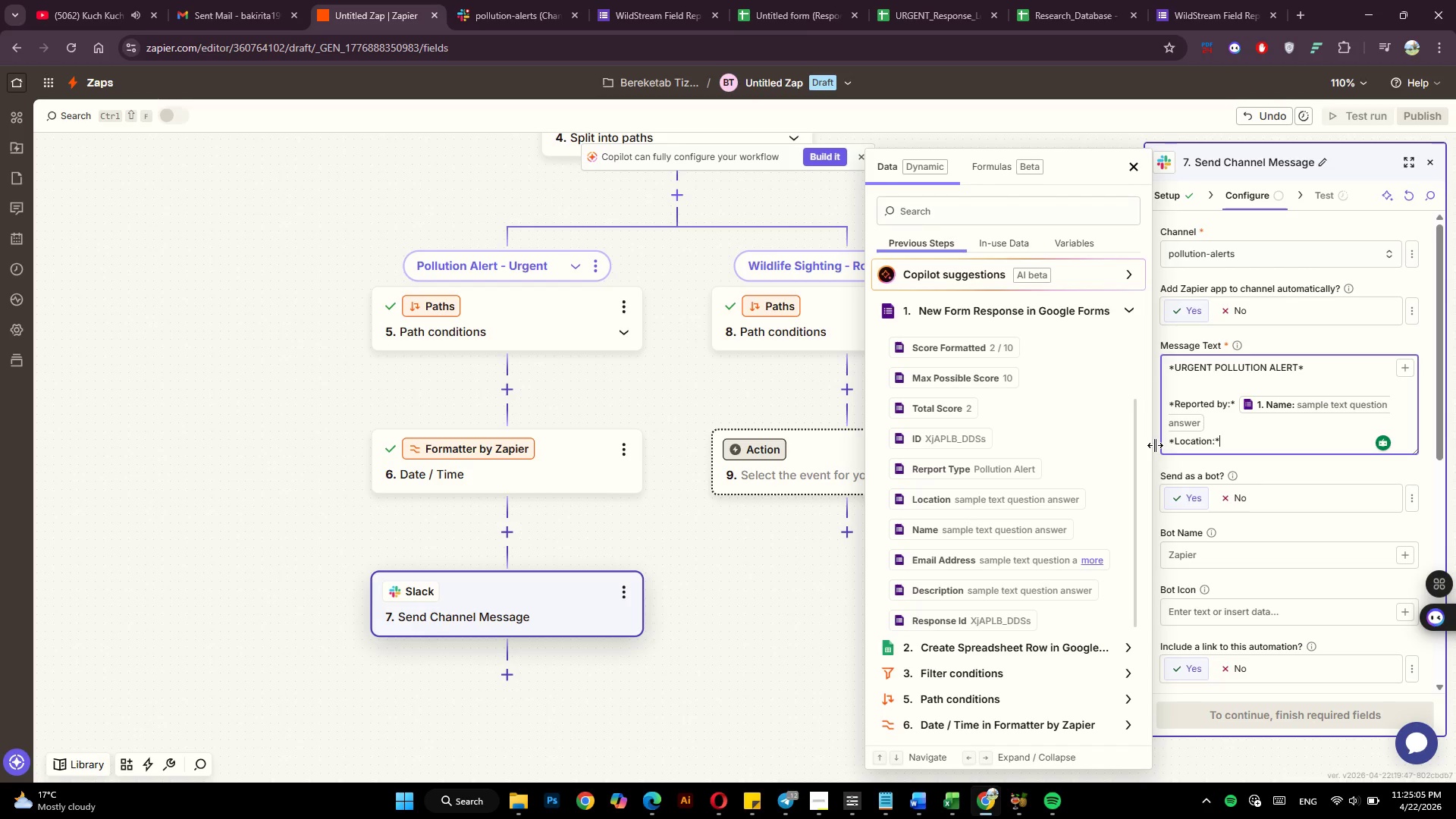 
key(Space)
 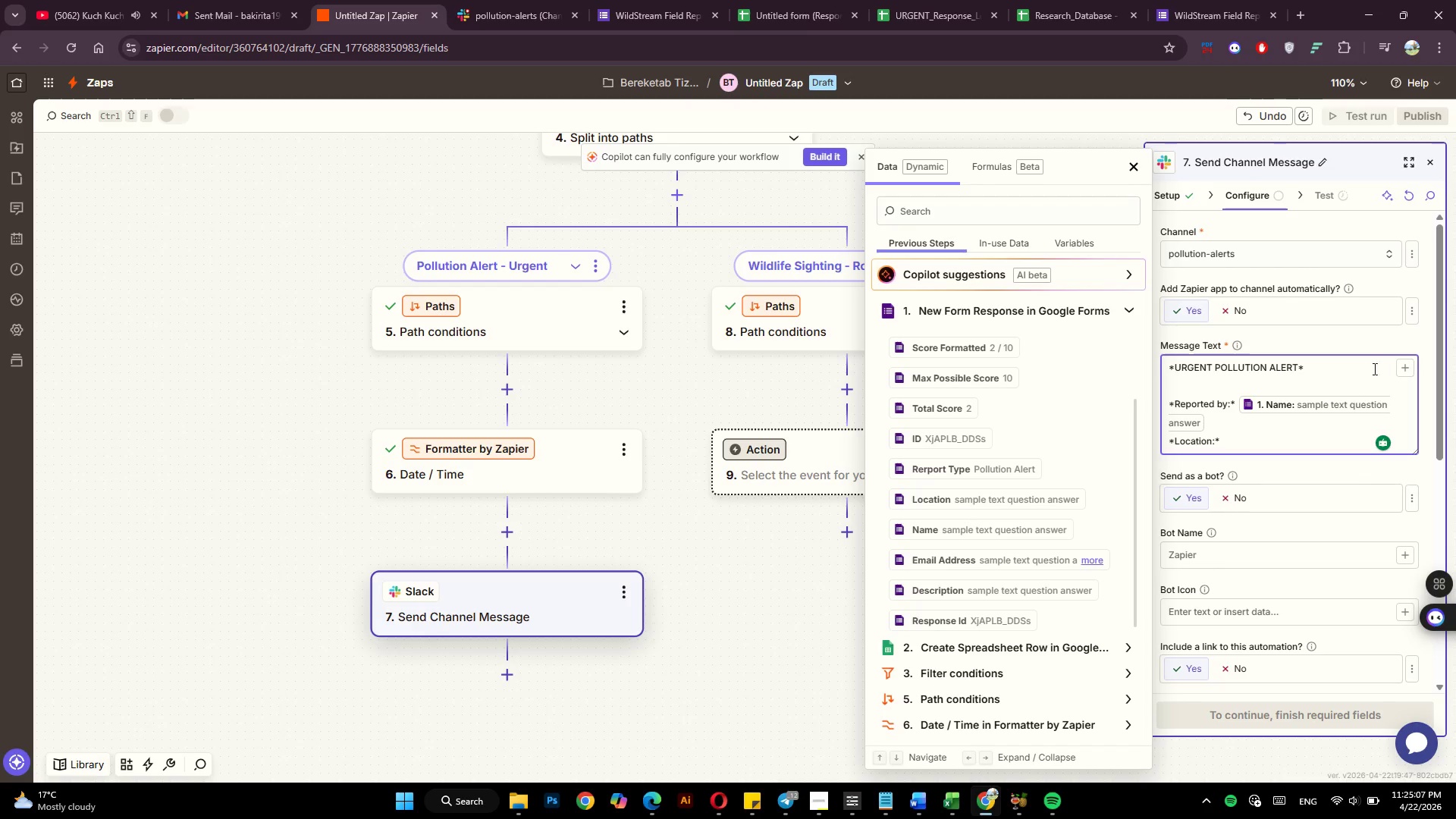 
left_click([1404, 369])
 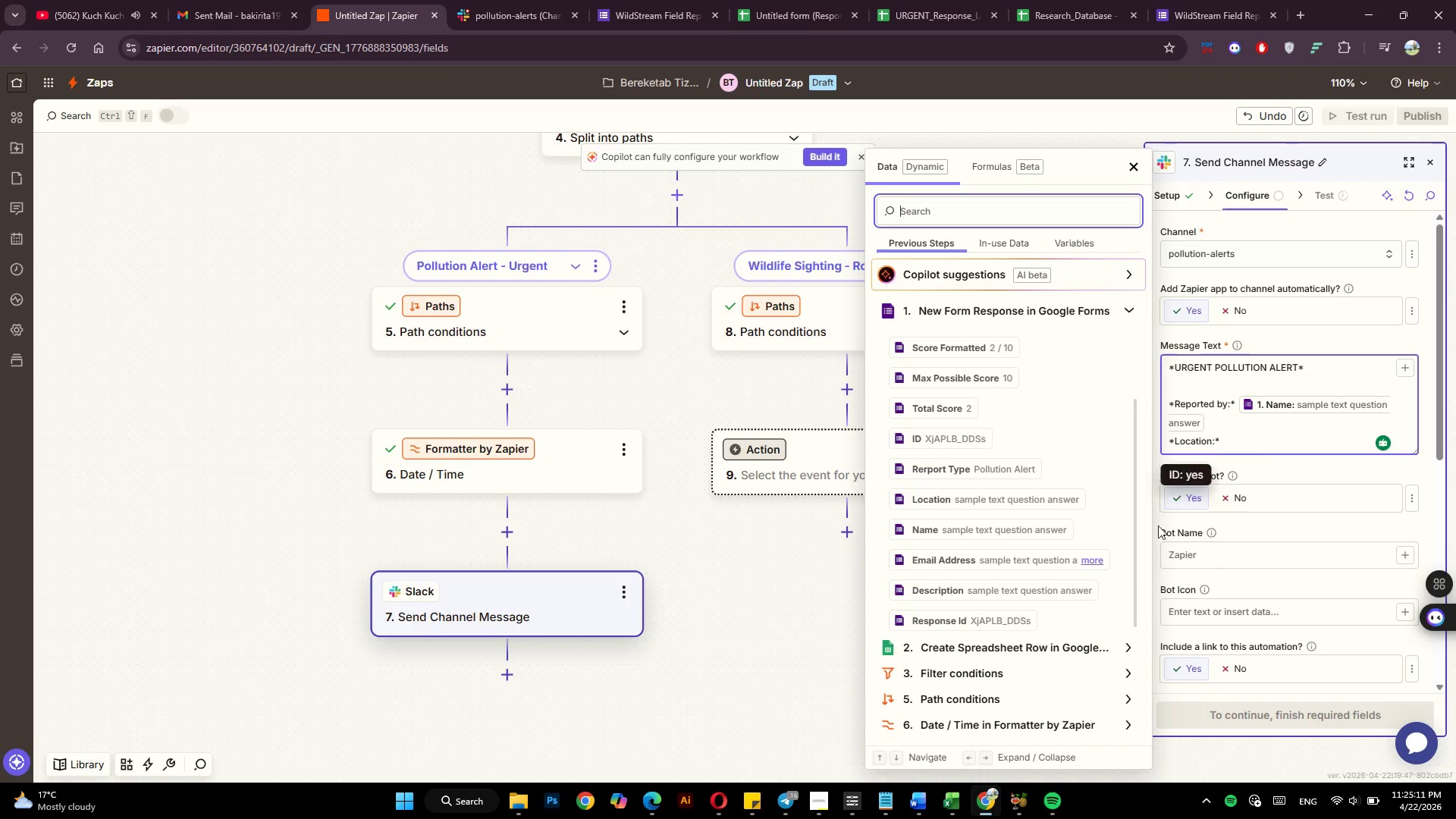 
scroll: coordinate [1031, 606], scroll_direction: down, amount: 3.0
 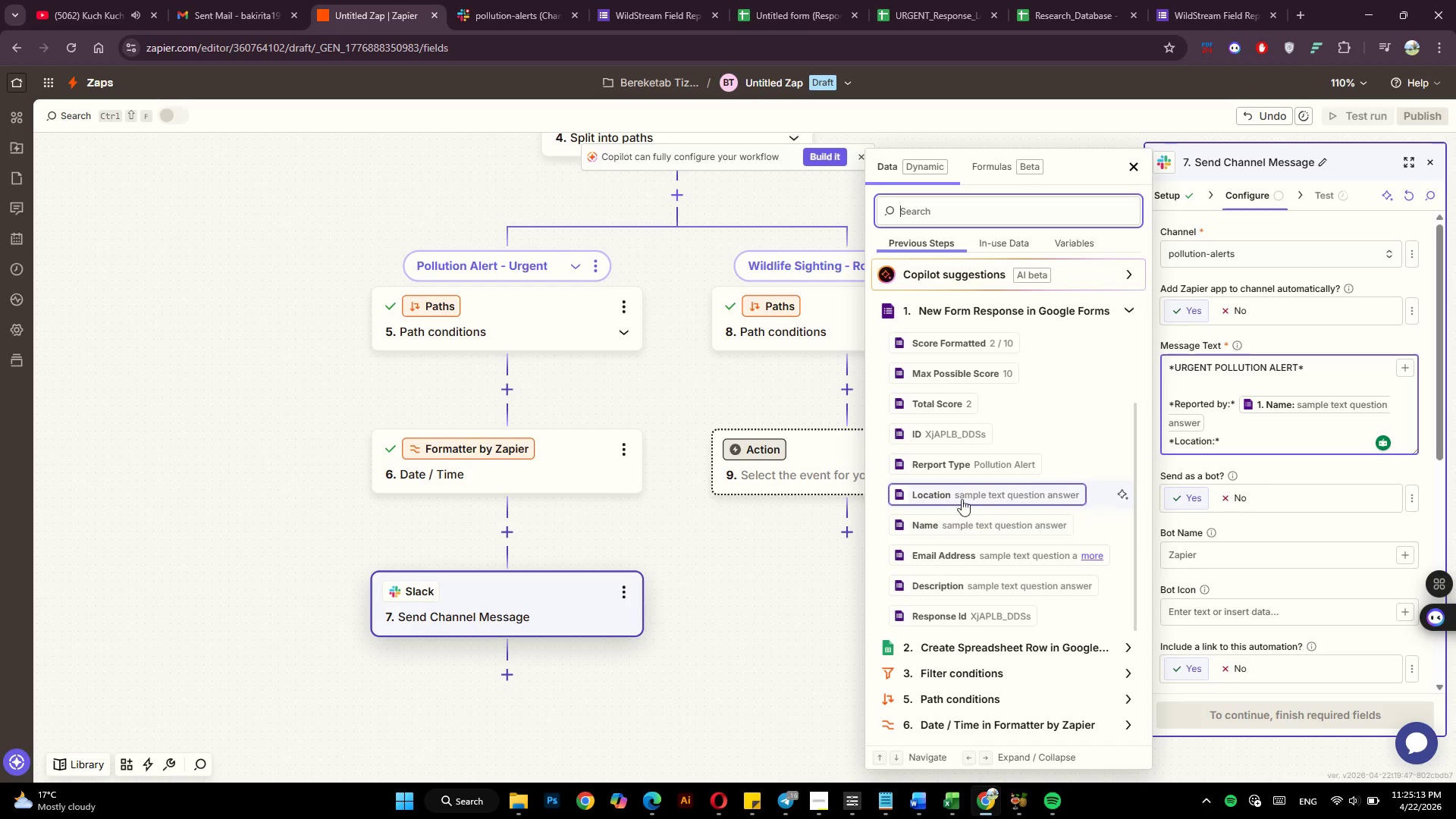 
left_click([962, 494])
 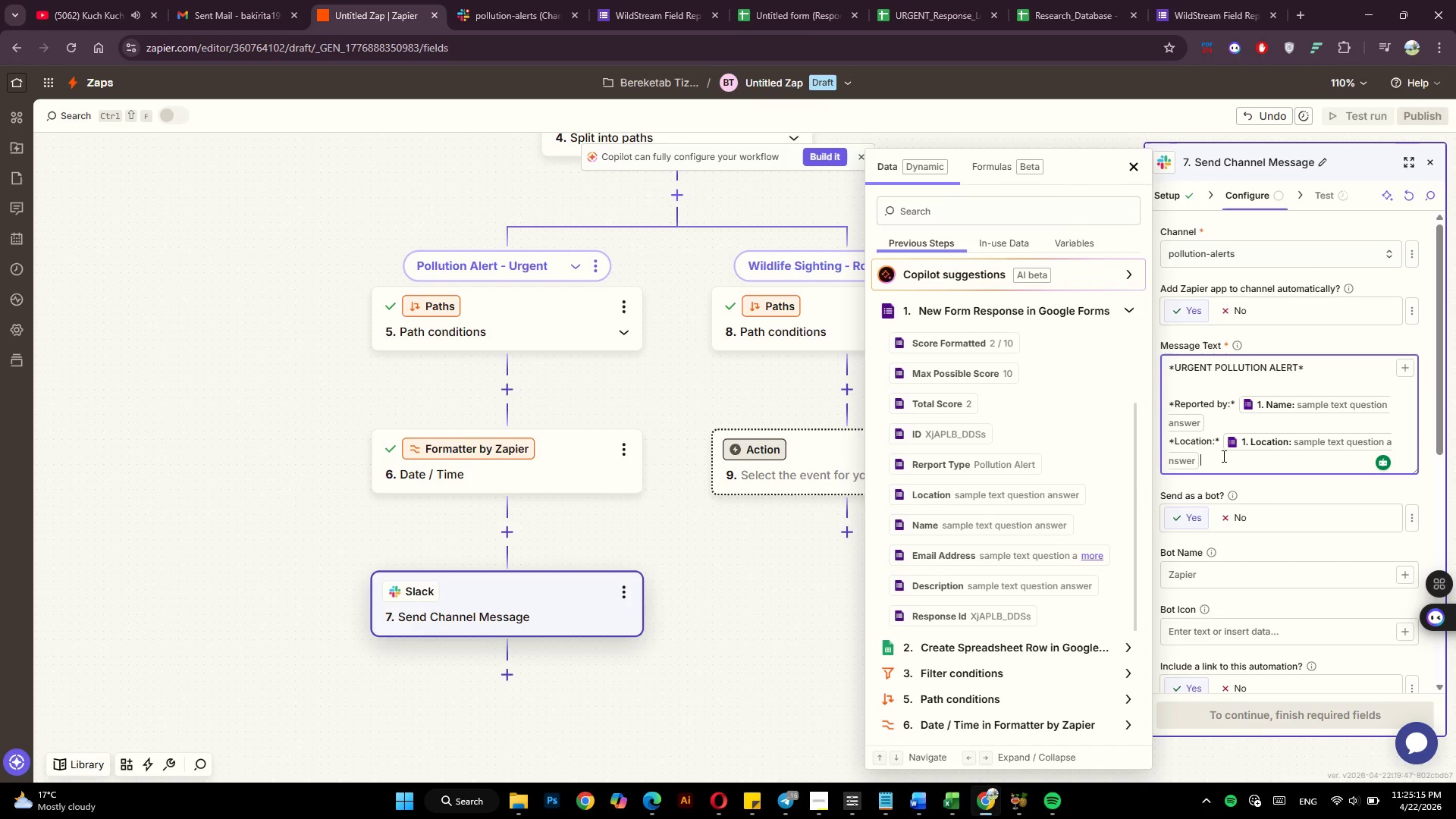 
key(Enter)
 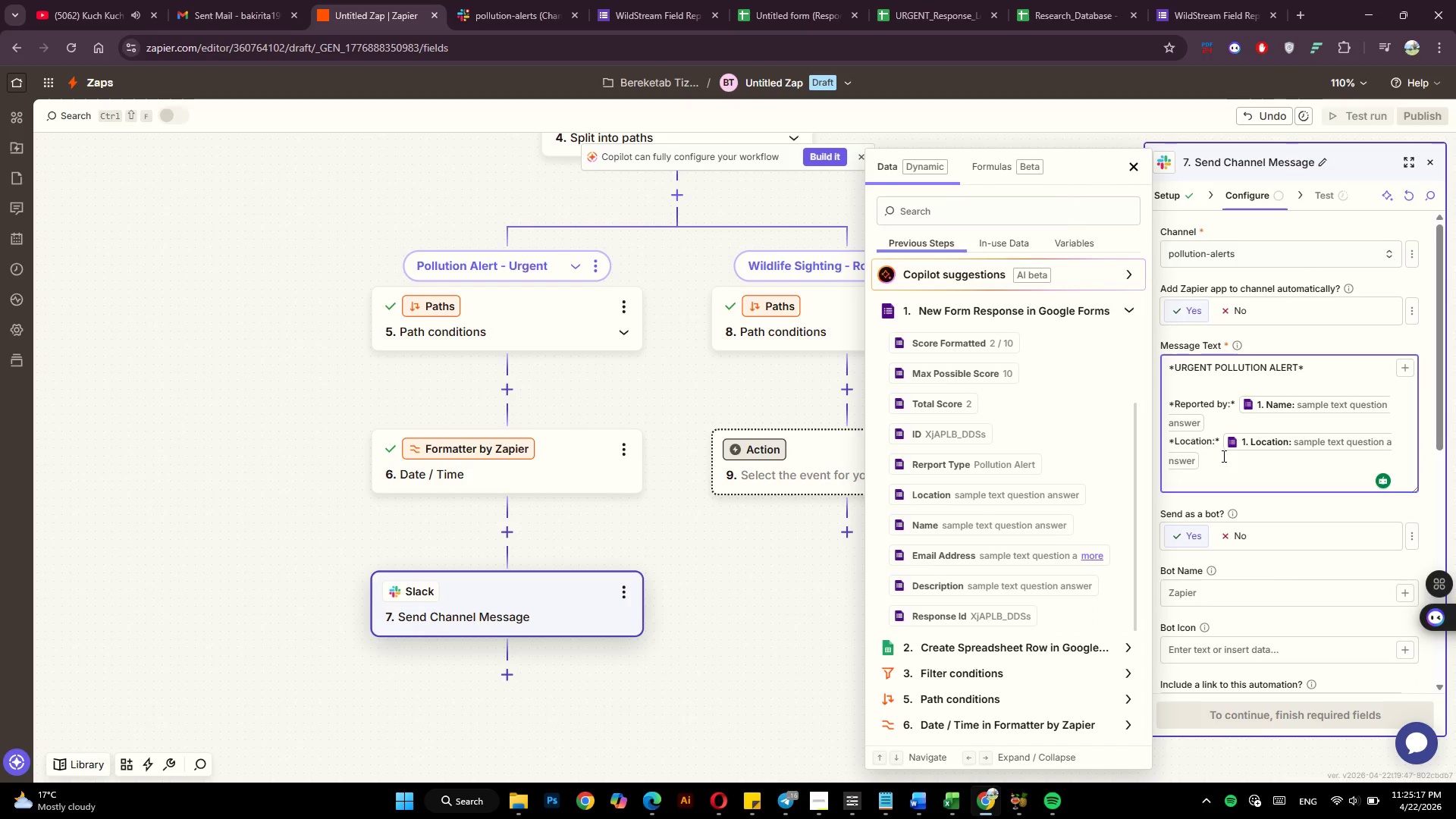 
key(Shift+ShiftLeft)
 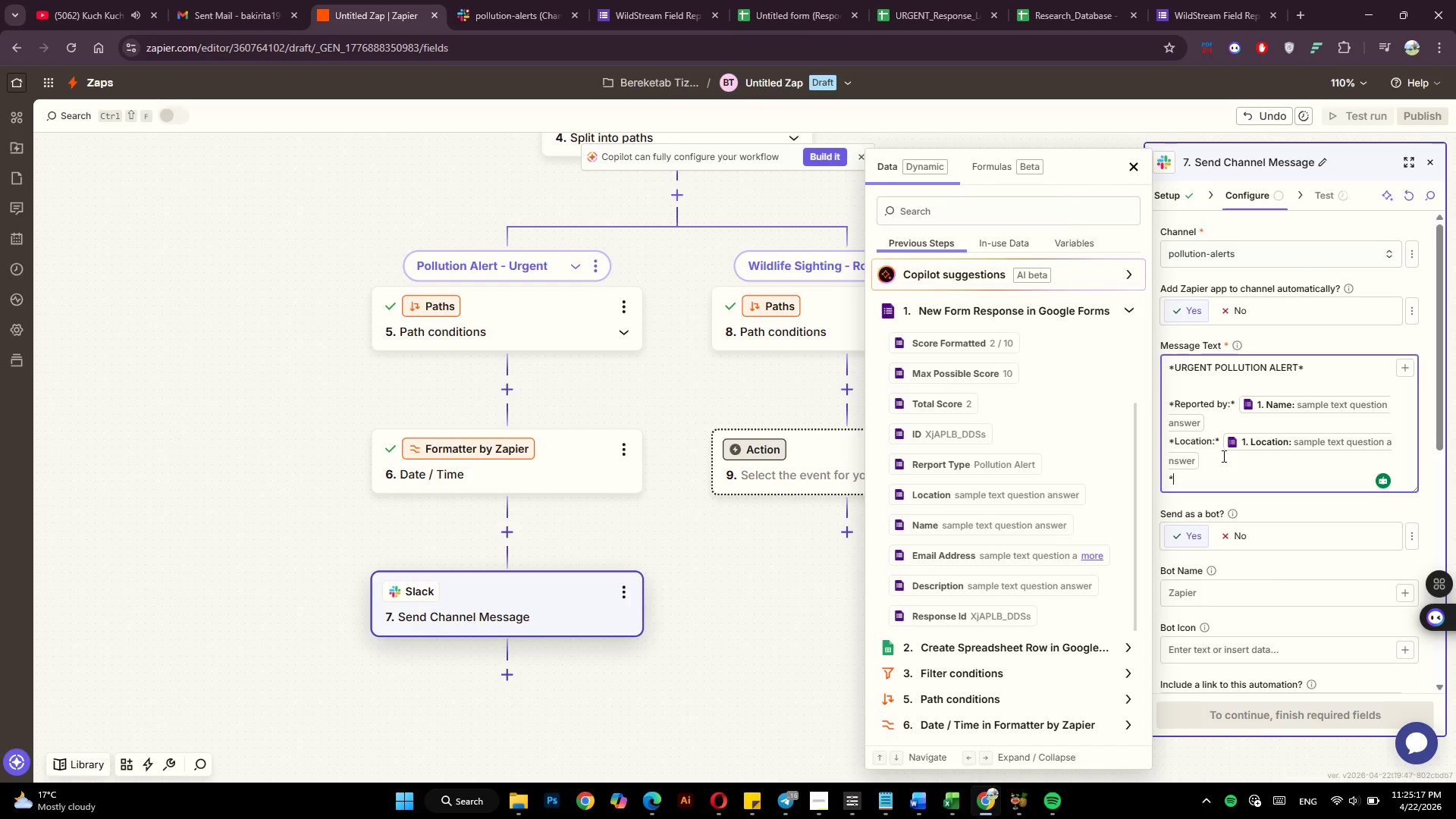 
key(Shift+8)
 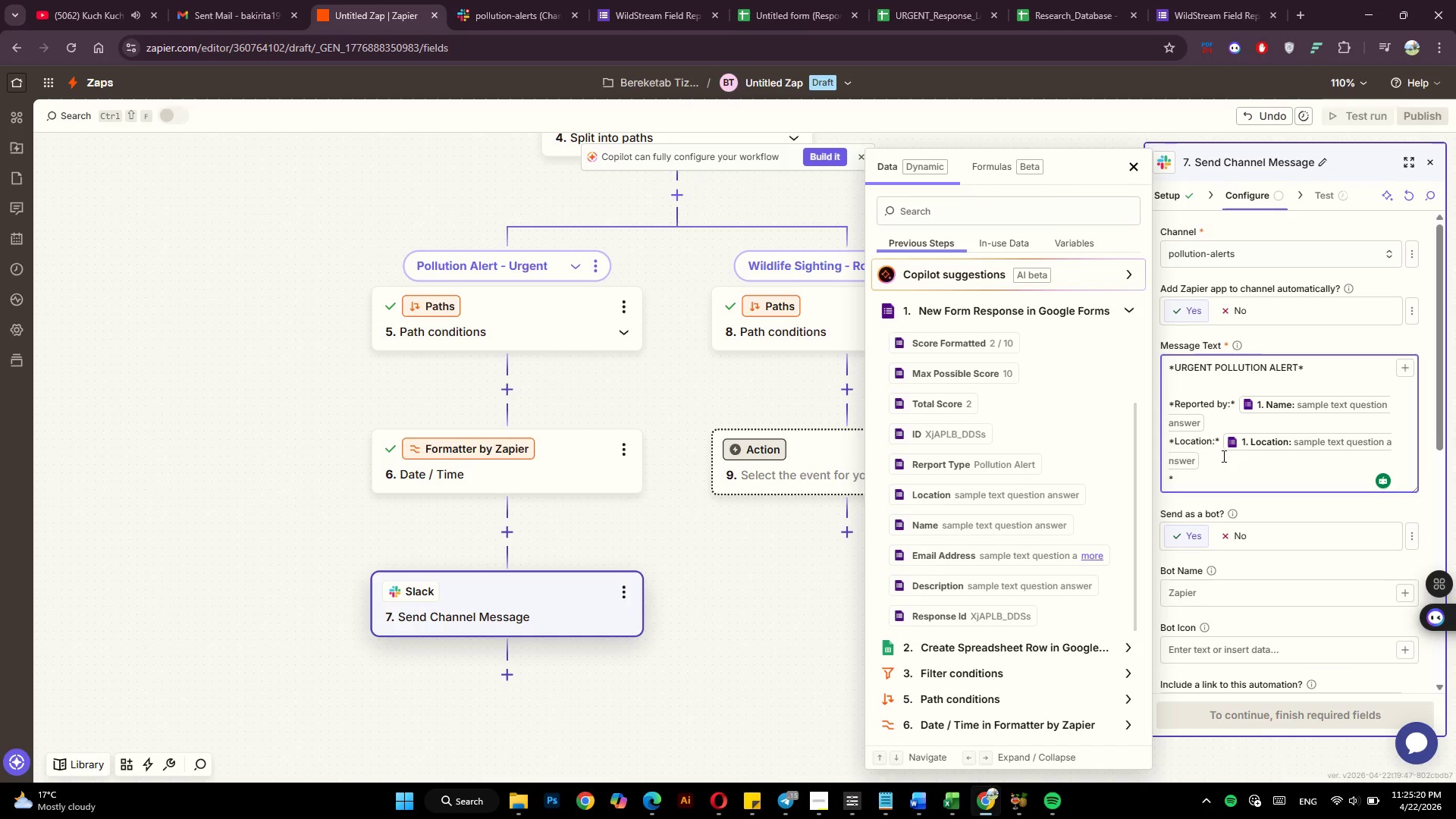 
type(Date:* )
 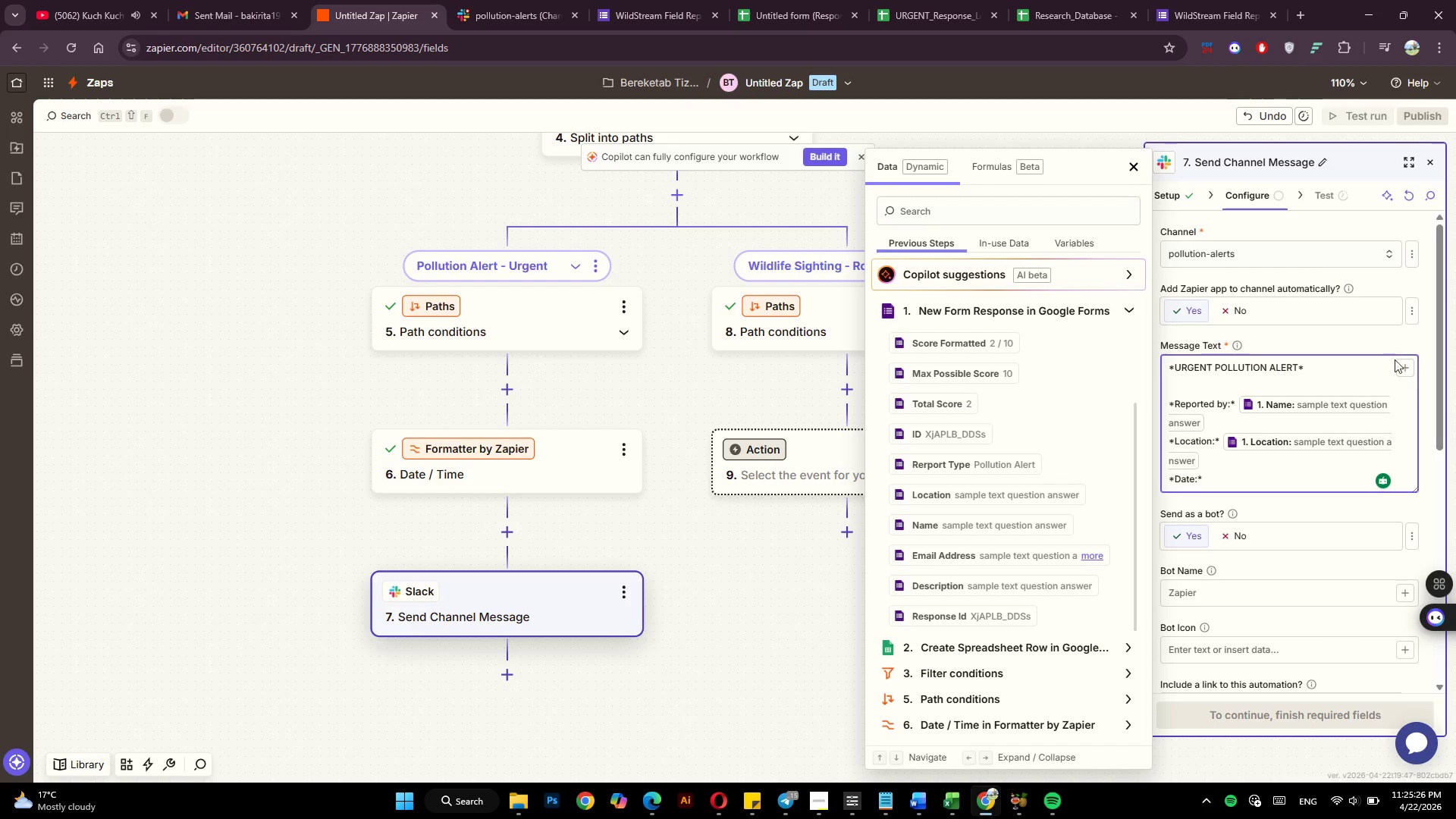 
left_click([1405, 369])
 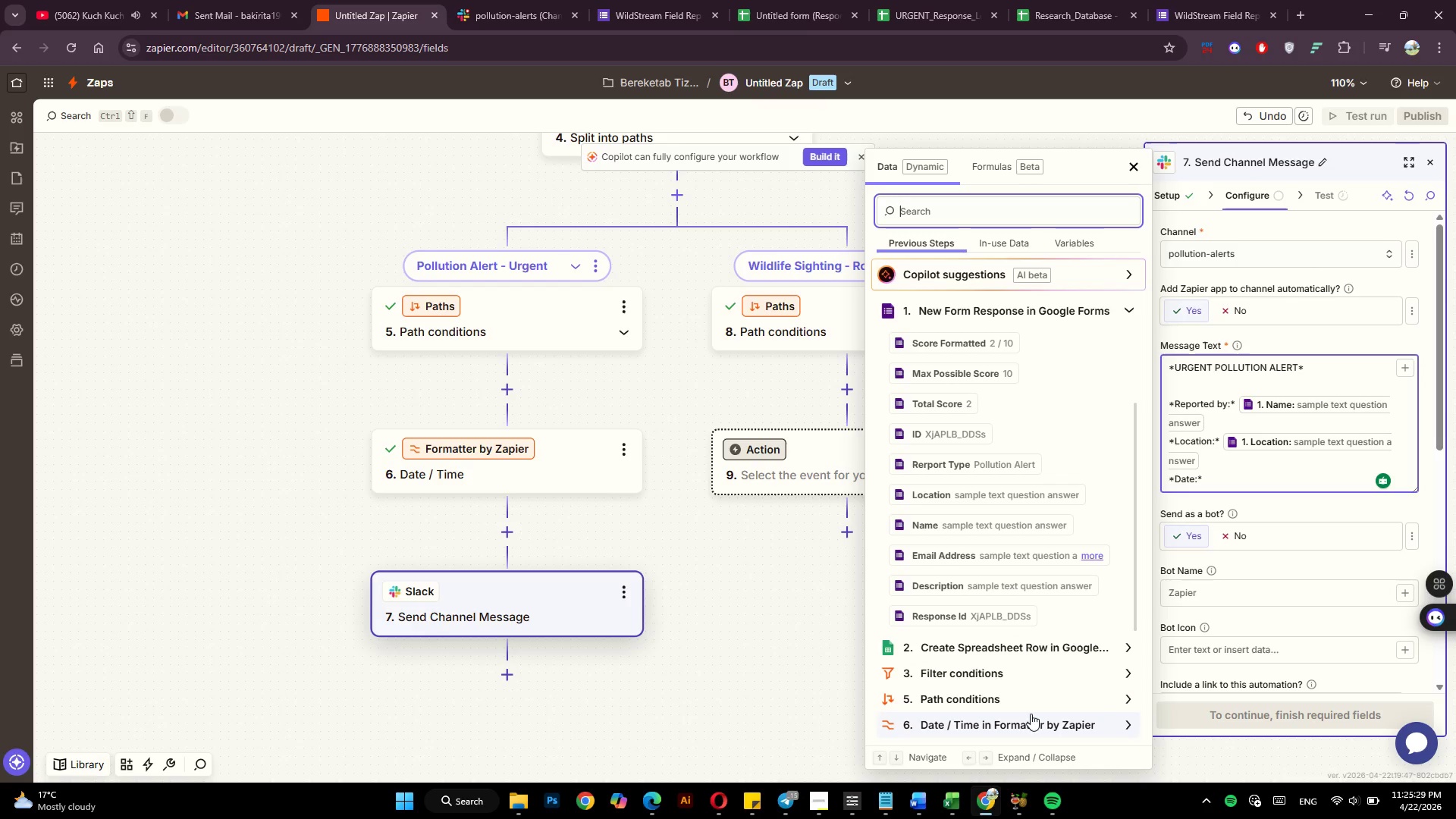 
left_click([1033, 721])
 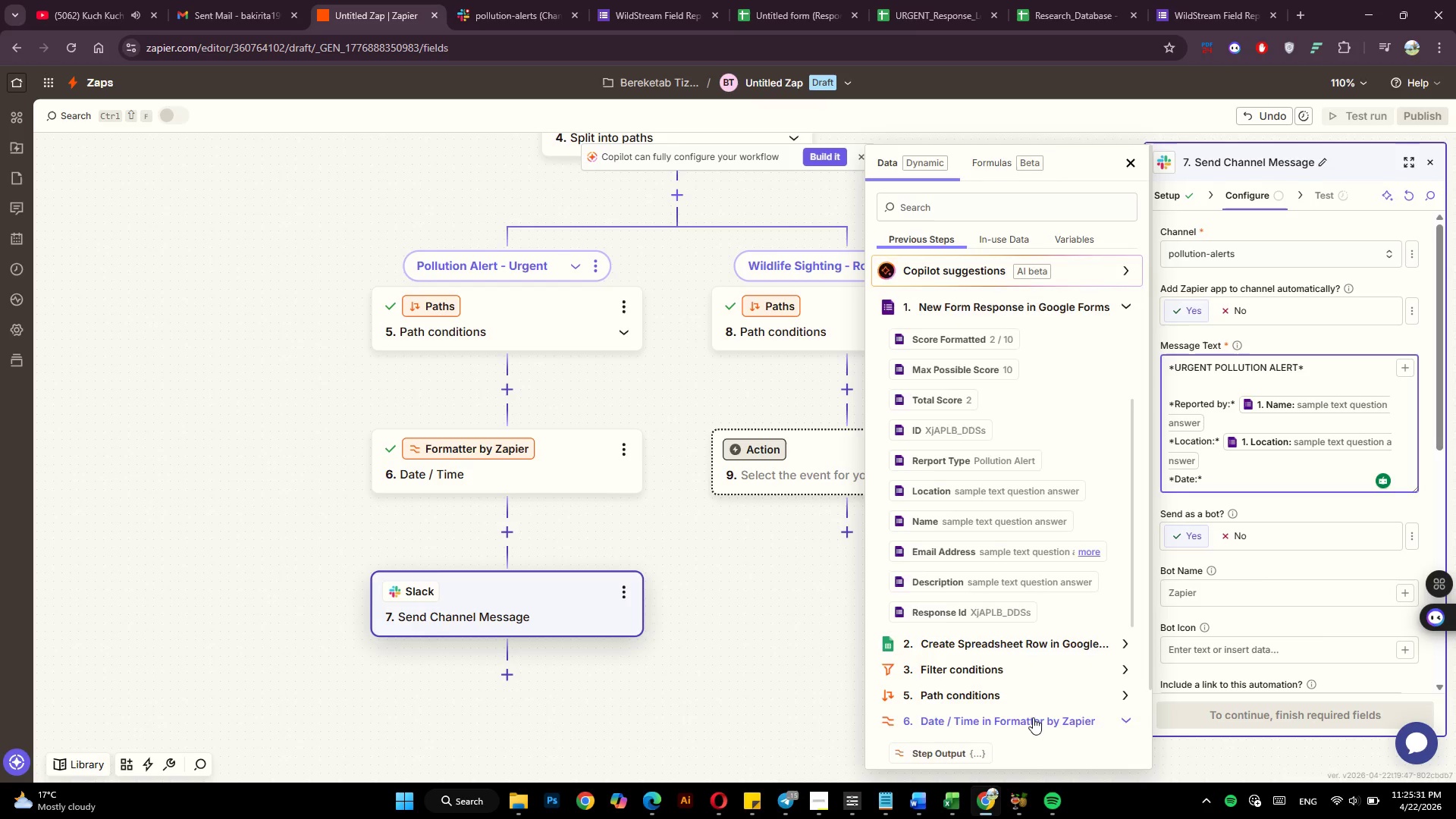 
scroll: coordinate [1033, 717], scroll_direction: down, amount: 4.0
 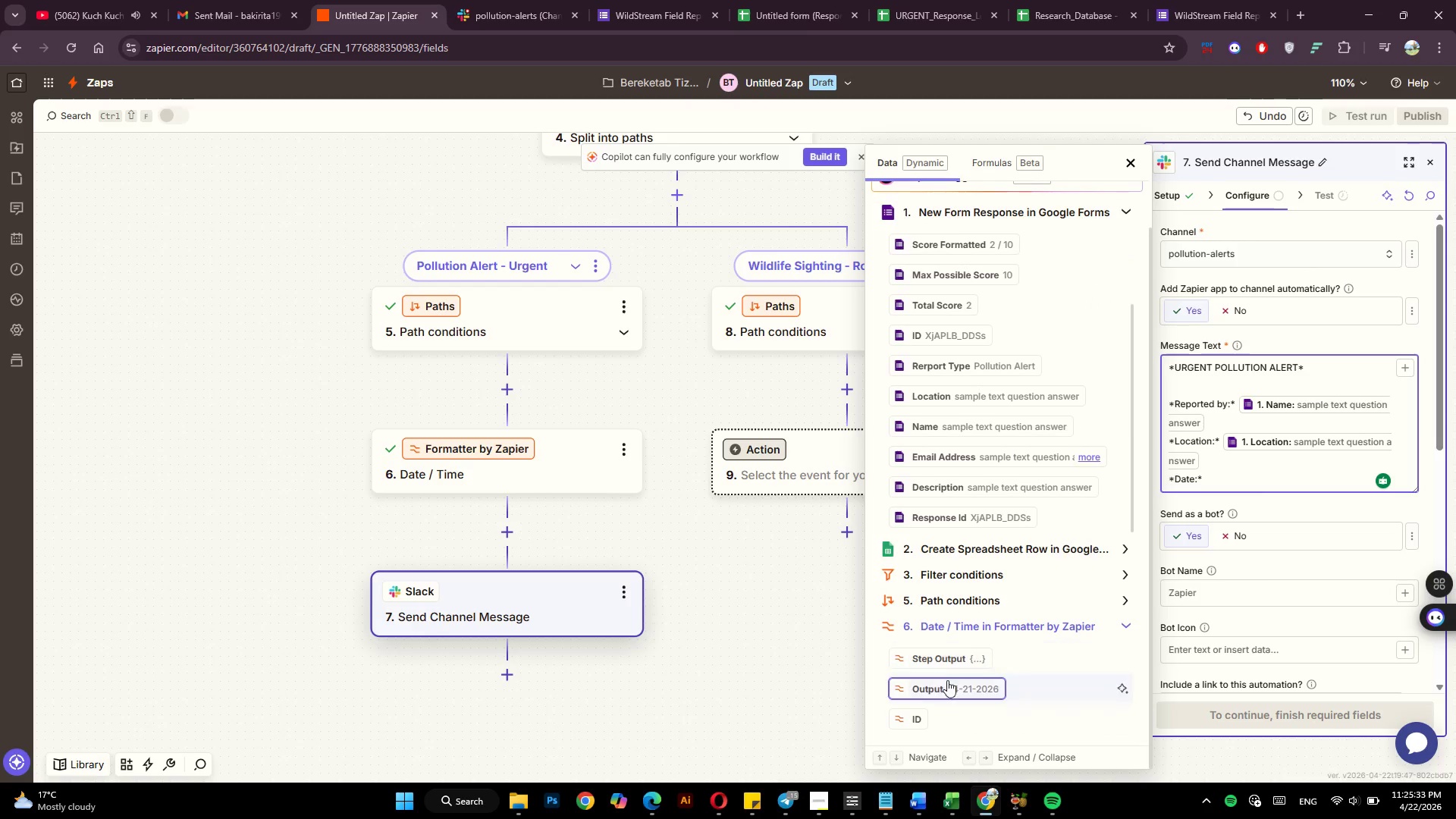 
left_click([949, 689])
 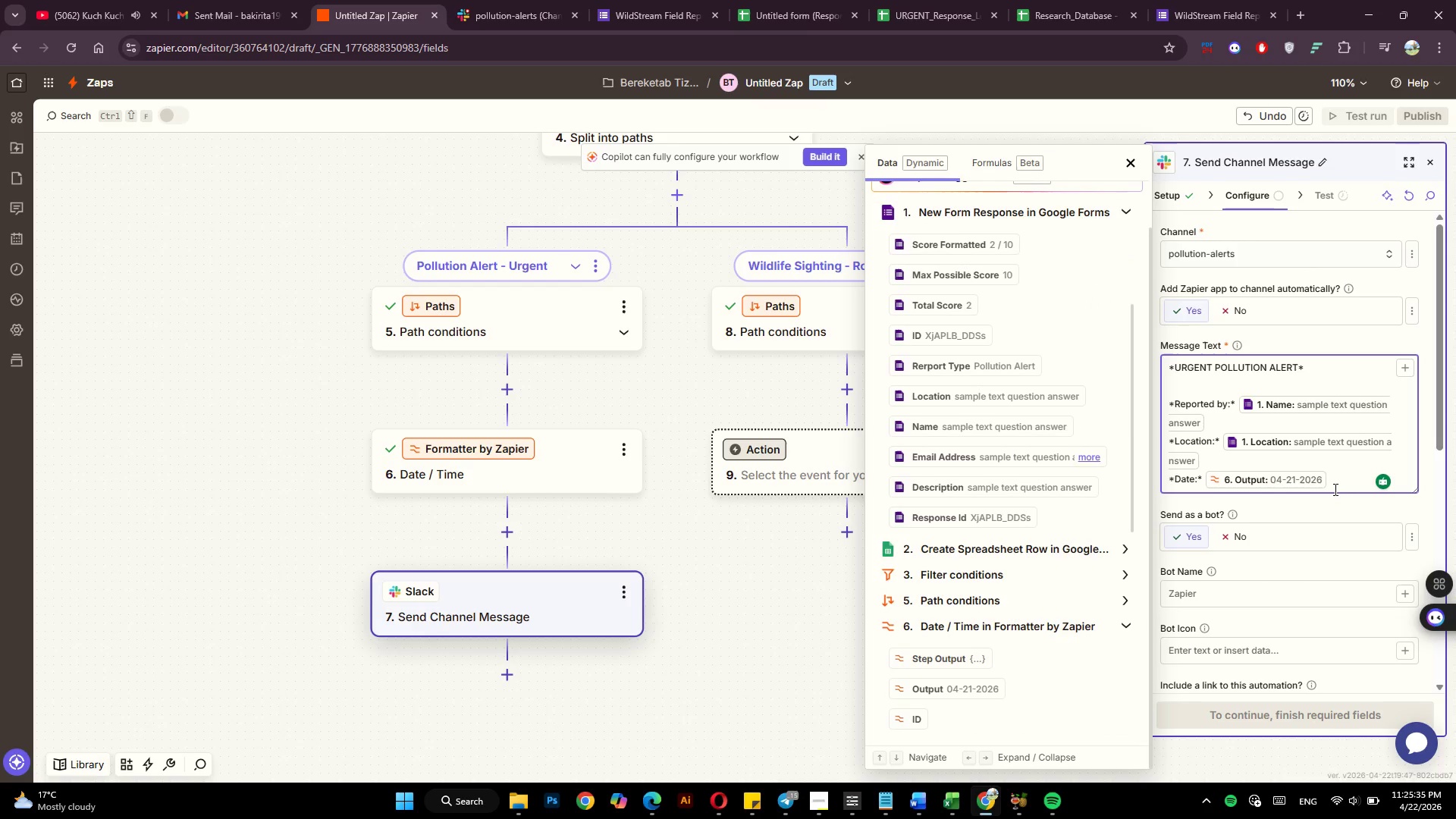 
key(Enter)
 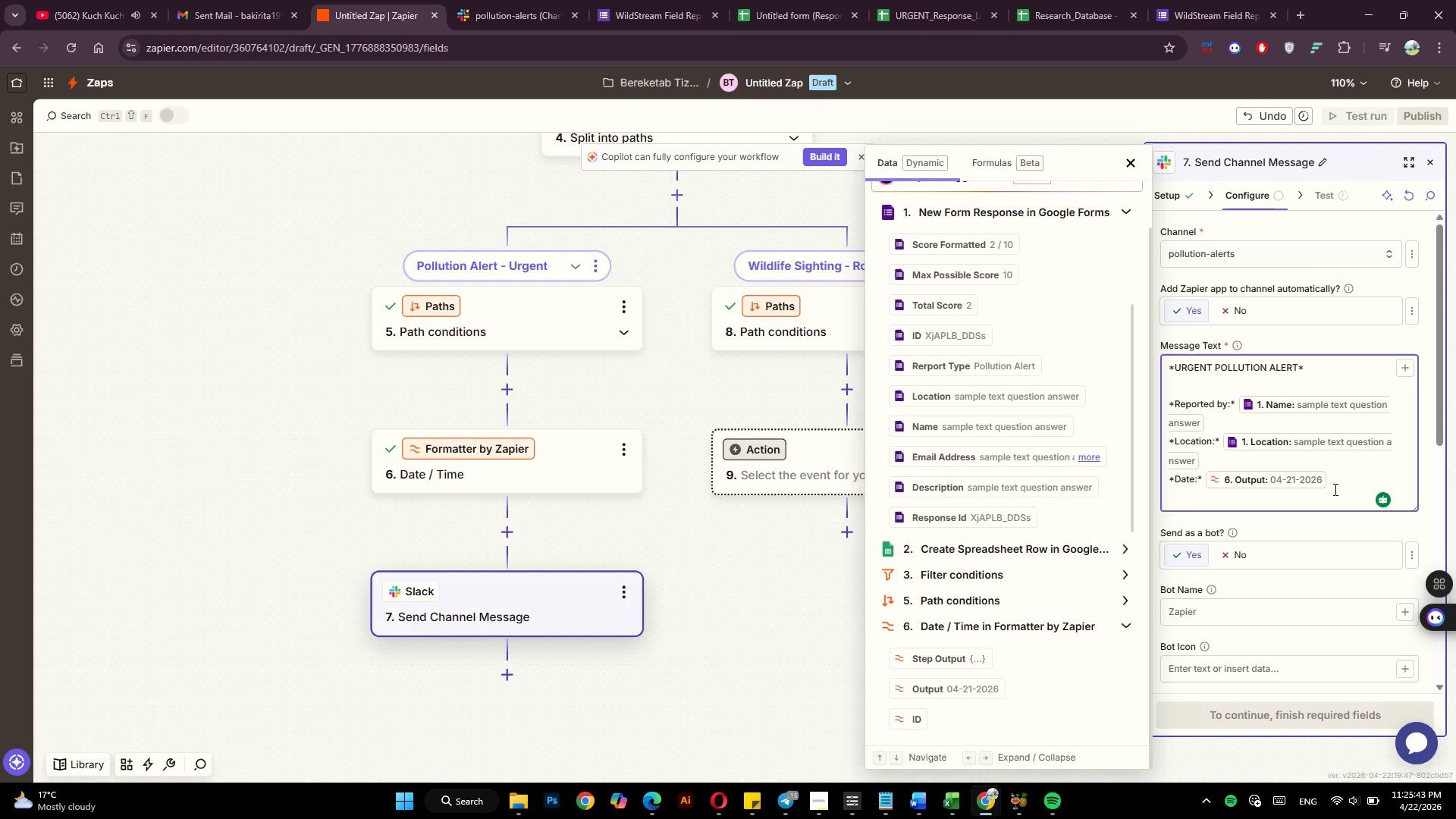 
wait(12.25)
 